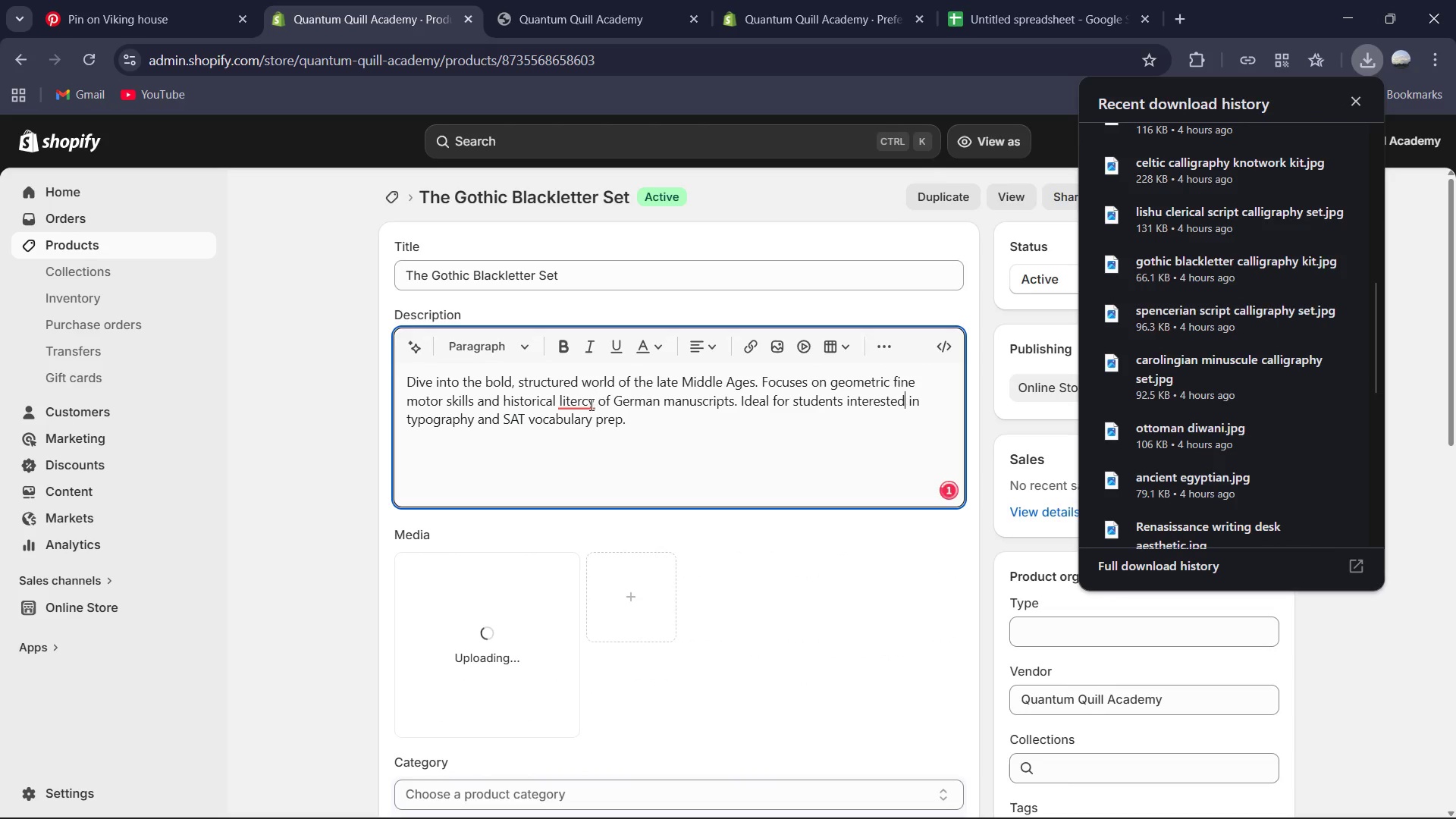 
left_click([588, 404])
 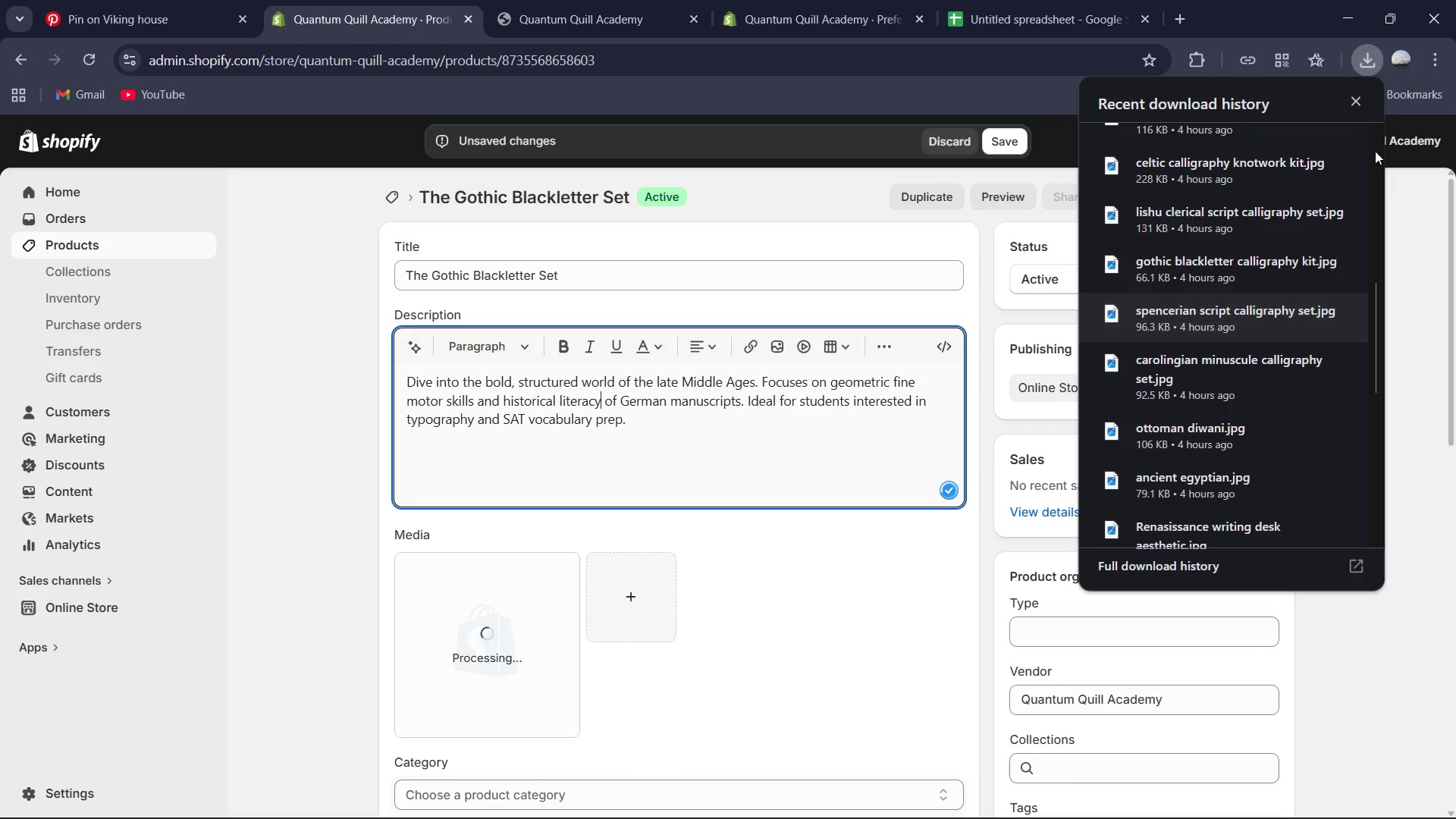 
left_click([1363, 100])
 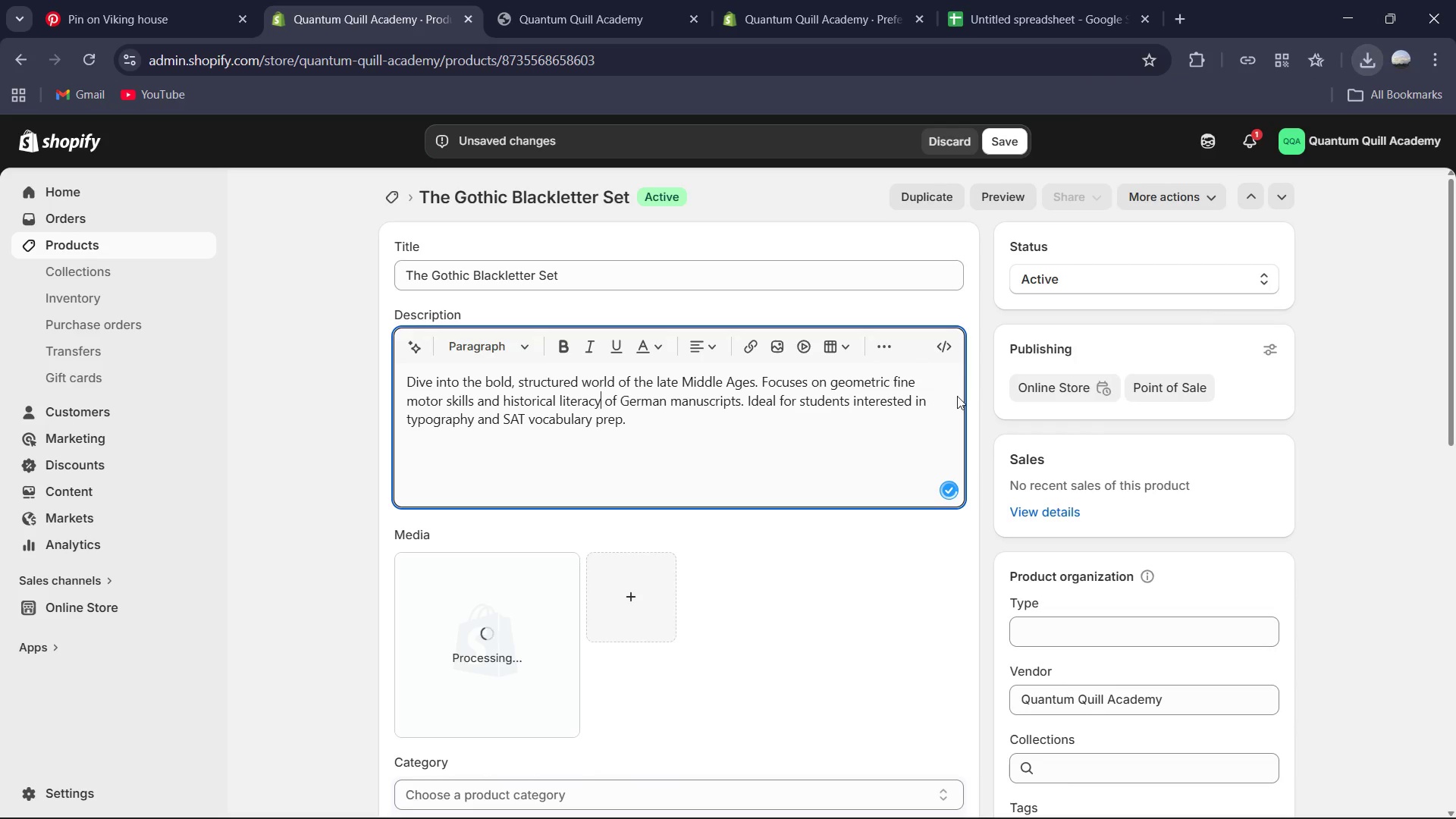 
scroll: coordinate [927, 435], scroll_direction: down, amount: 9.0
 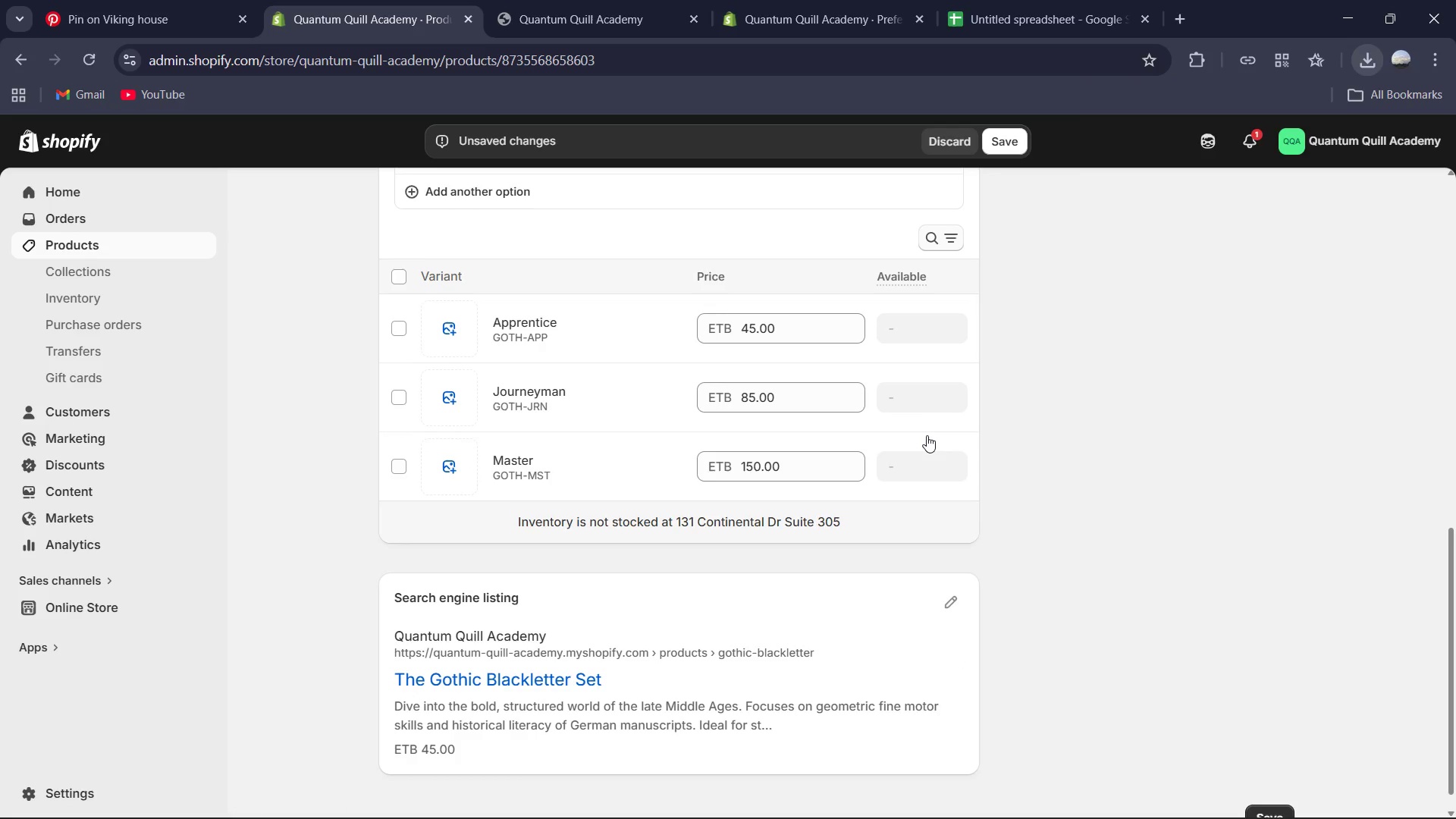 
scroll: coordinate [927, 435], scroll_direction: up, amount: 3.0
 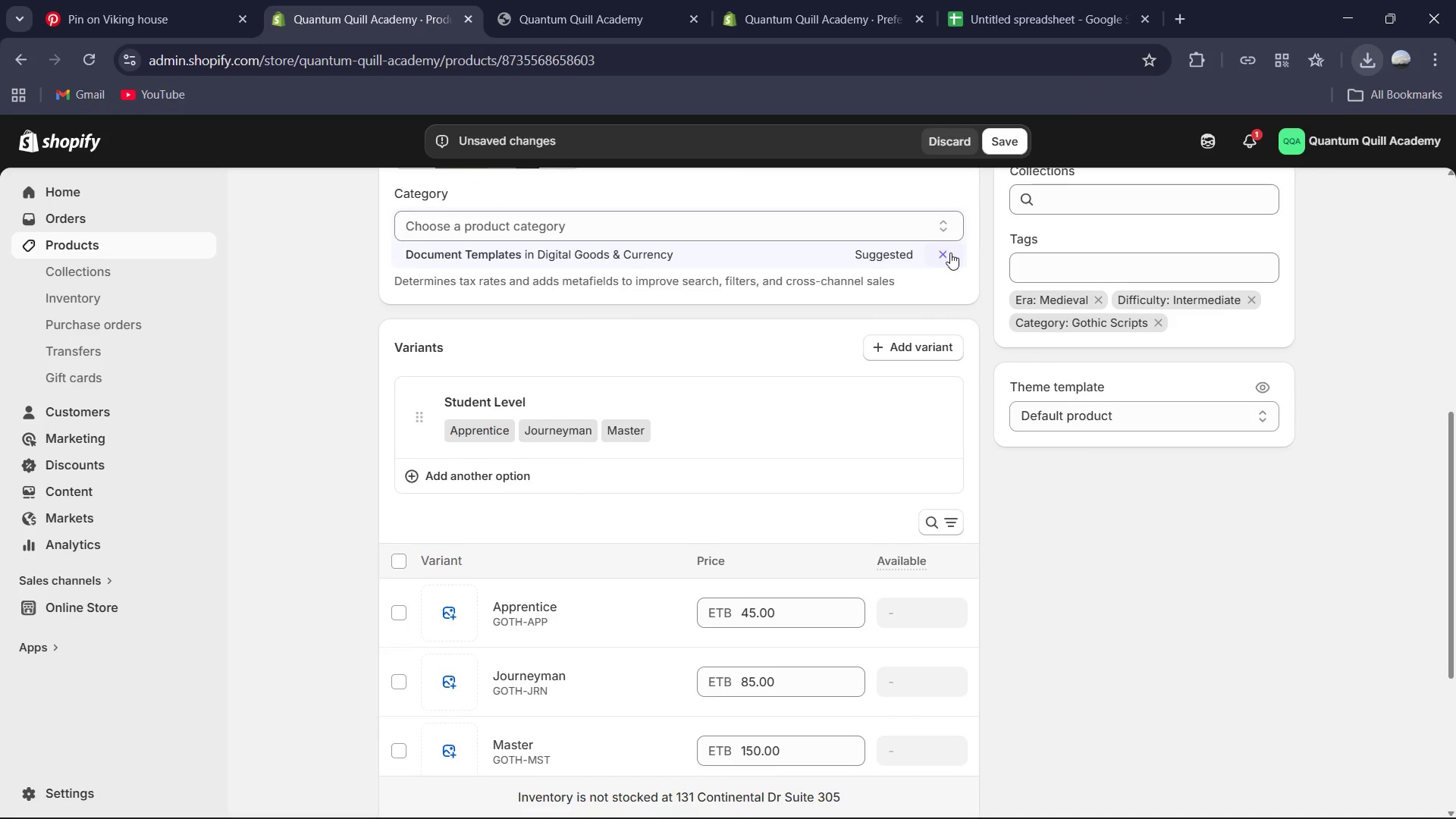 
scroll: coordinate [1046, 463], scroll_direction: down, amount: 5.0
 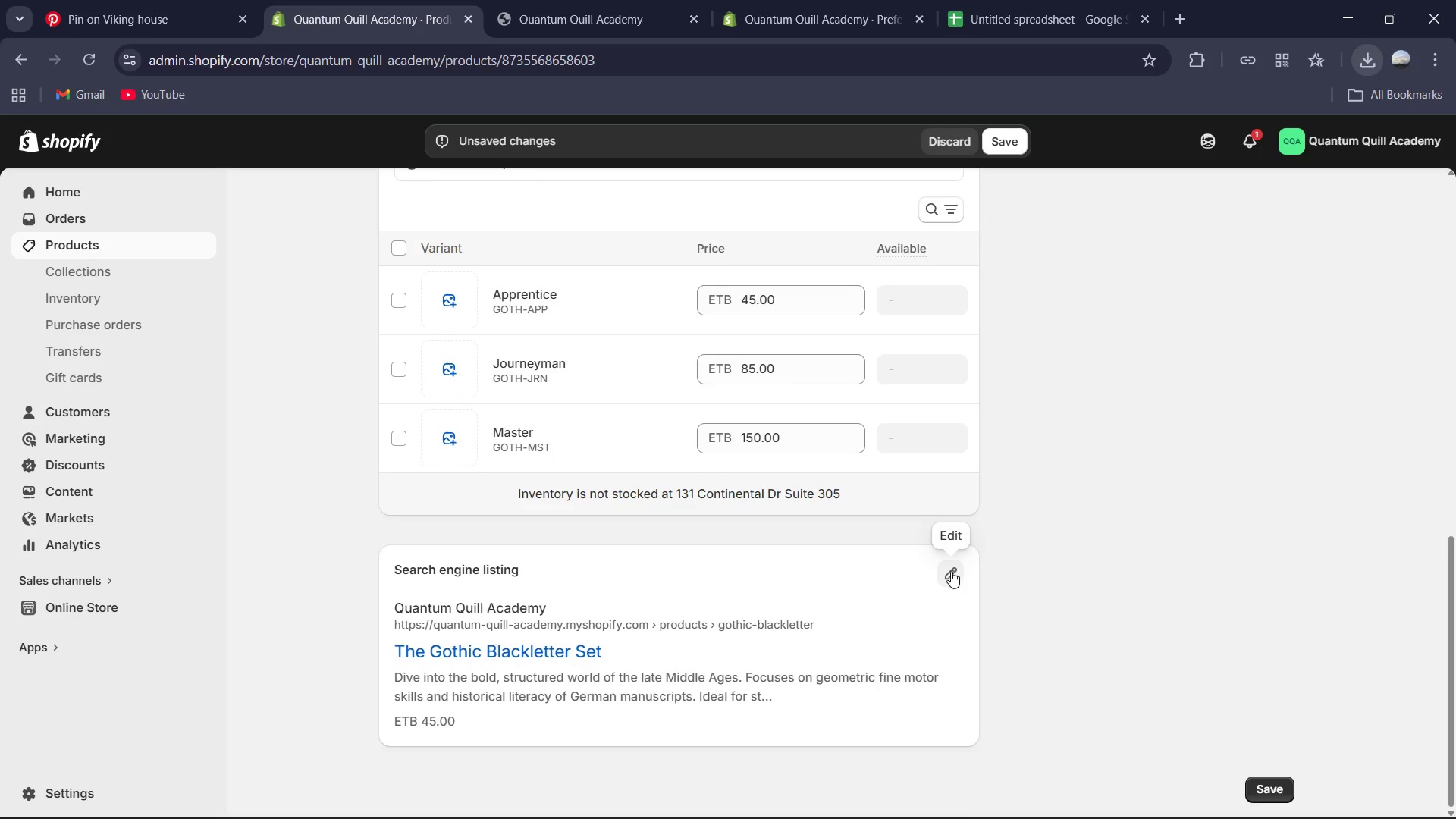 
left_click([949, 575])
 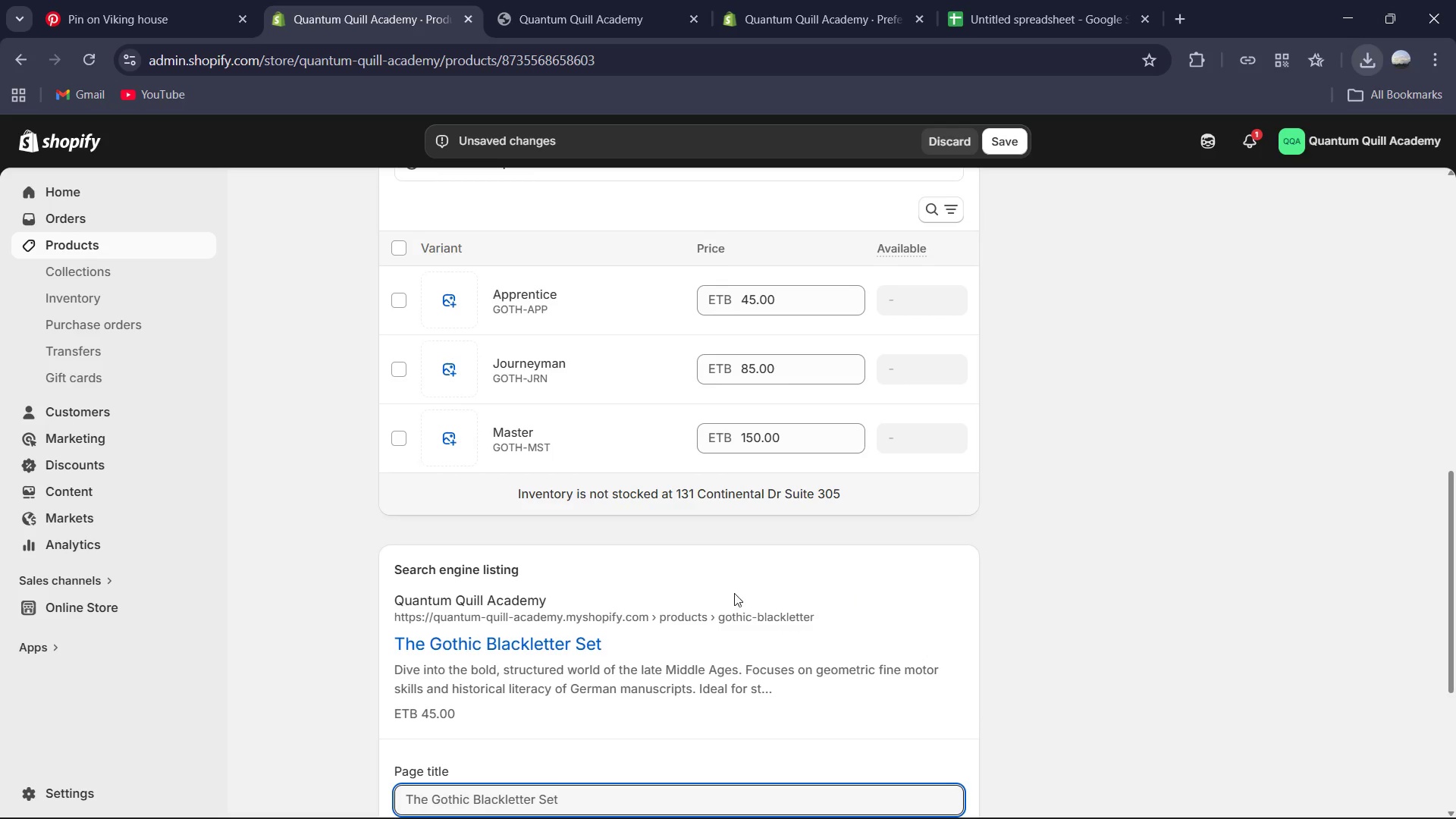 
scroll: coordinate [658, 595], scroll_direction: down, amount: 2.0
 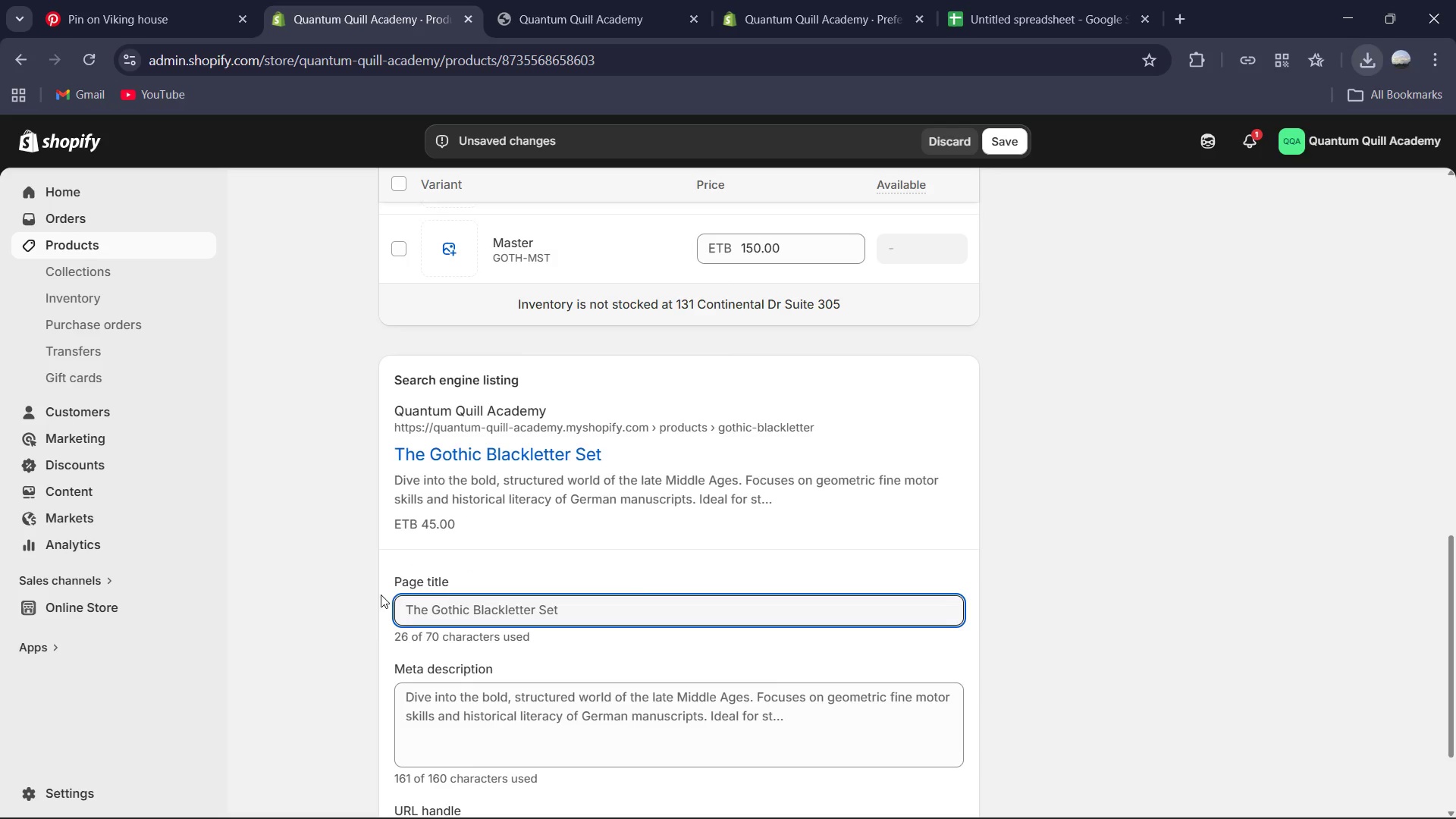 
left_click([431, 607])
 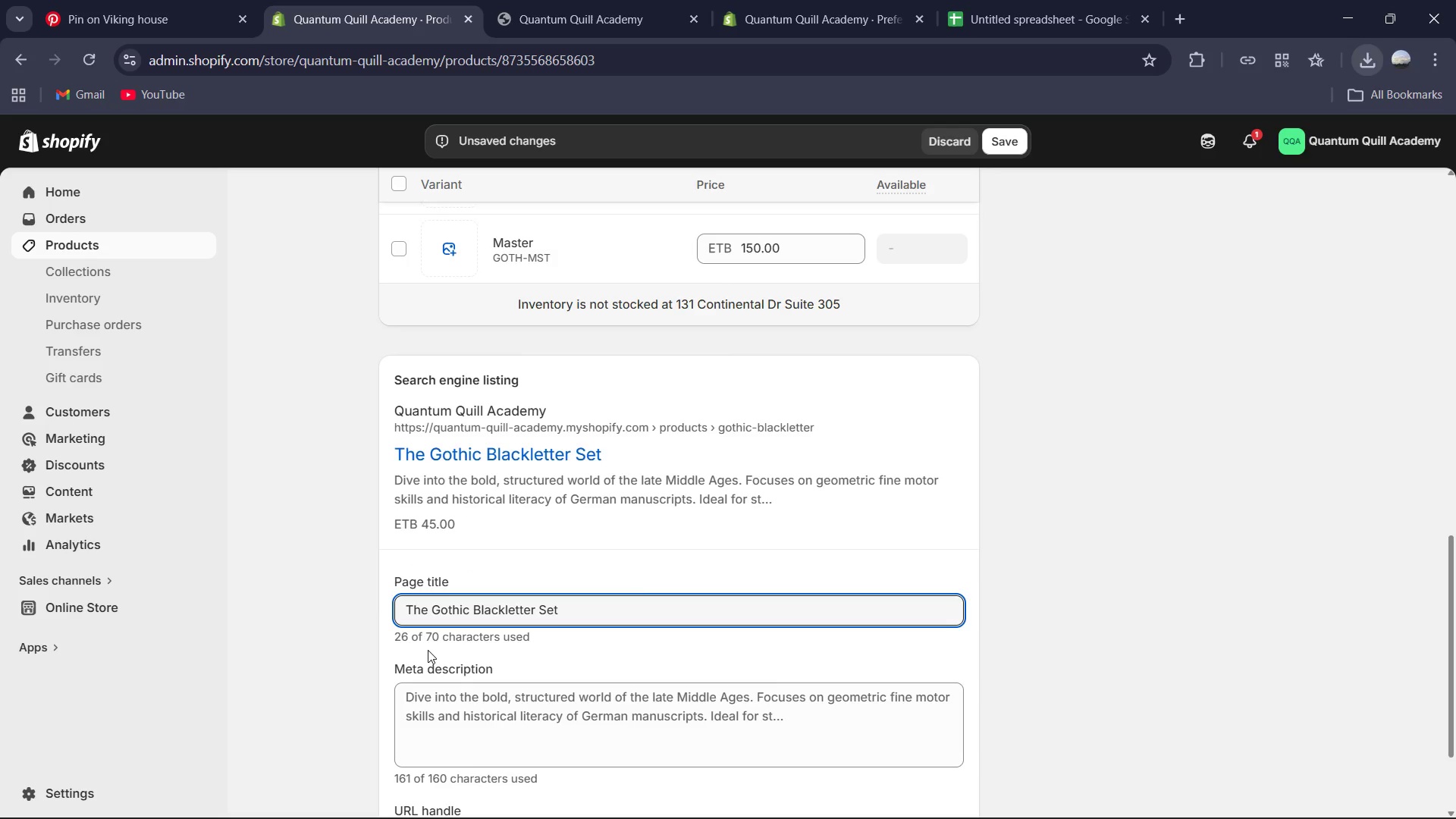 
key(Backspace)
 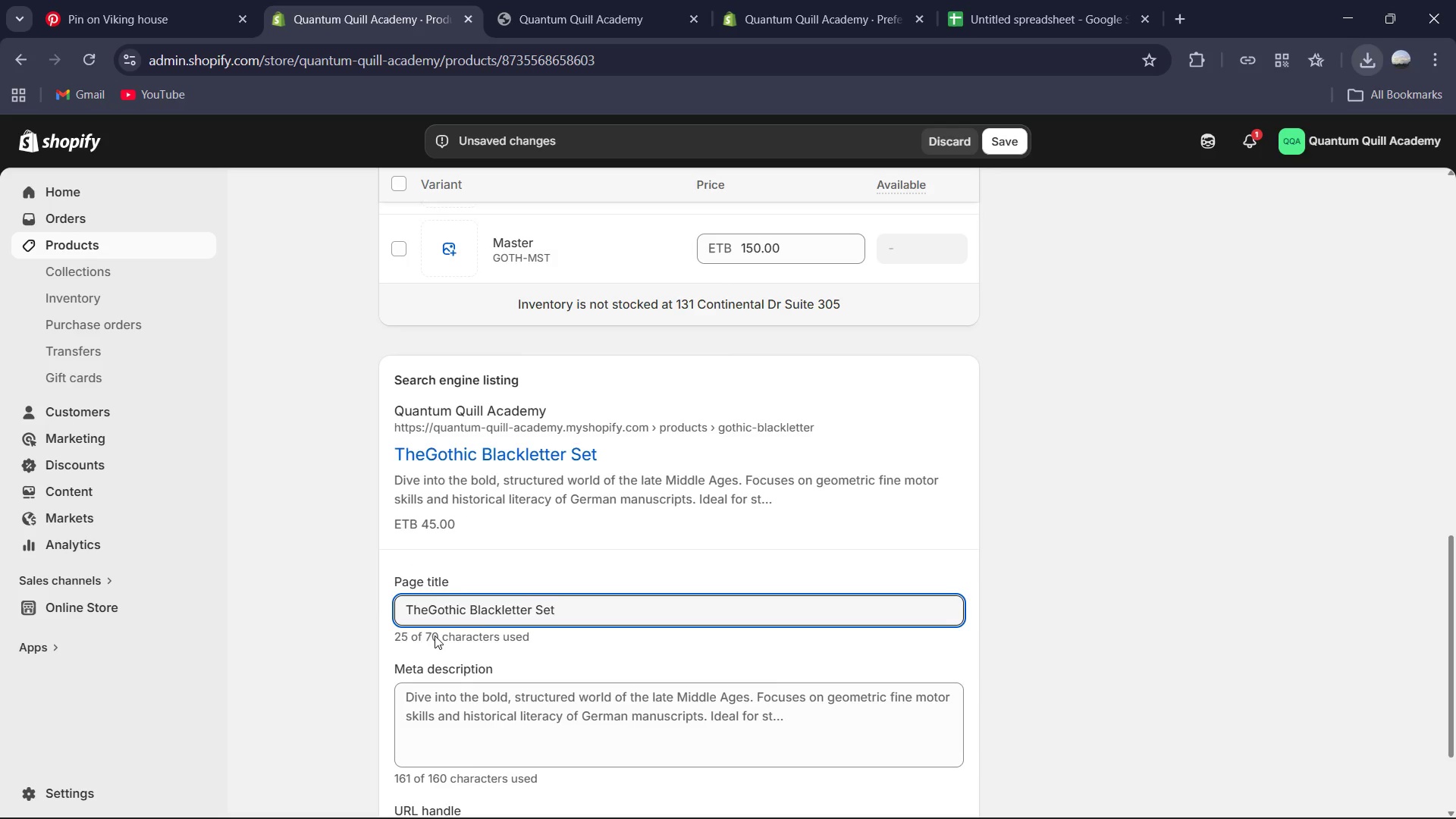 
key(Backspace)
 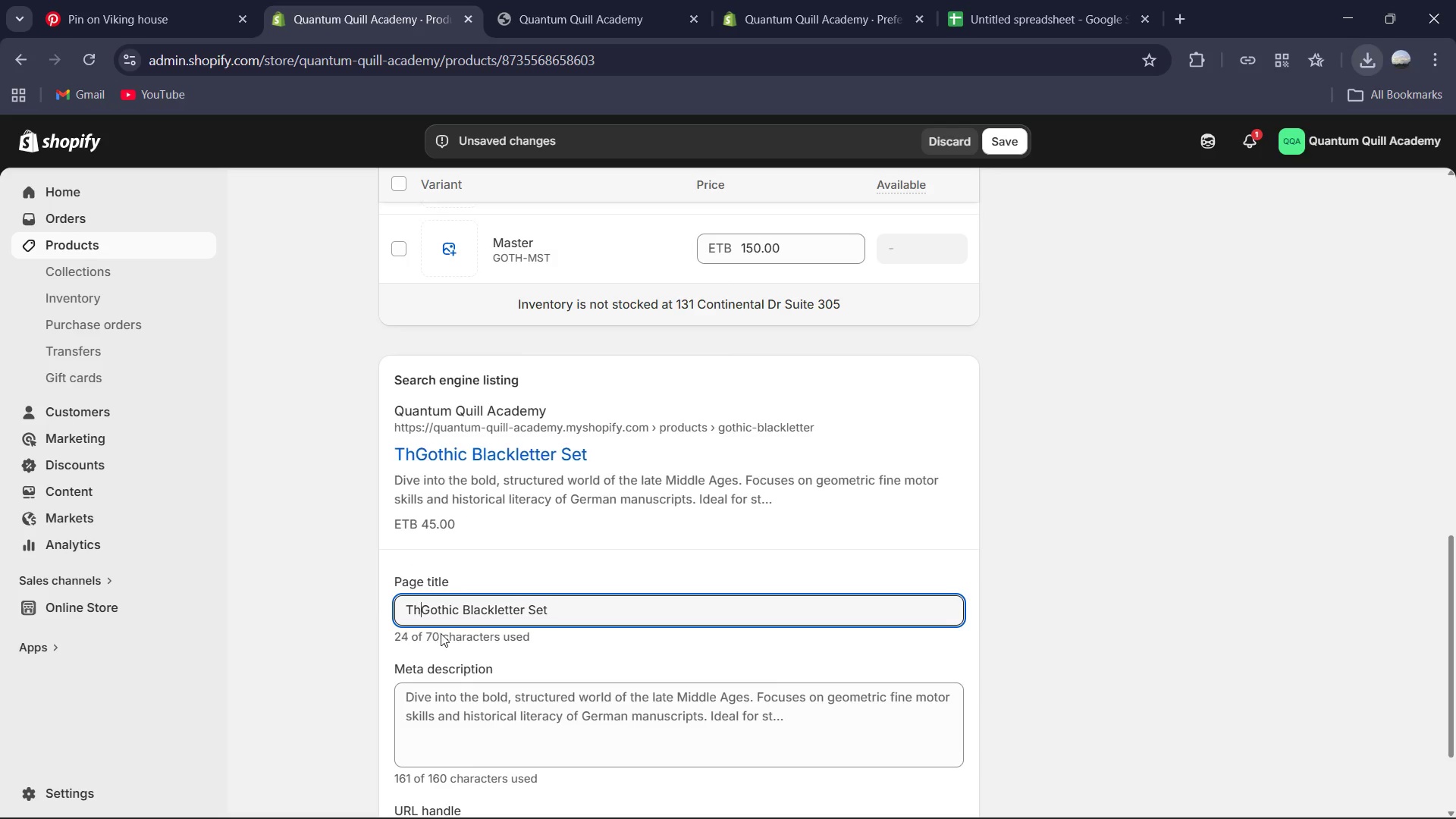 
key(Backspace)
 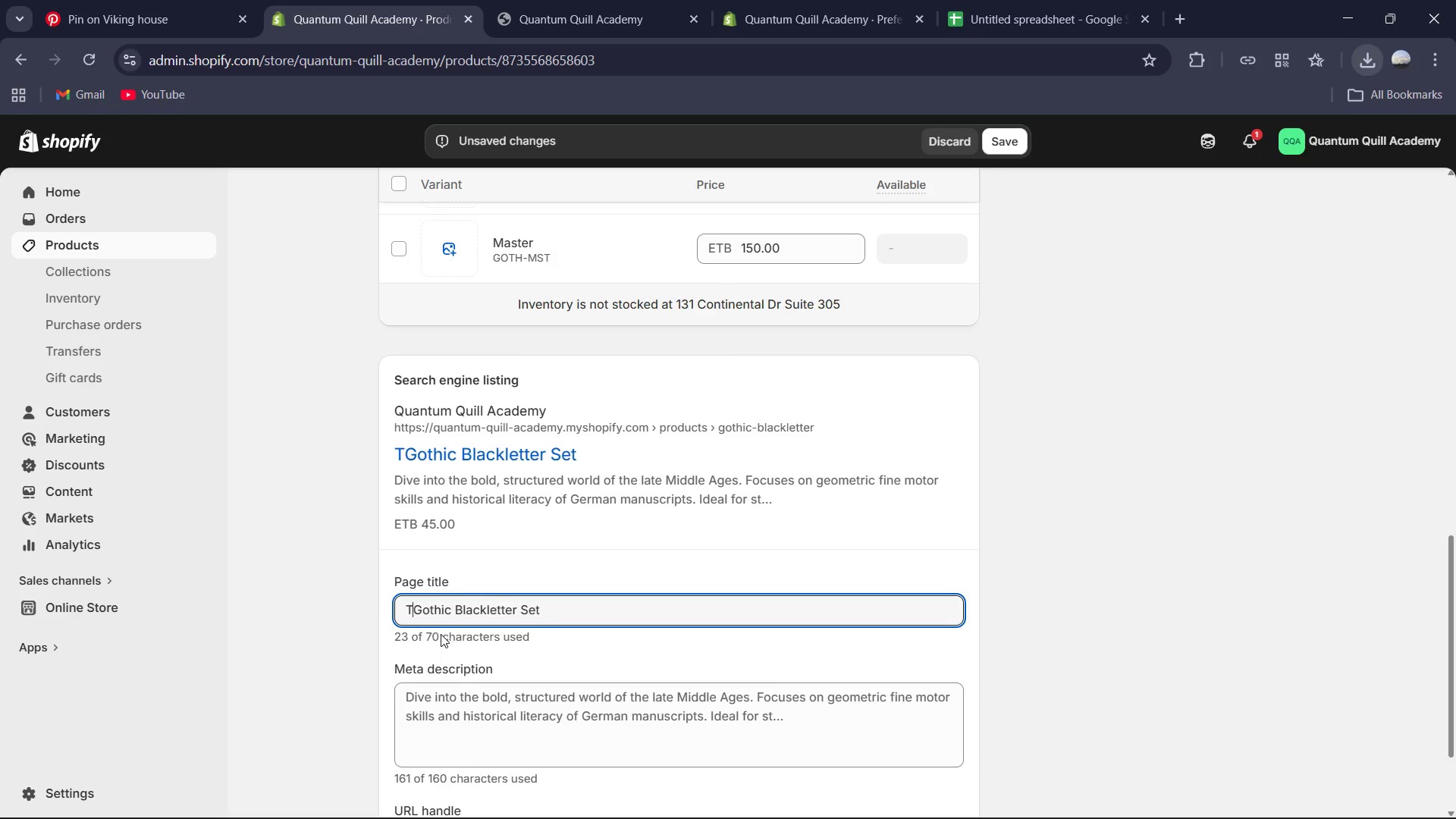 
key(Backspace)
 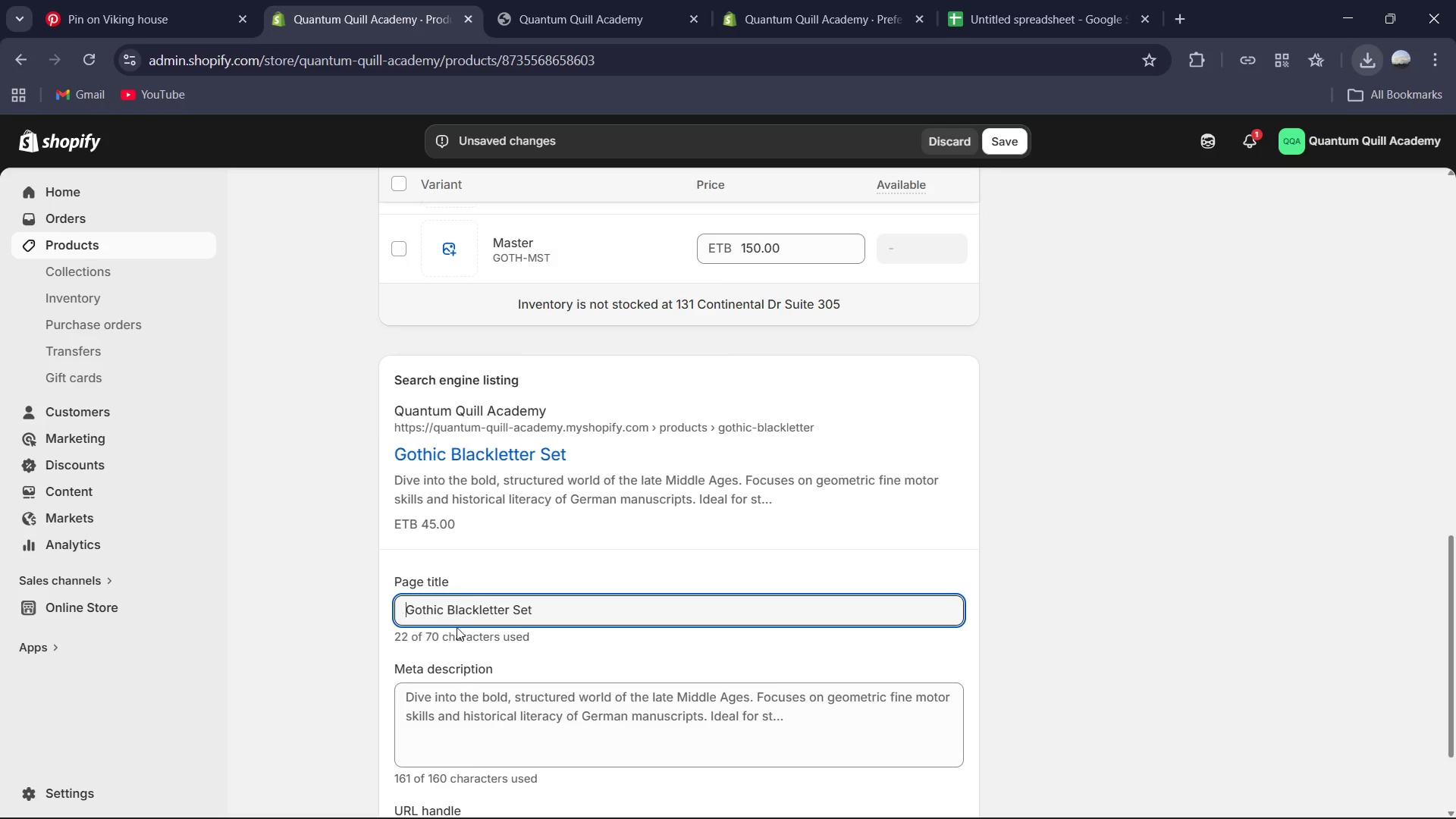 
key(Backspace)
type( | Medieval Typograpg)
key(Backspace)
type(hy)
 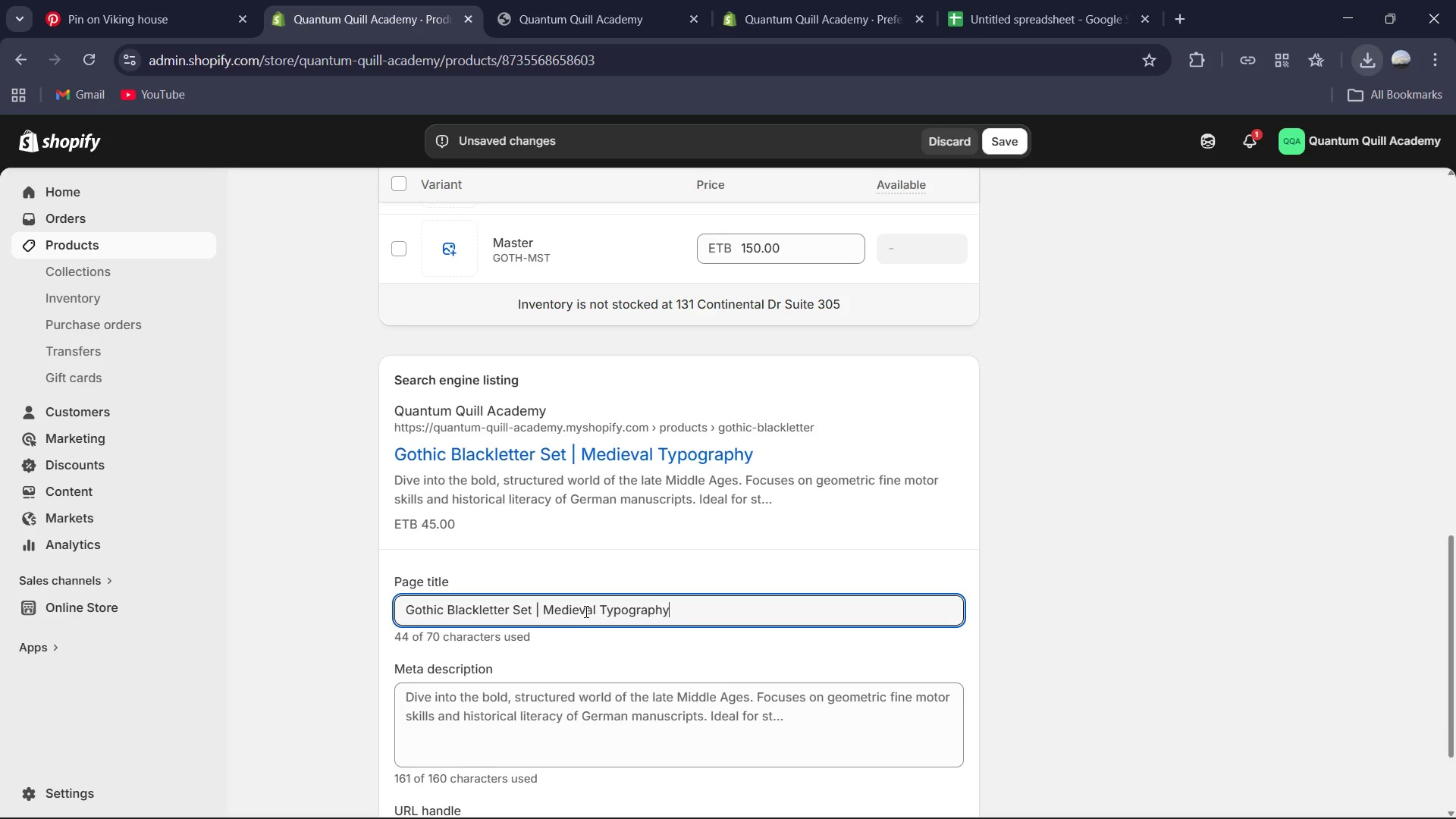 
left_click([538, 722])
 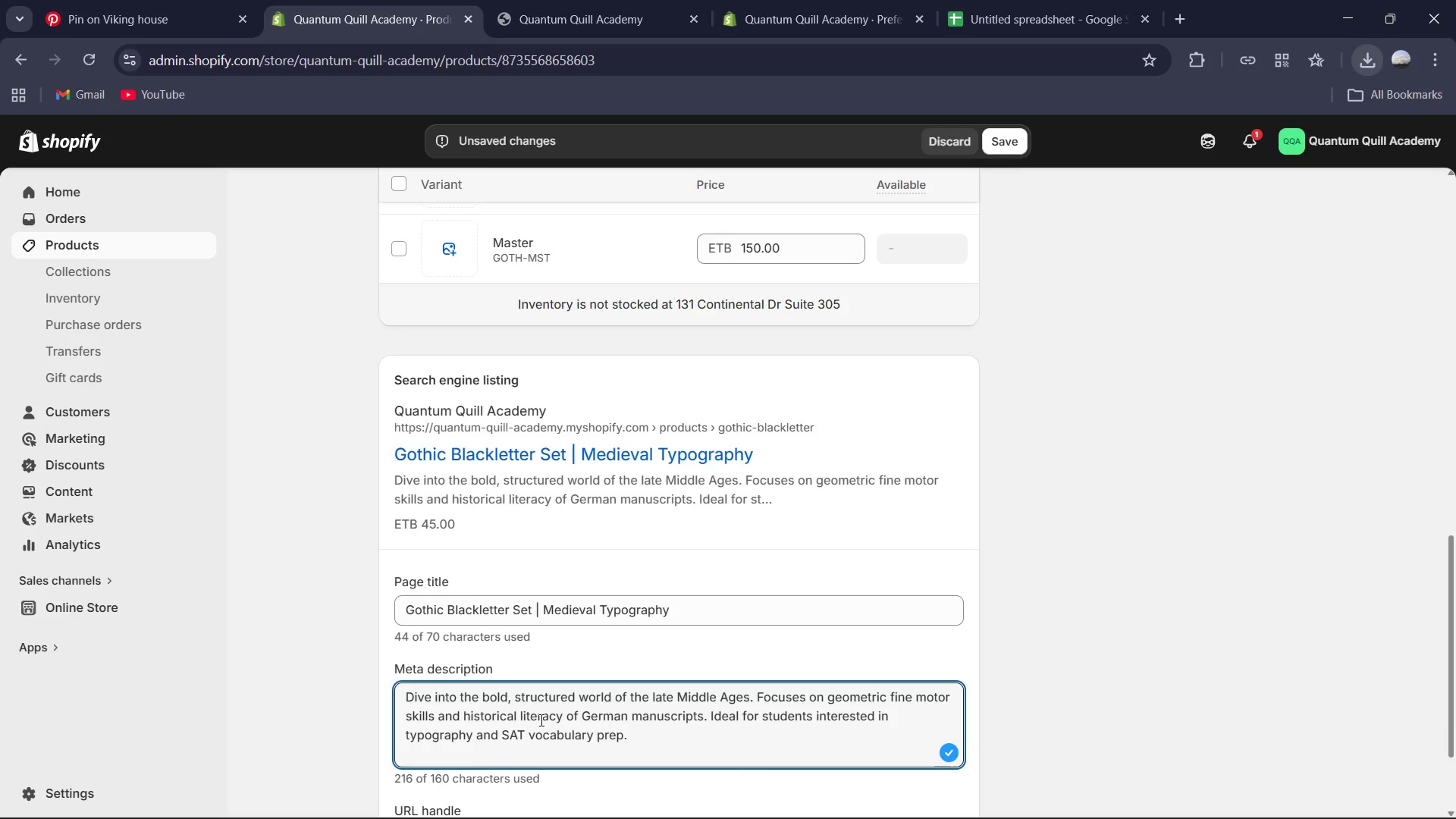 
key(Control+A)
 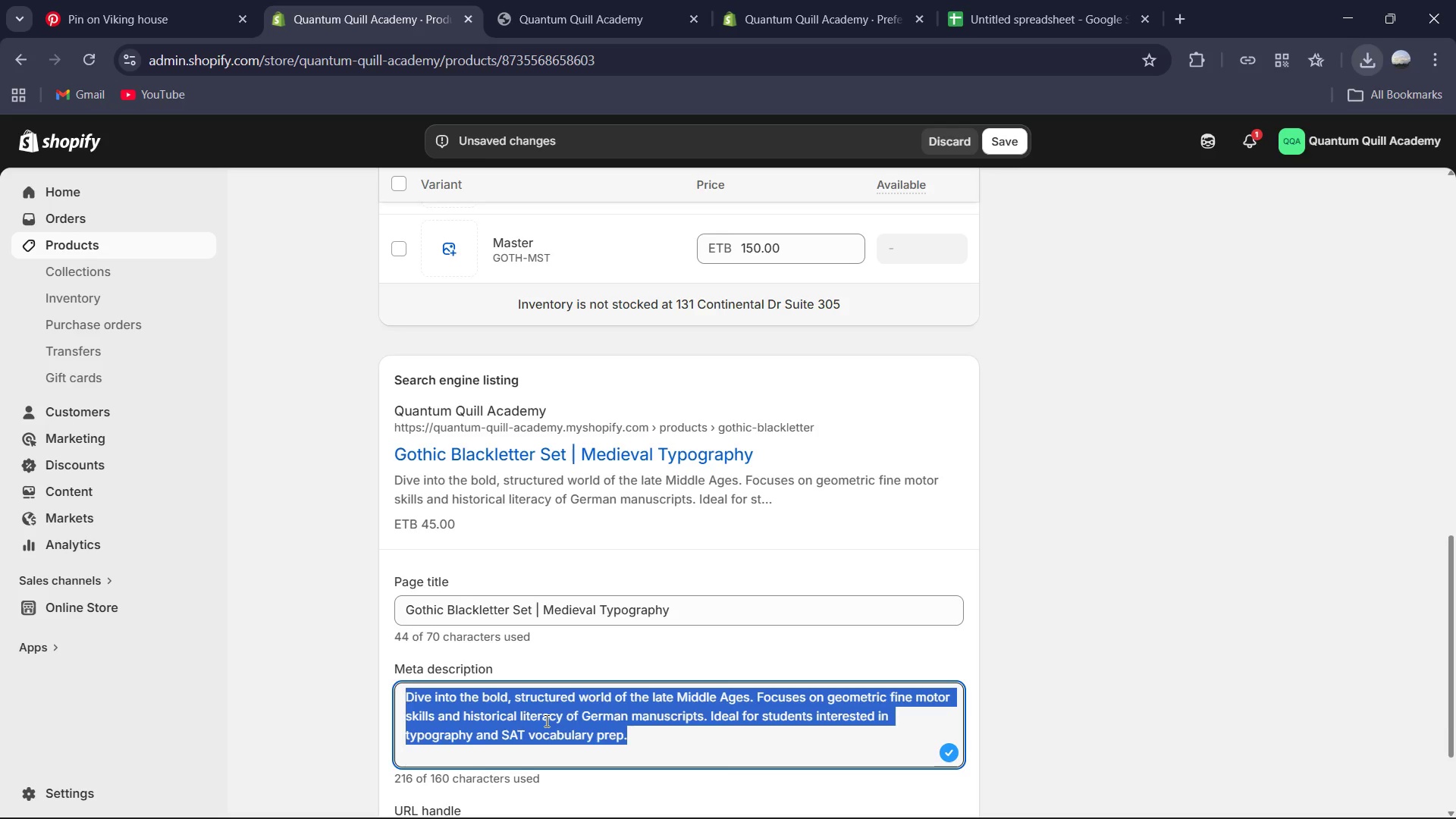 
type(Dive into the structured world of the middle Ages. Sharpen fine motor skills and historical literacy with bold Gothic letterforms.)
 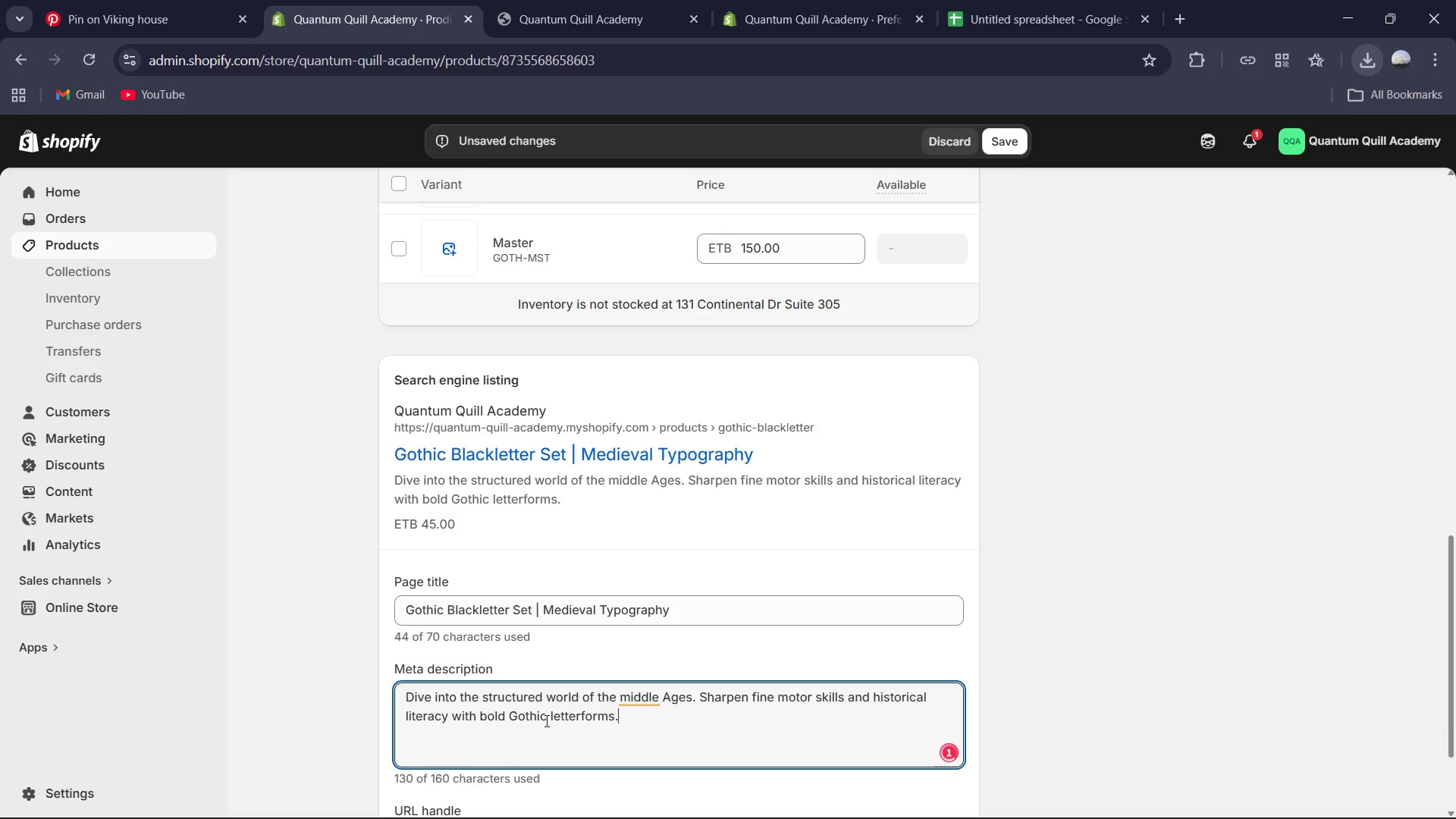 
left_click([640, 698])
 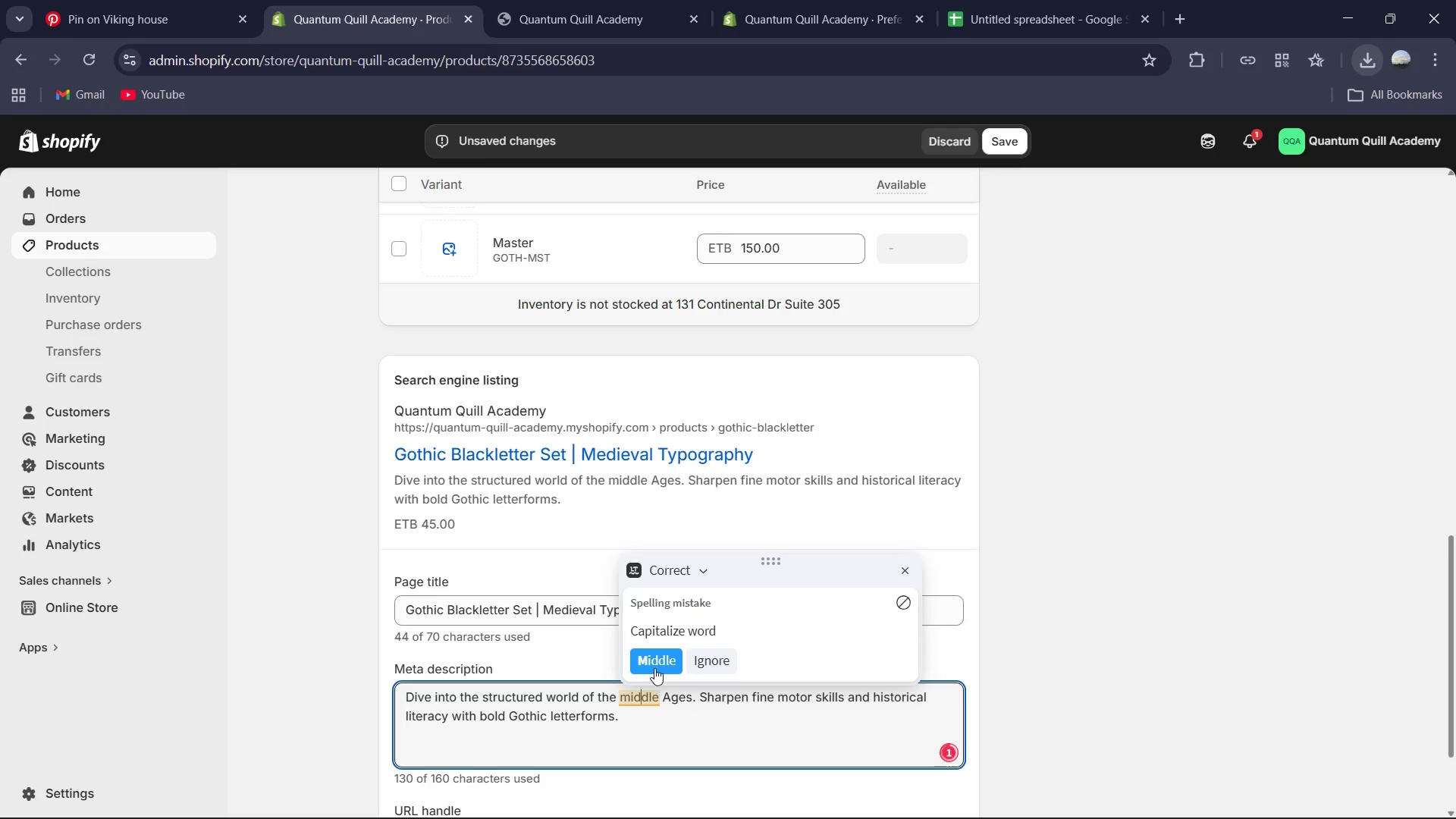 
left_click([654, 667])
 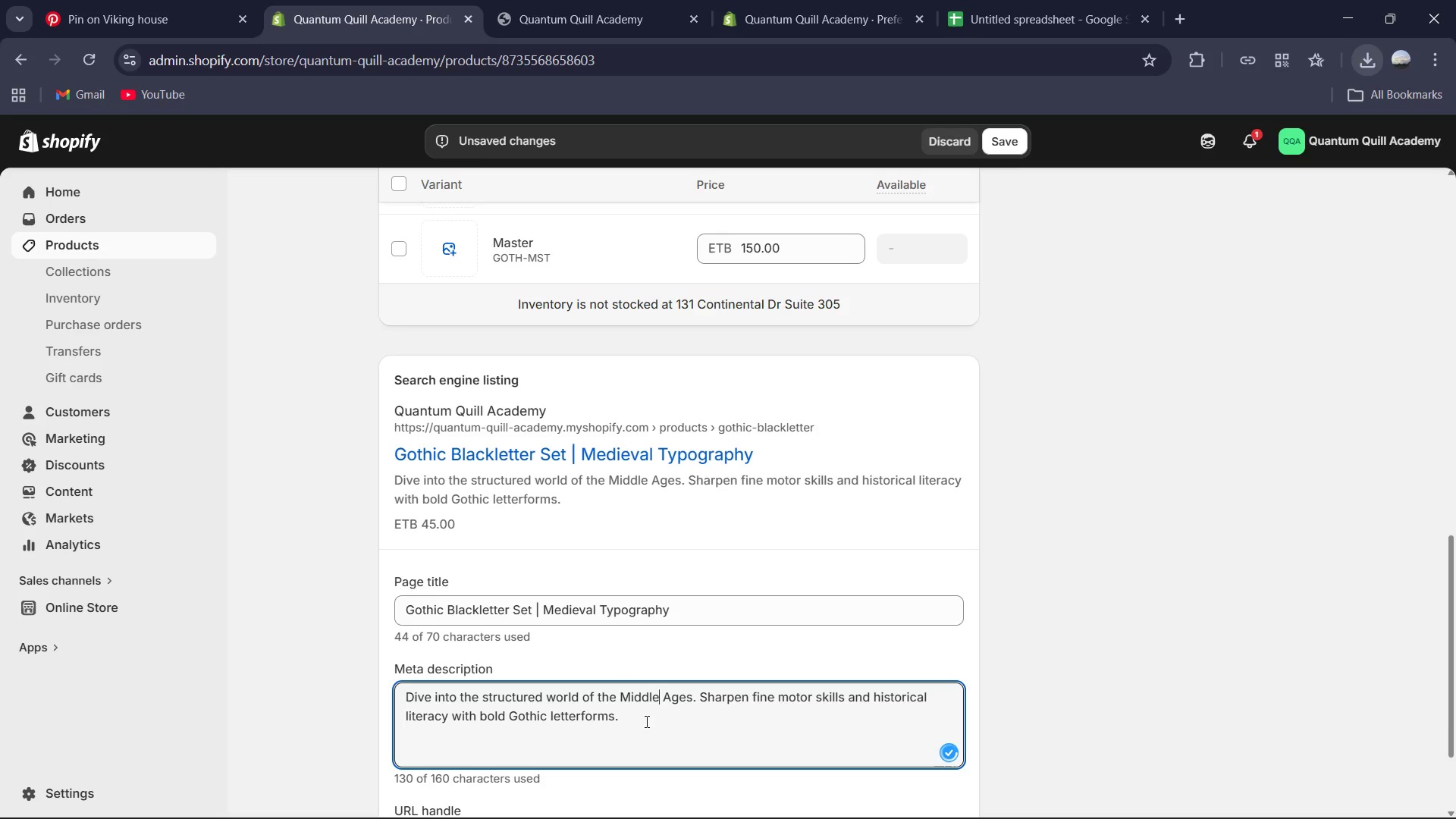 
left_click([645, 721])
 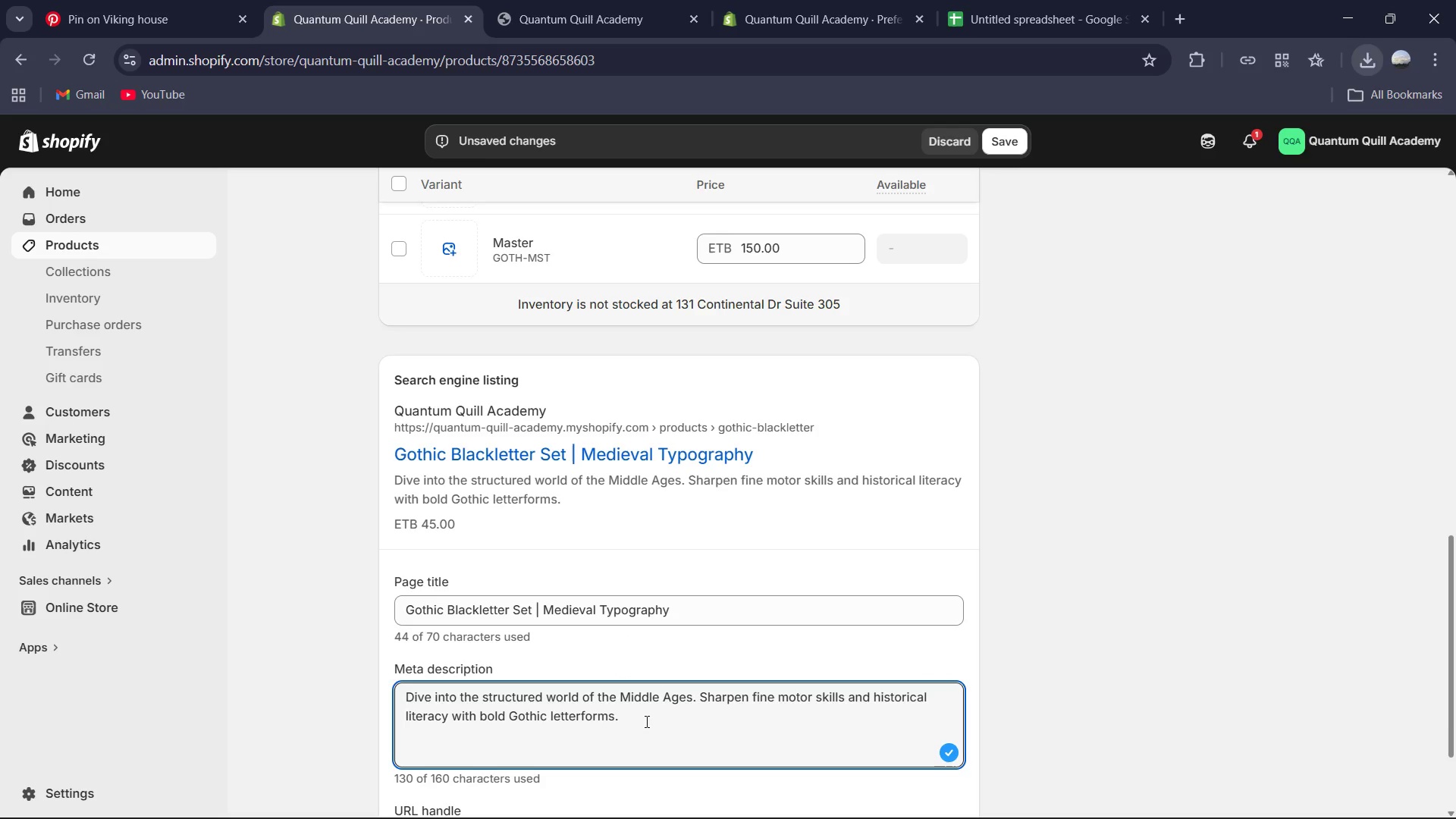 
scroll: coordinate [642, 720], scroll_direction: down, amount: 3.0
 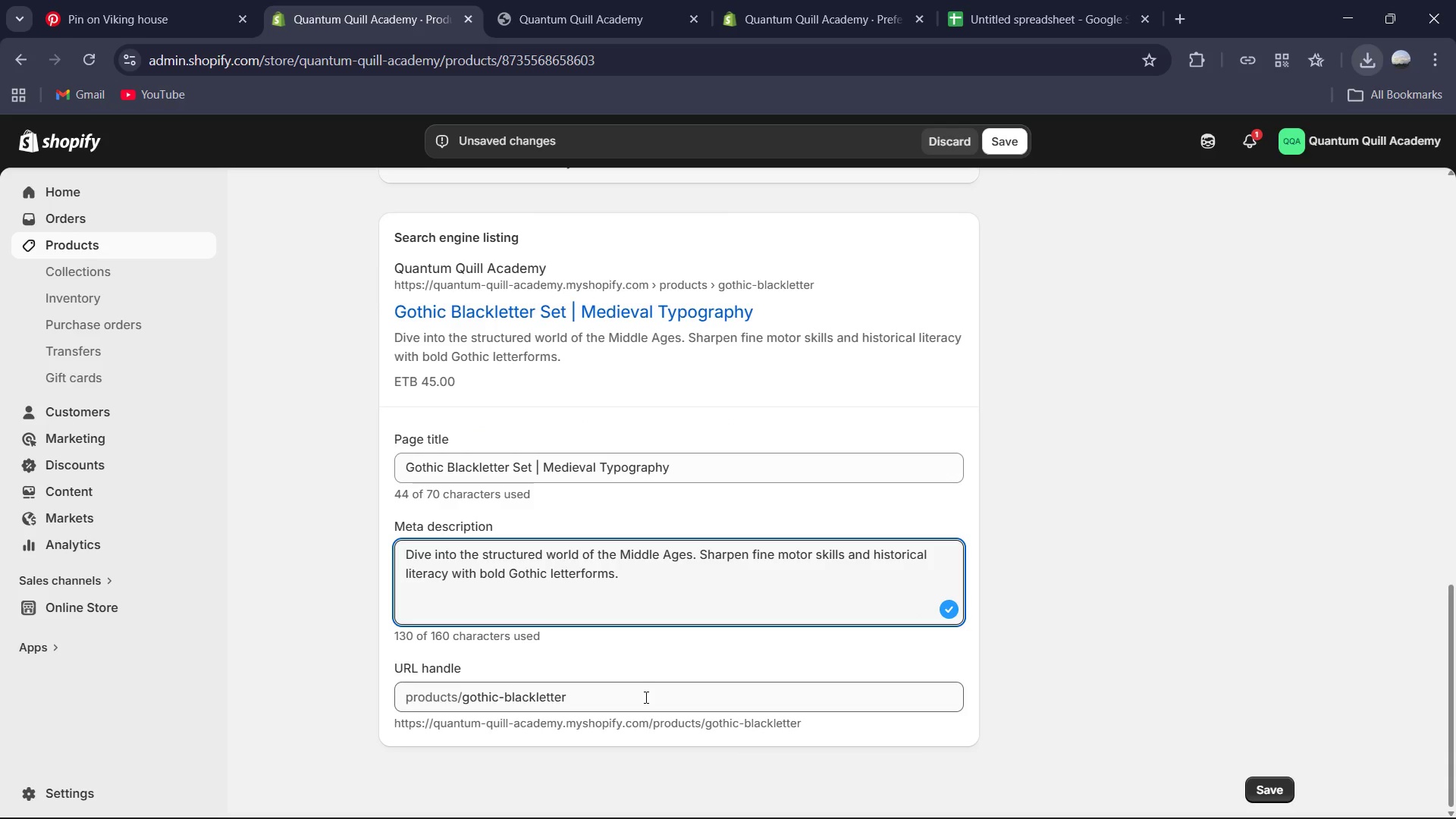 
scroll: coordinate [648, 644], scroll_direction: up, amount: 6.0
 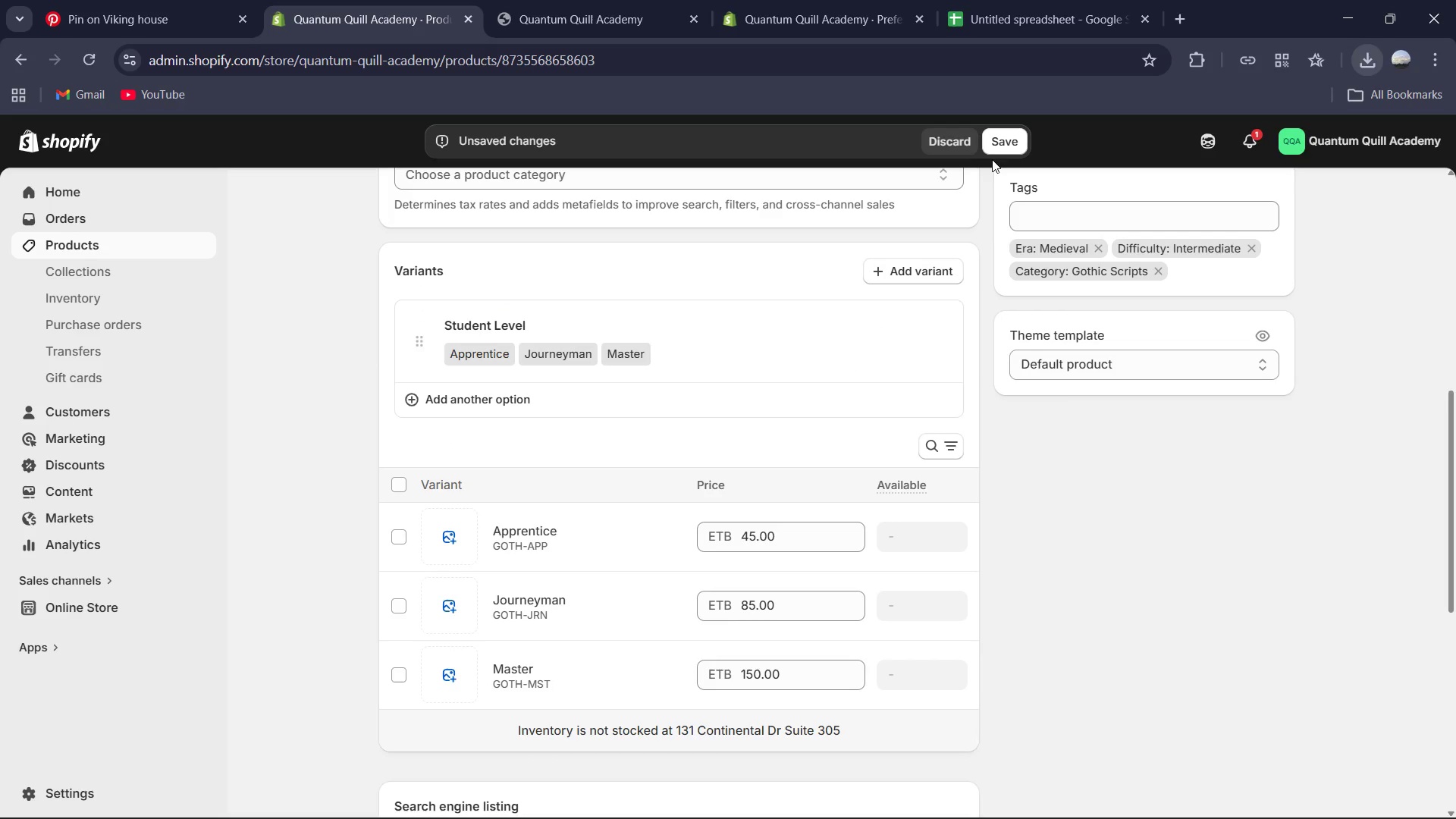 
left_click([994, 149])
 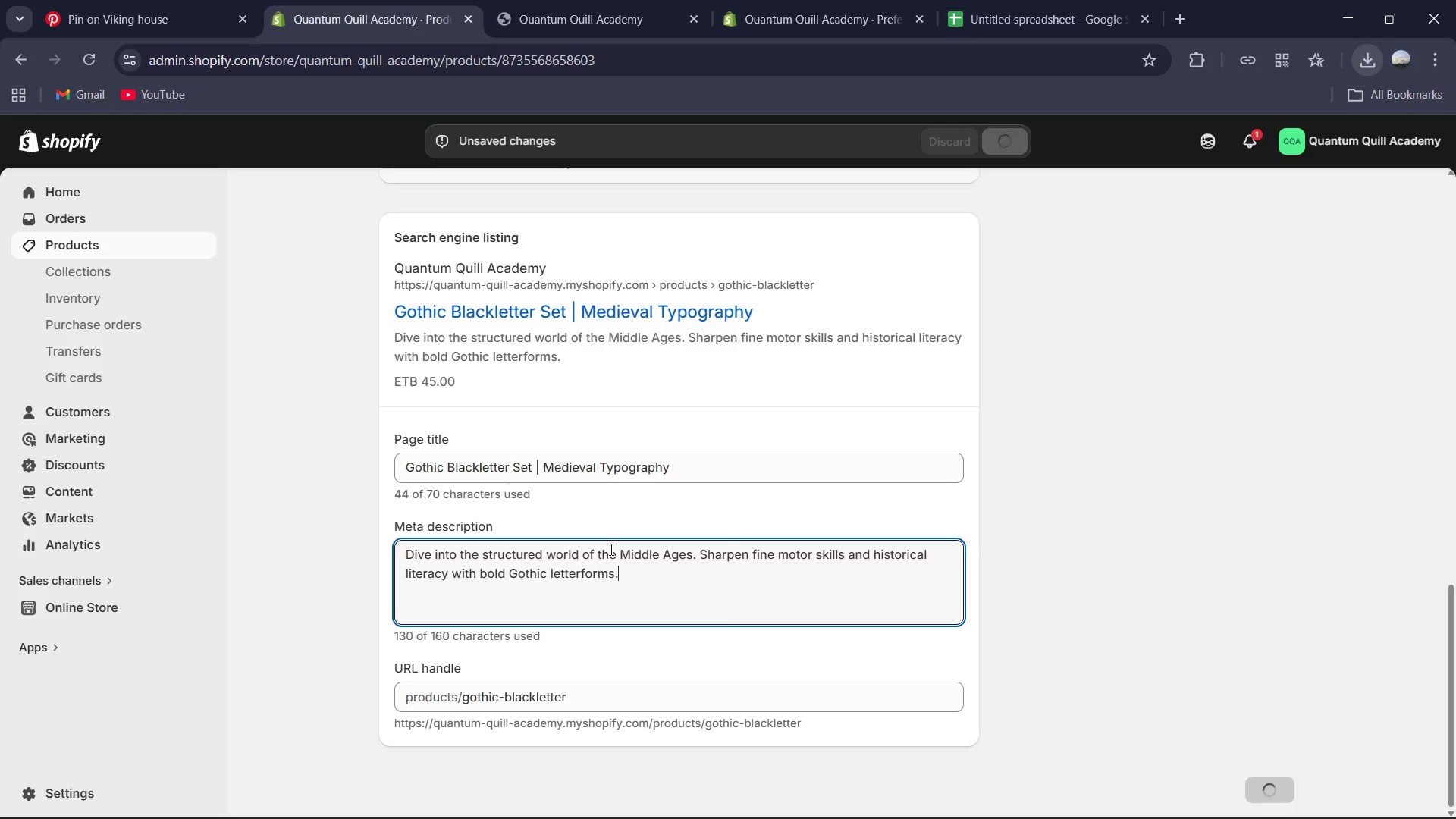 
scroll: coordinate [613, 529], scroll_direction: up, amount: 4.0
 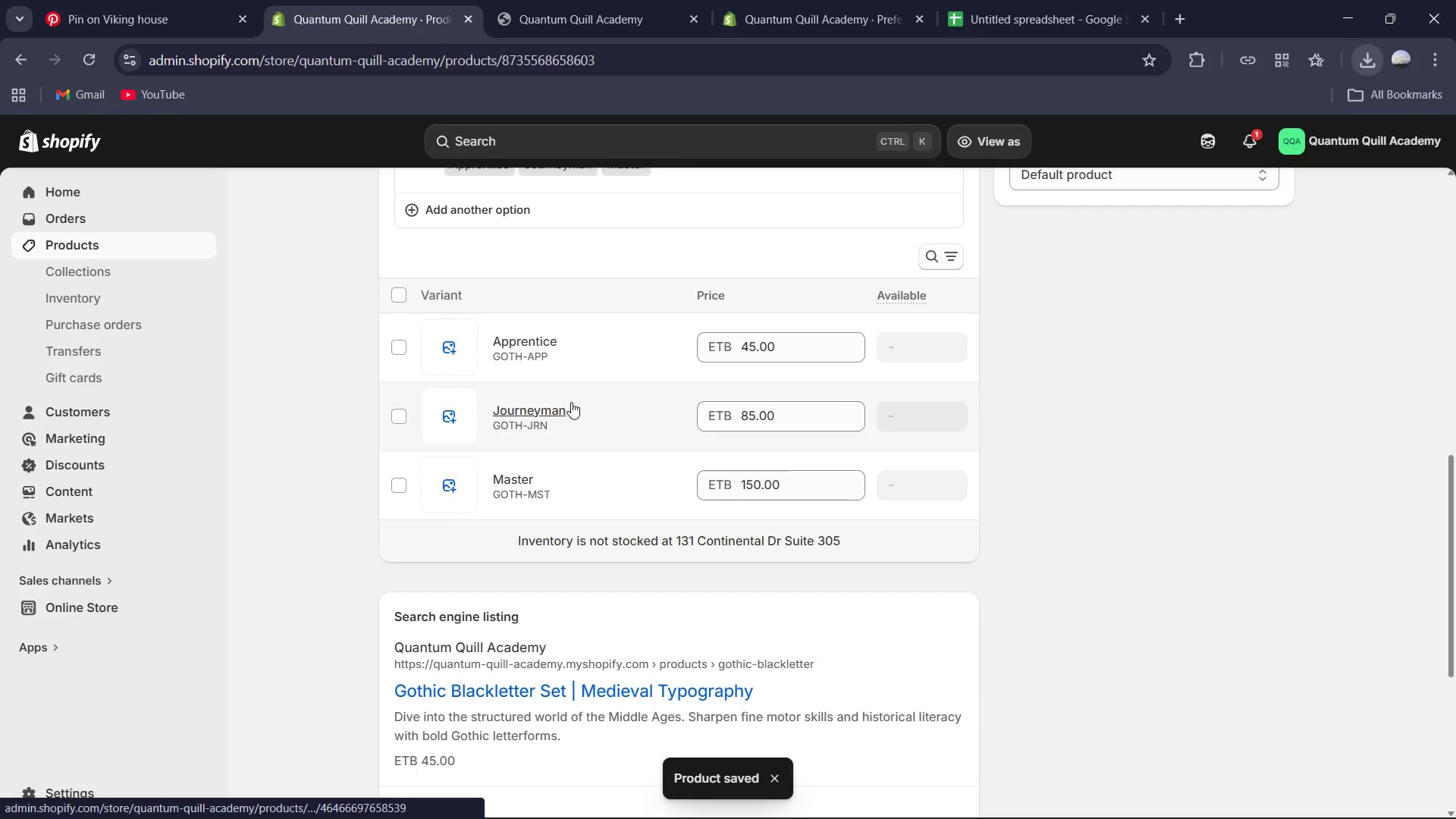 
left_click([515, 478])
 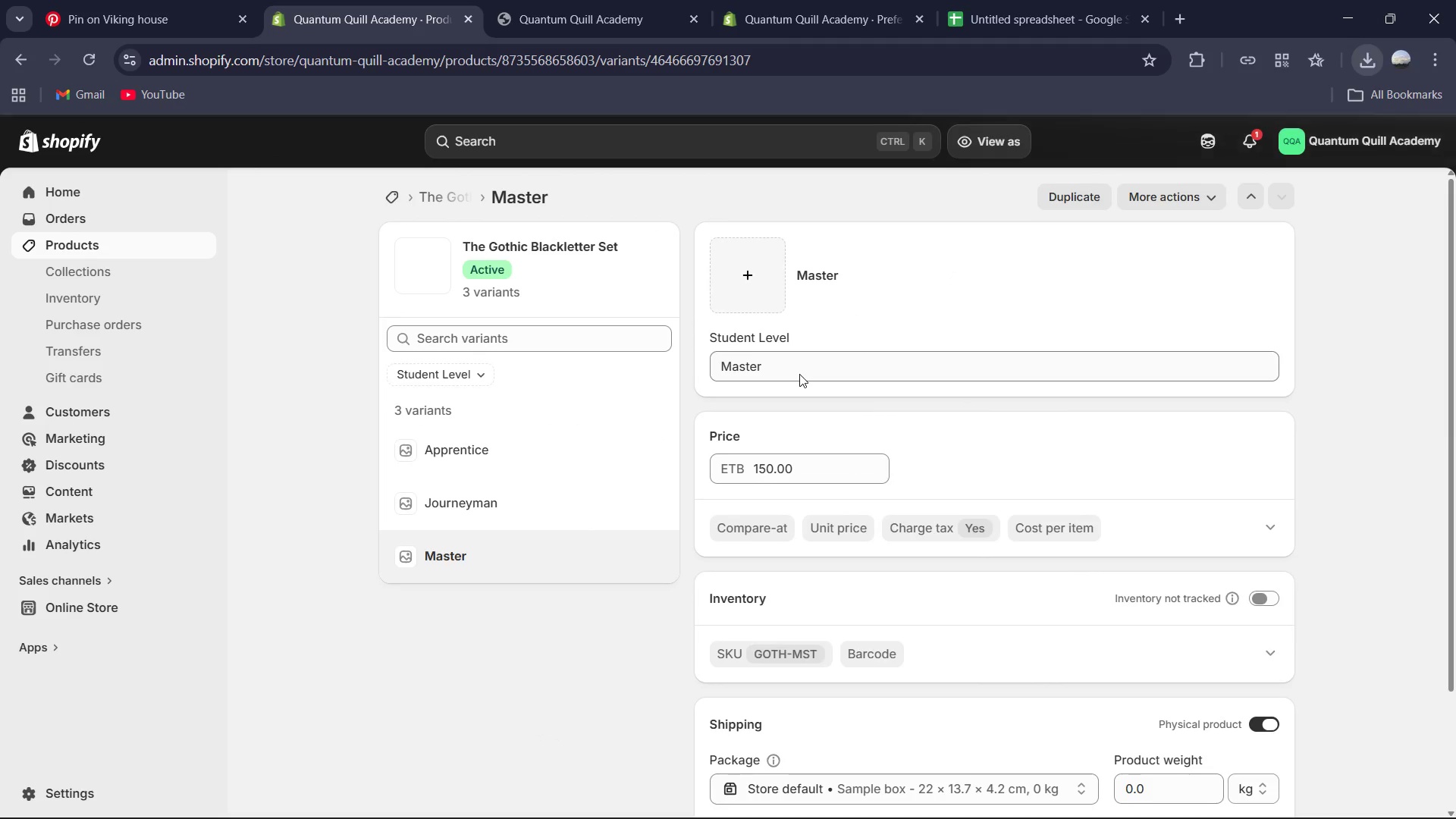 
scroll: coordinate [1179, 425], scroll_direction: down, amount: 5.0
 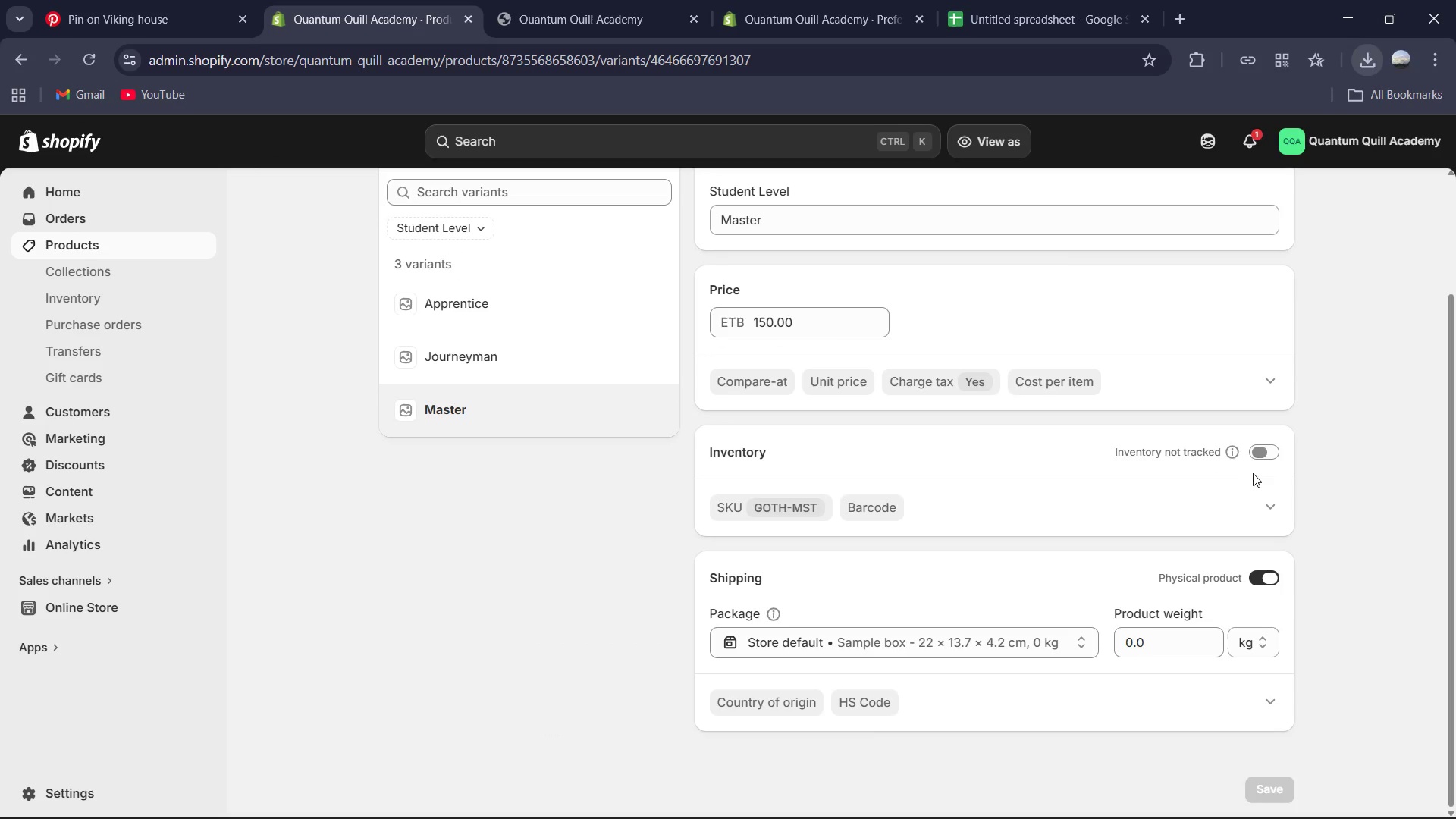 
left_click([1263, 451])
 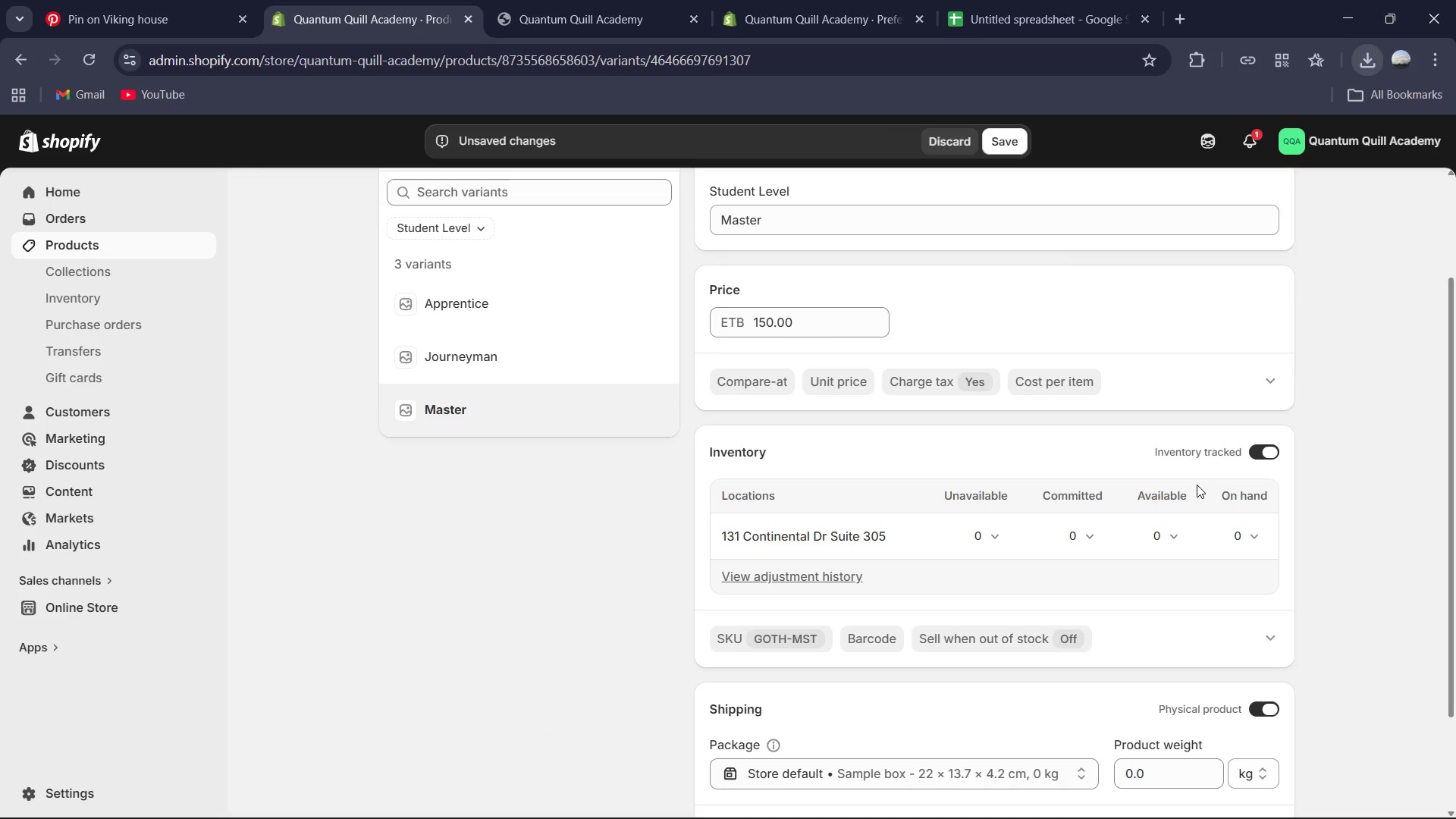 
wait(20.77)
 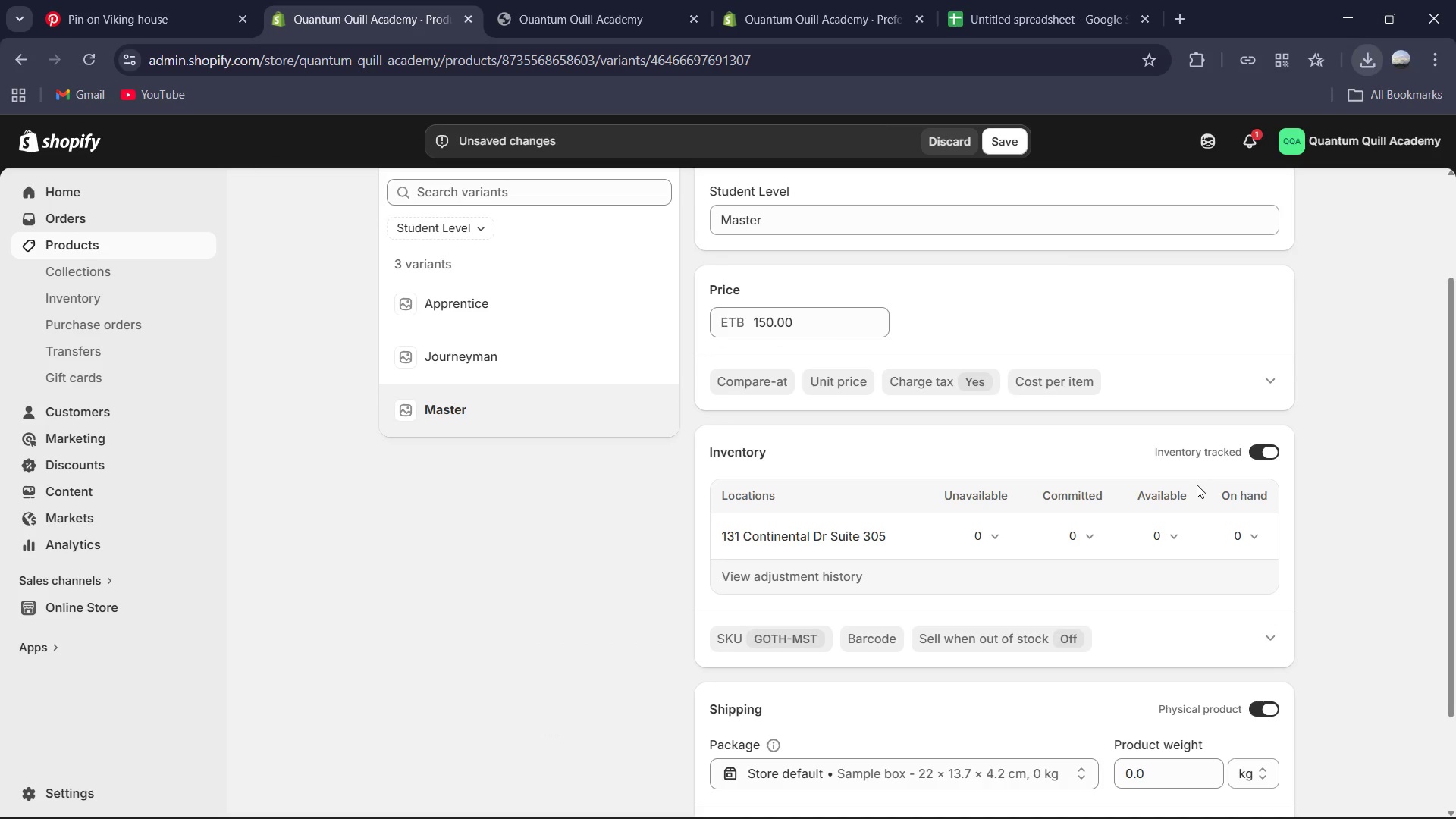 
left_click([1163, 783])
 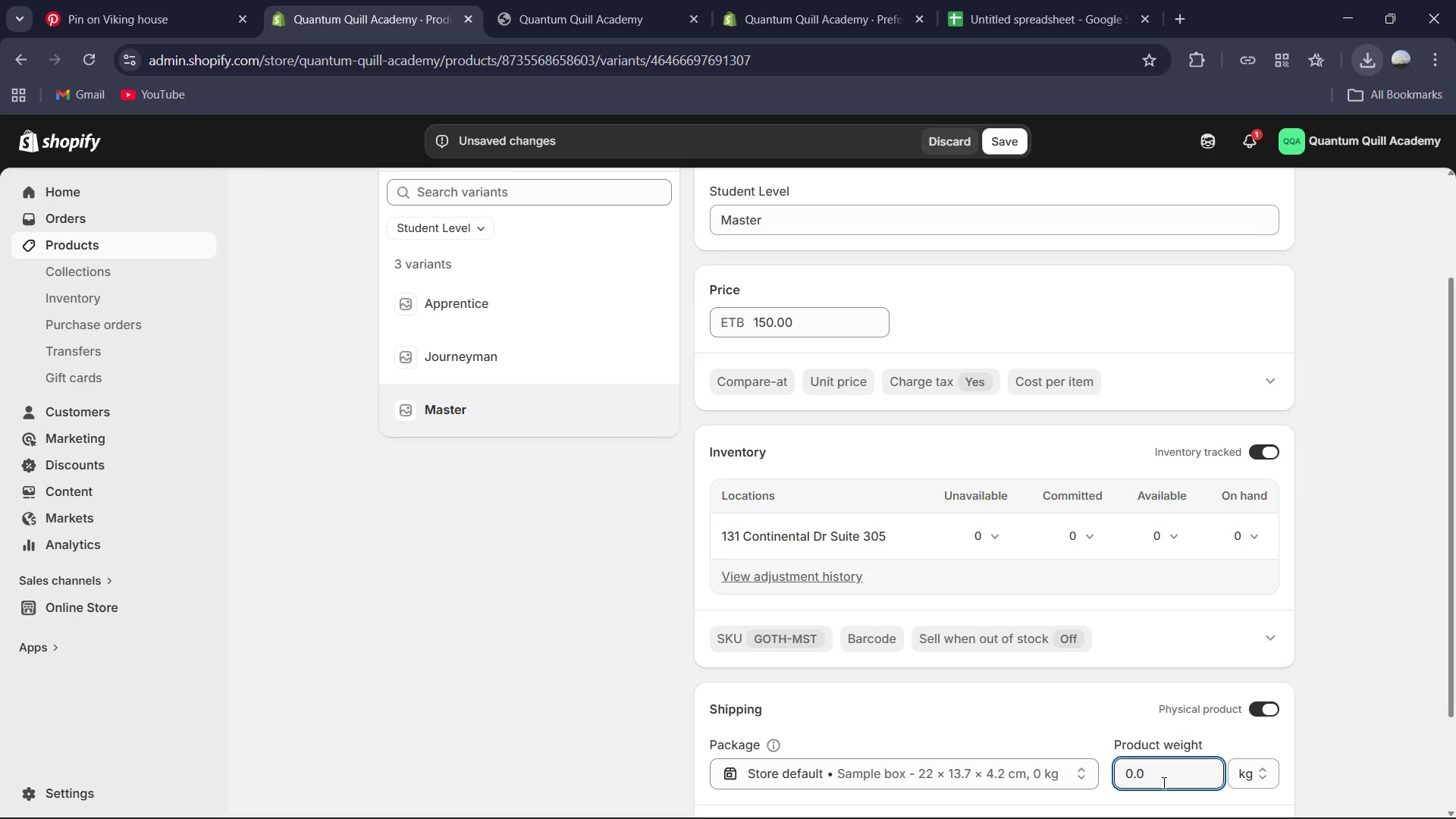 
key(Control+ControlLeft)
 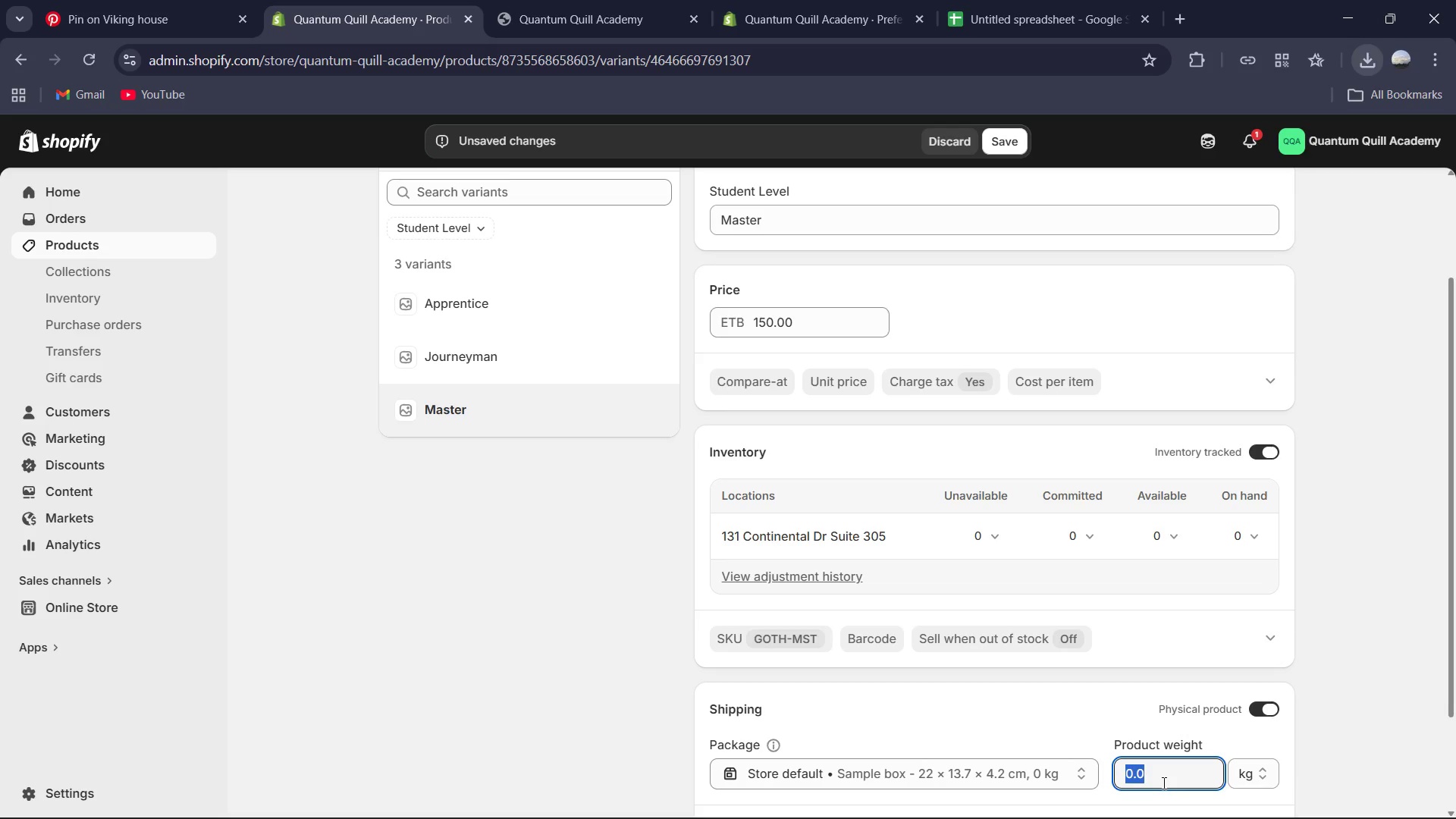 
key(Control+A)
 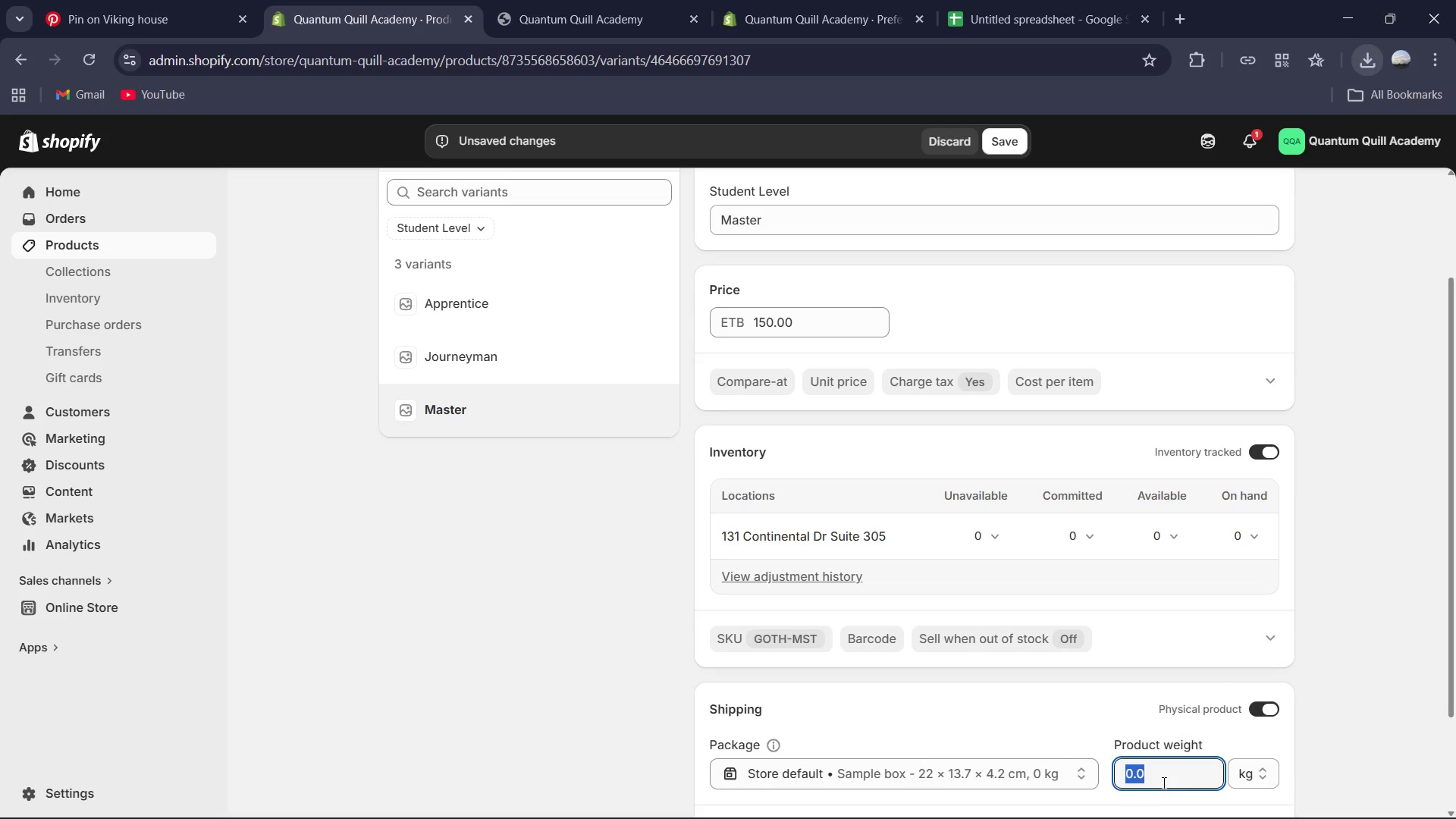 
key(Numpad2)
 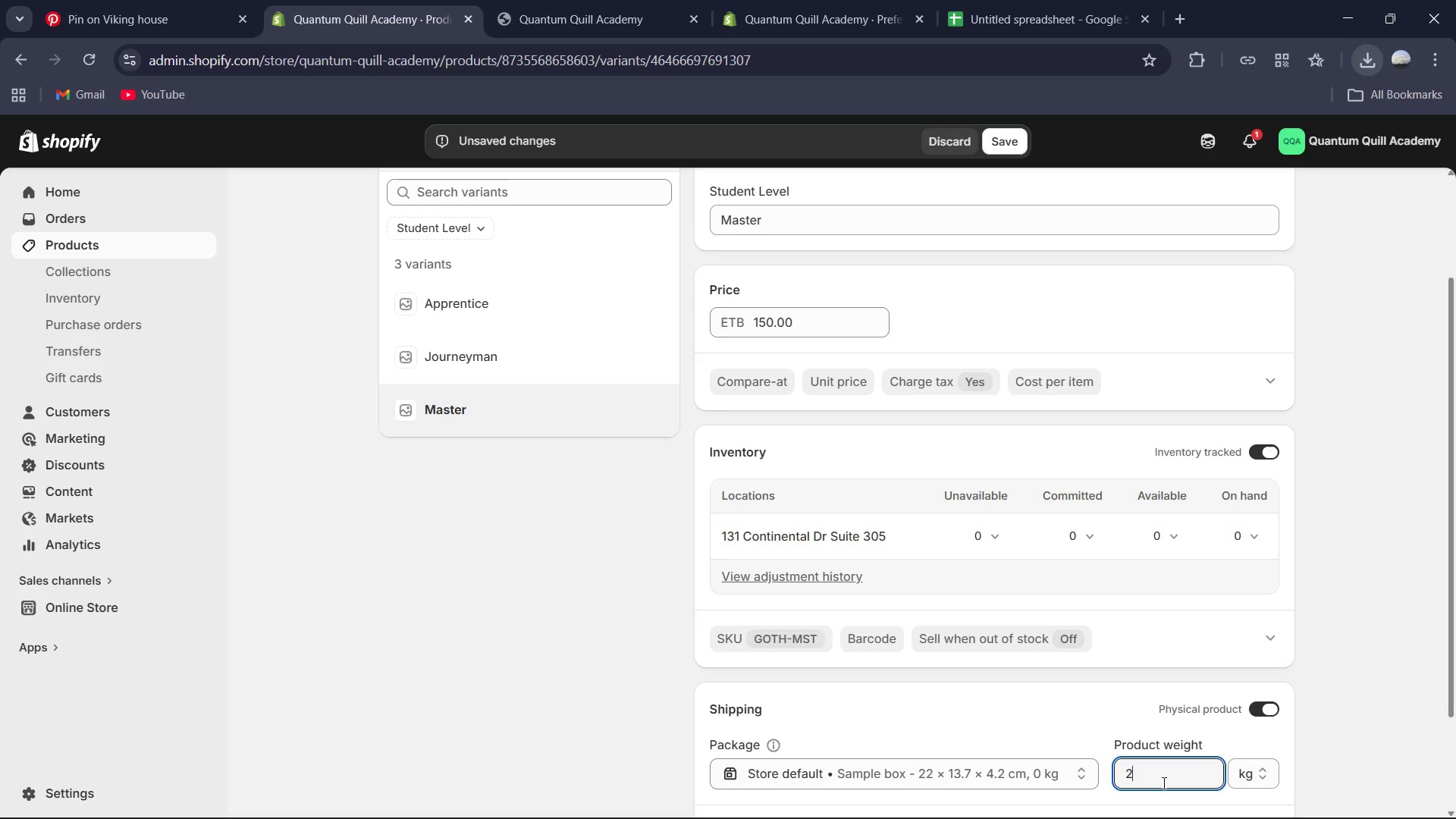 
key(NumpadDecimal)
 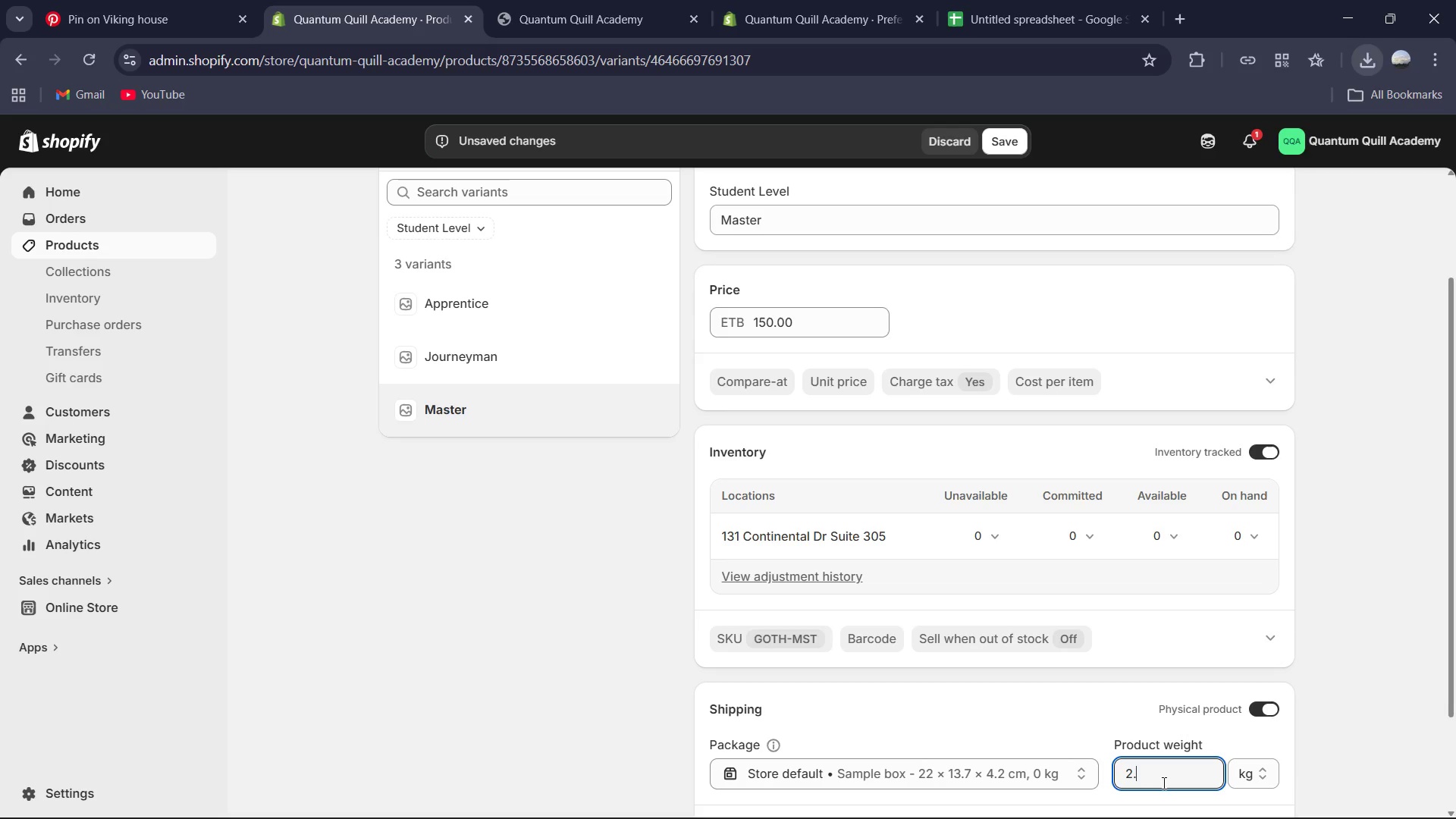 
key(Numpad0)
 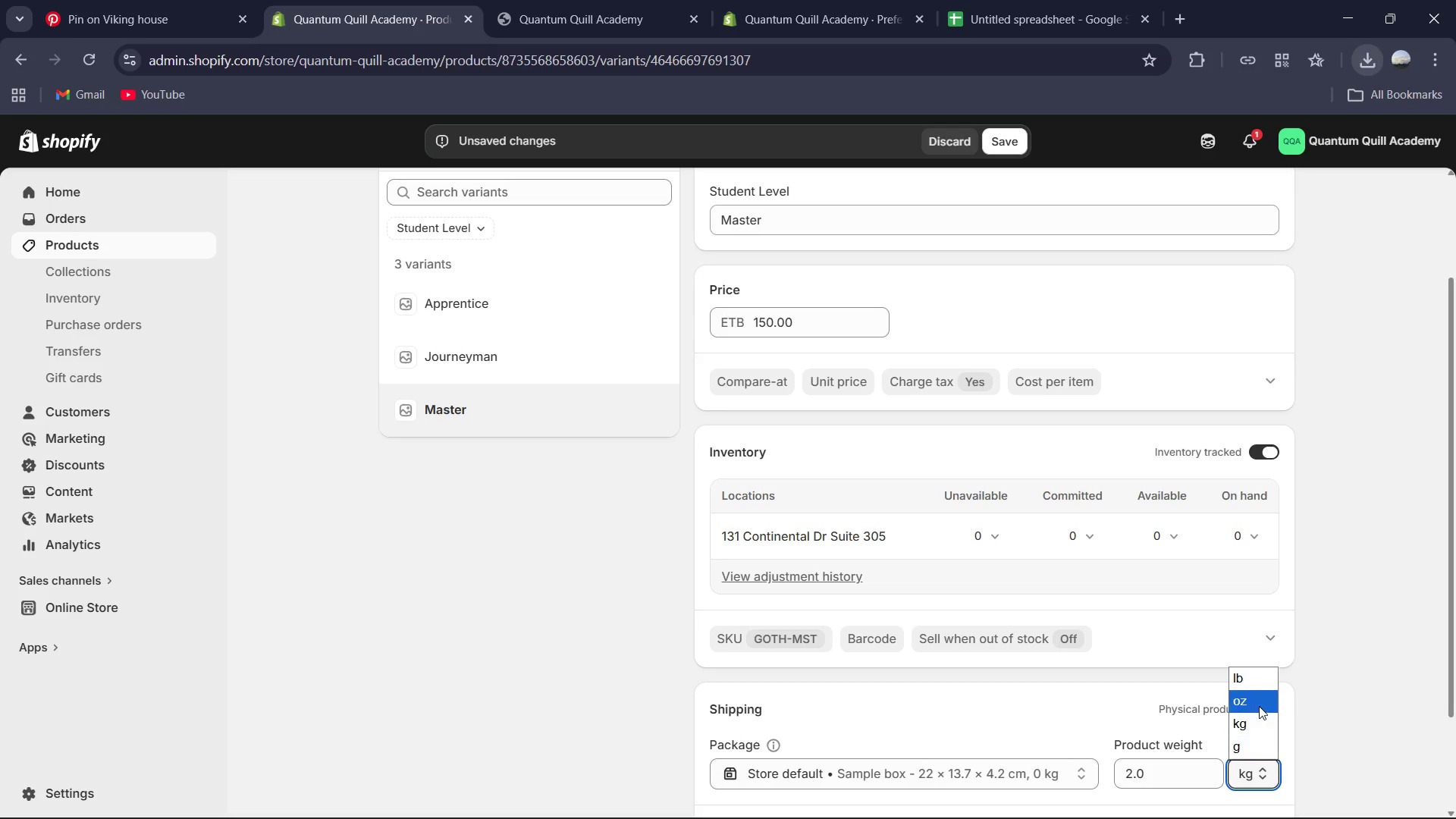 
left_click([1259, 680])
 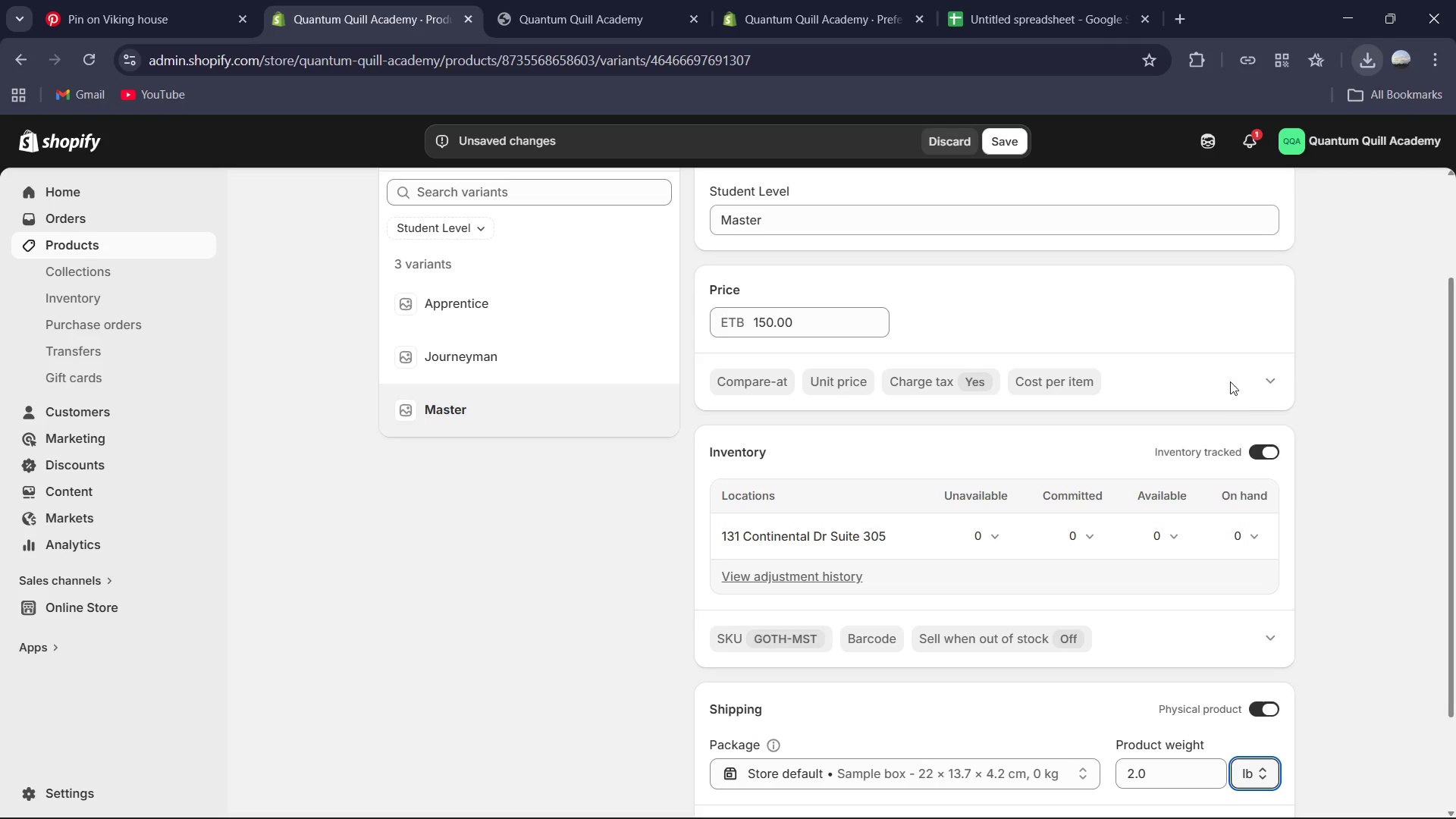 
scroll: coordinate [1227, 394], scroll_direction: up, amount: 5.0
 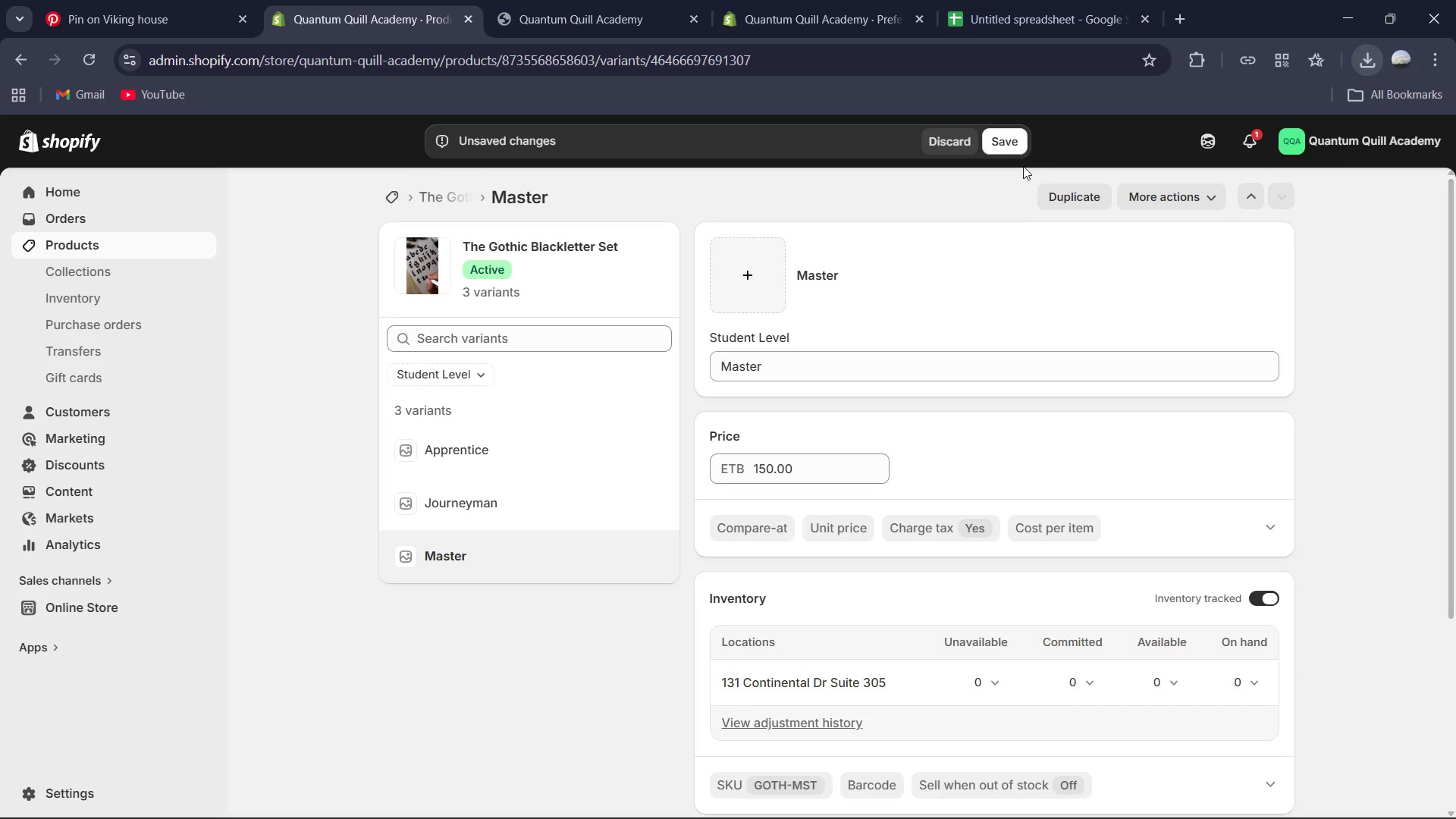 
left_click([1006, 153])
 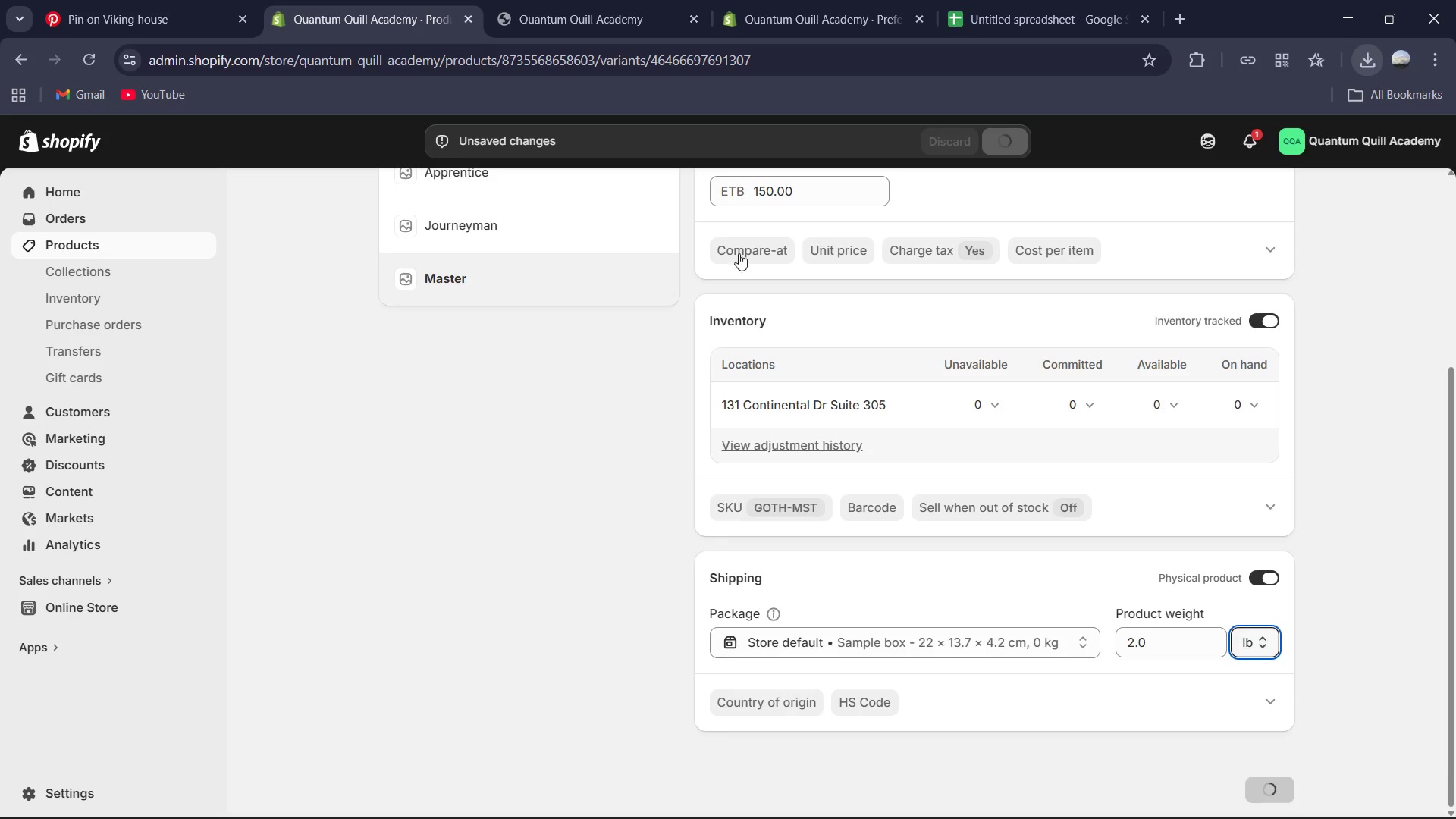 
scroll: coordinate [500, 362], scroll_direction: up, amount: 6.0
 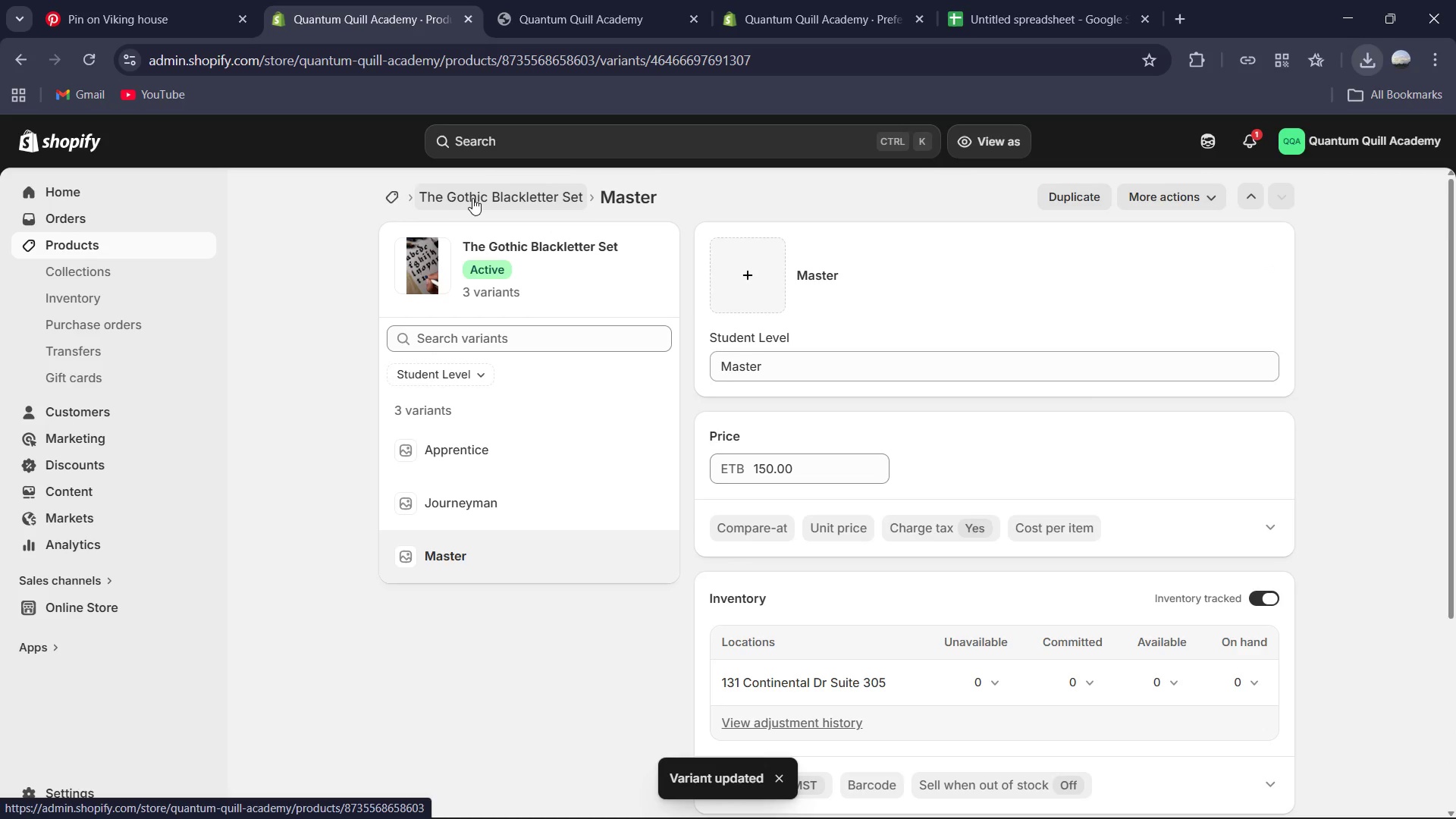 
left_click([477, 198])
 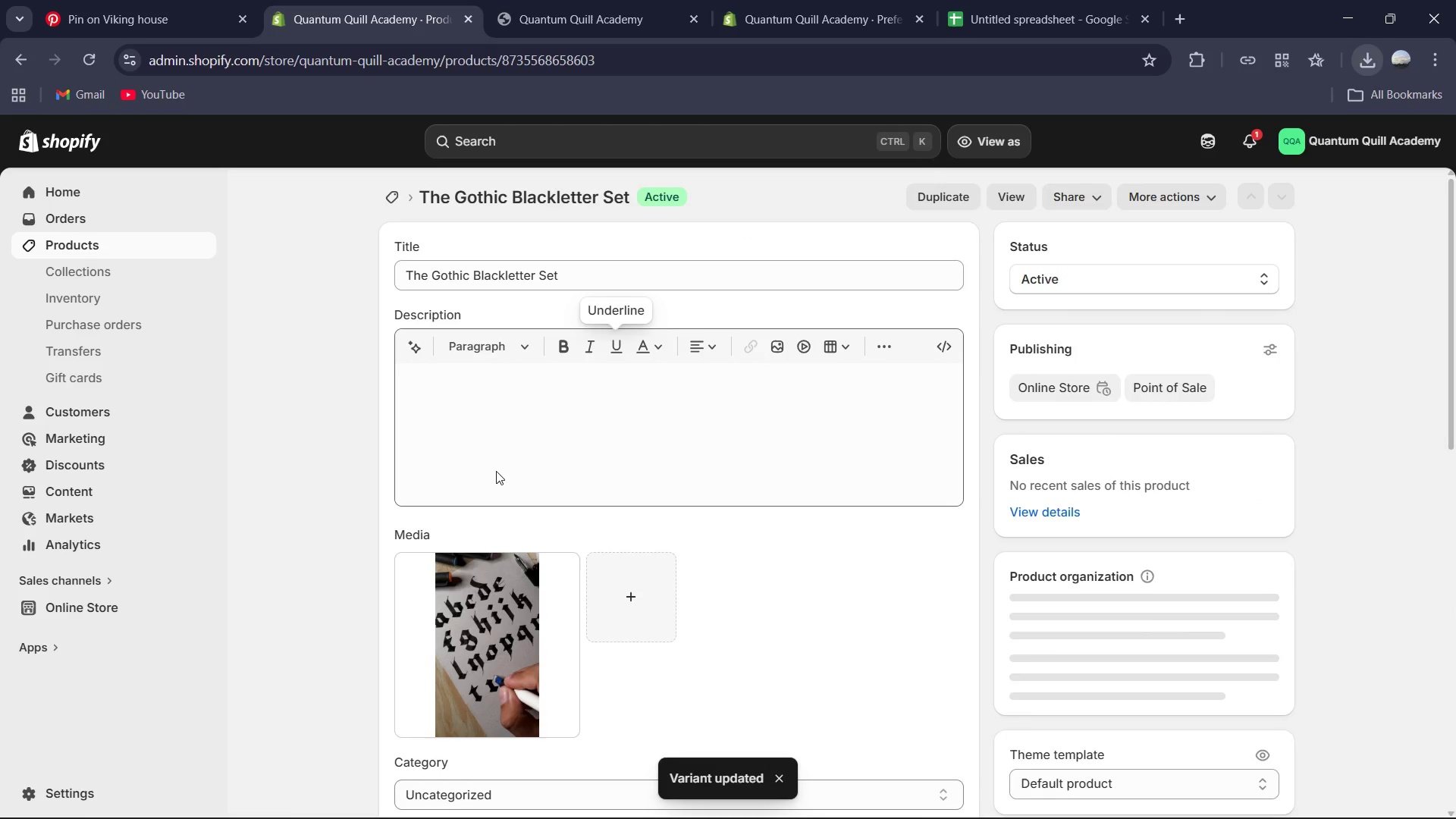 
scroll: coordinate [510, 471], scroll_direction: down, amount: 3.0
 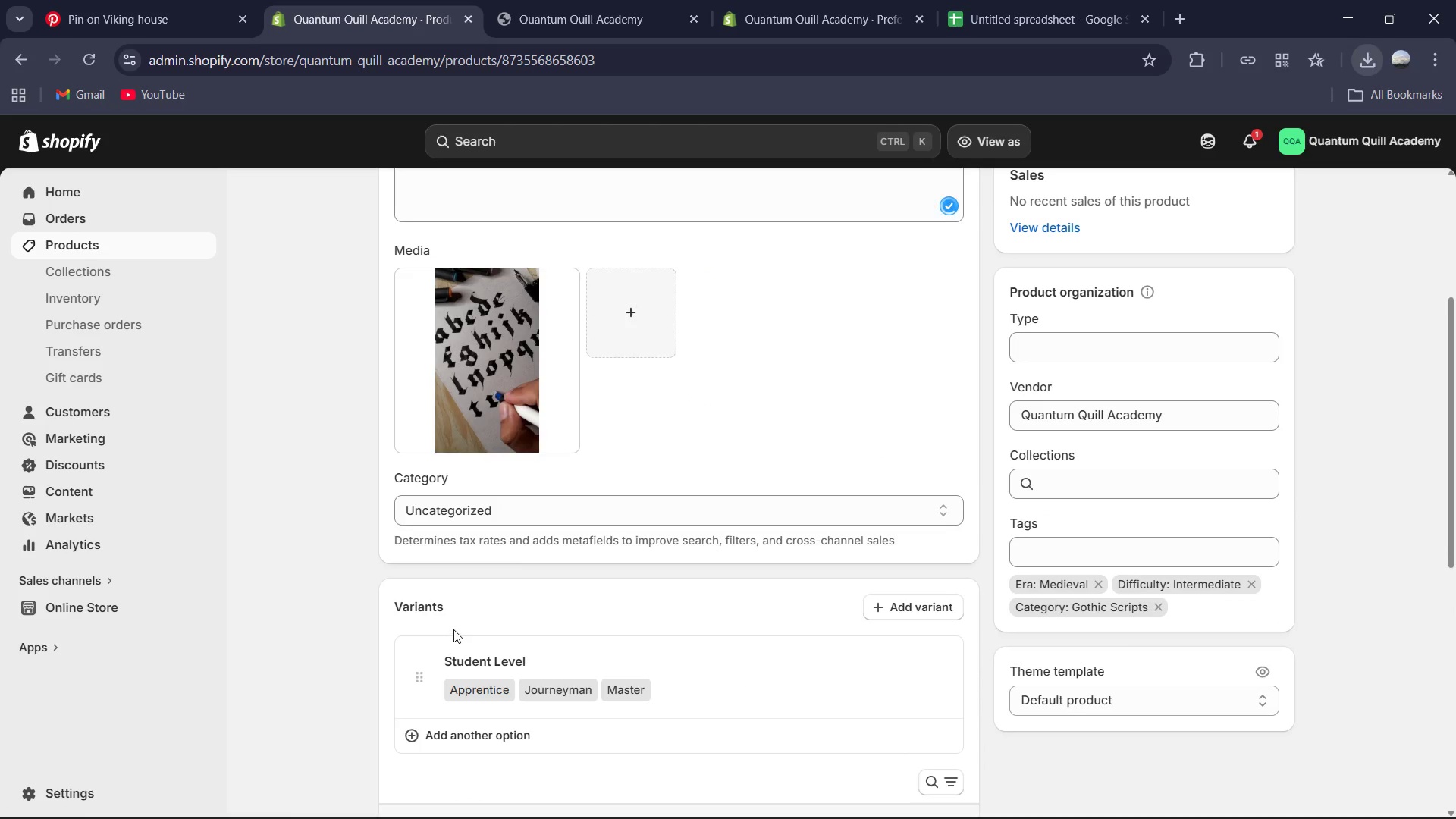 
scroll: coordinate [465, 468], scroll_direction: up, amount: 3.0
 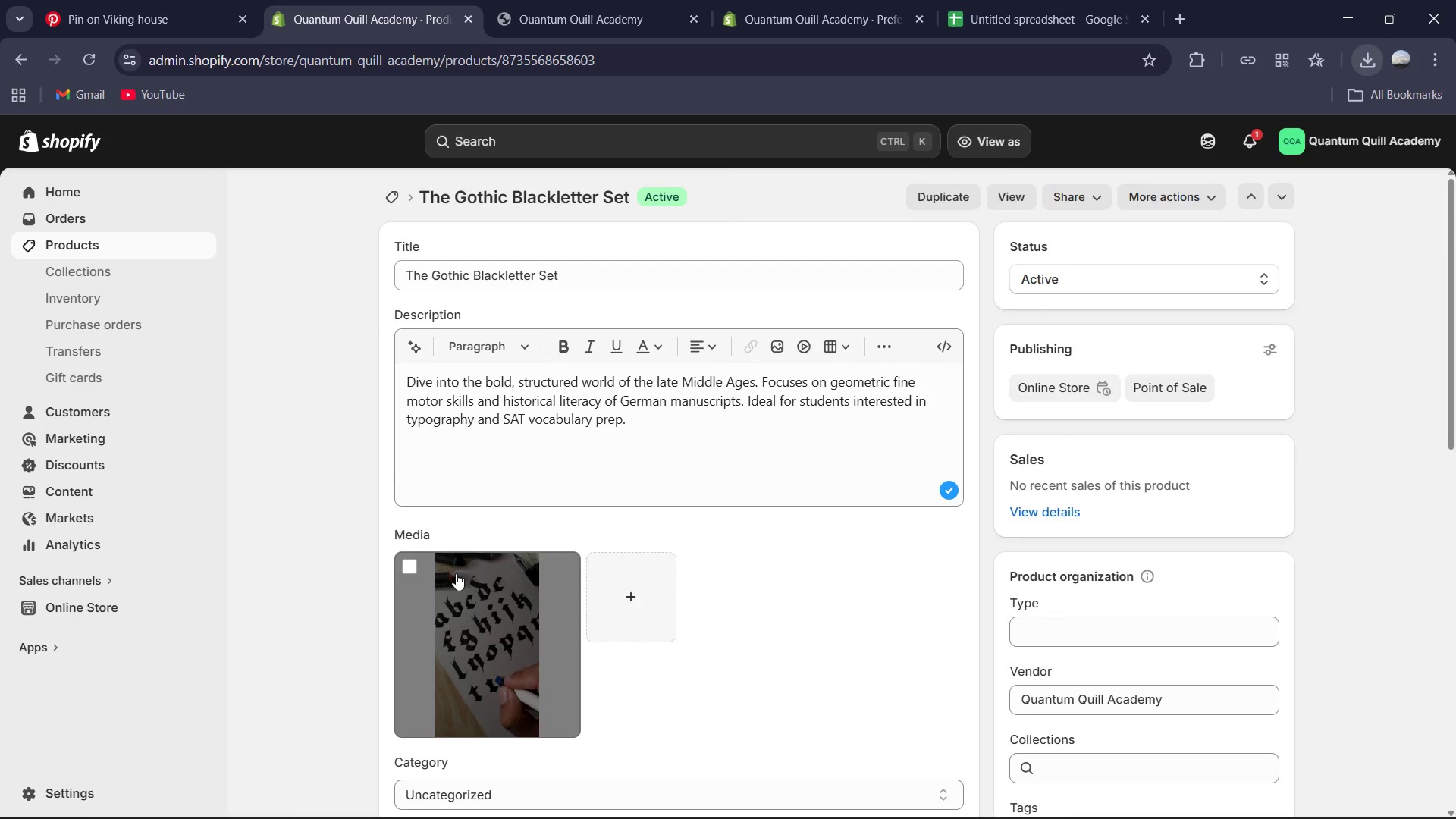 
left_click([456, 573])
 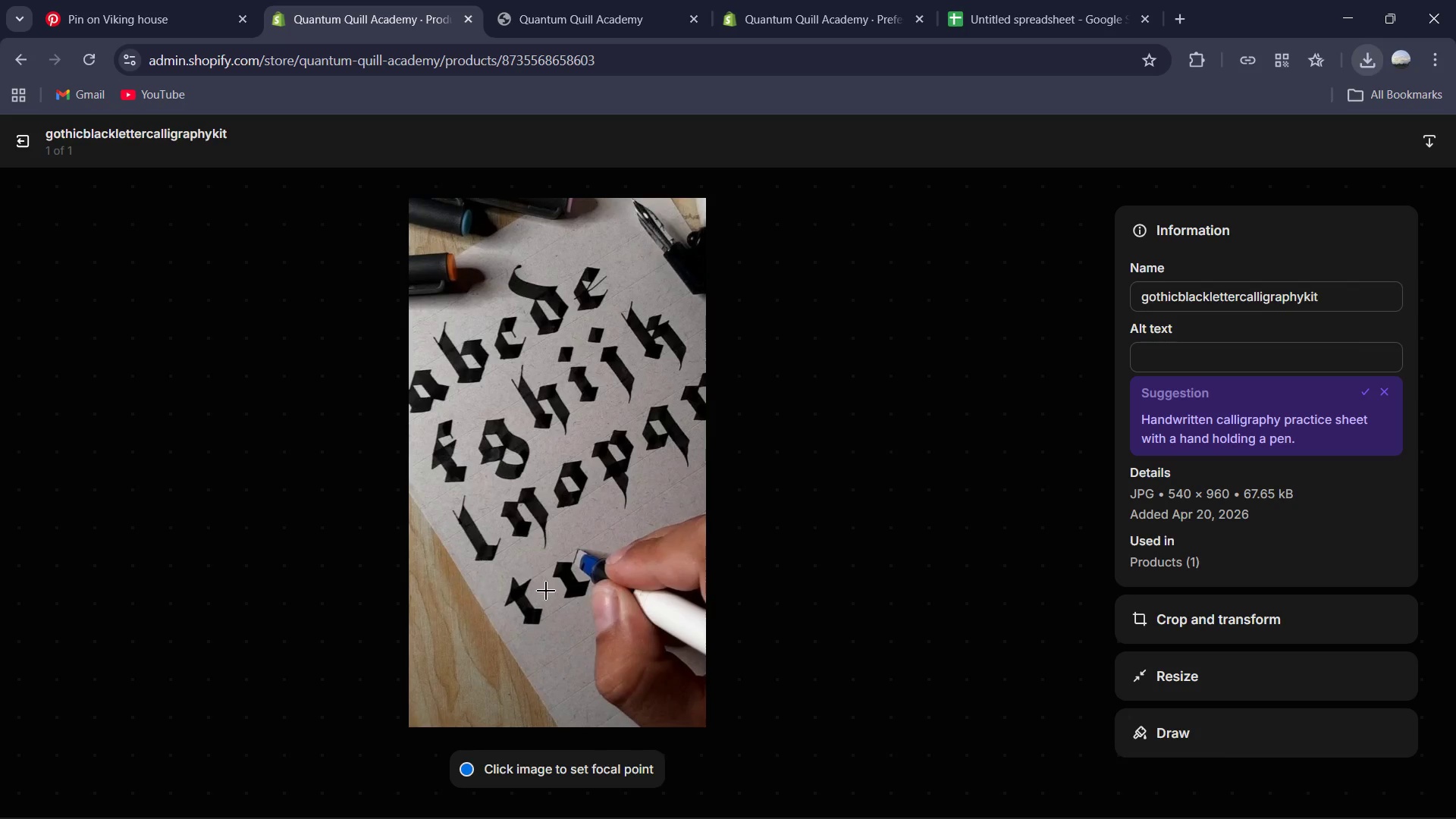 
wait(5.88)
 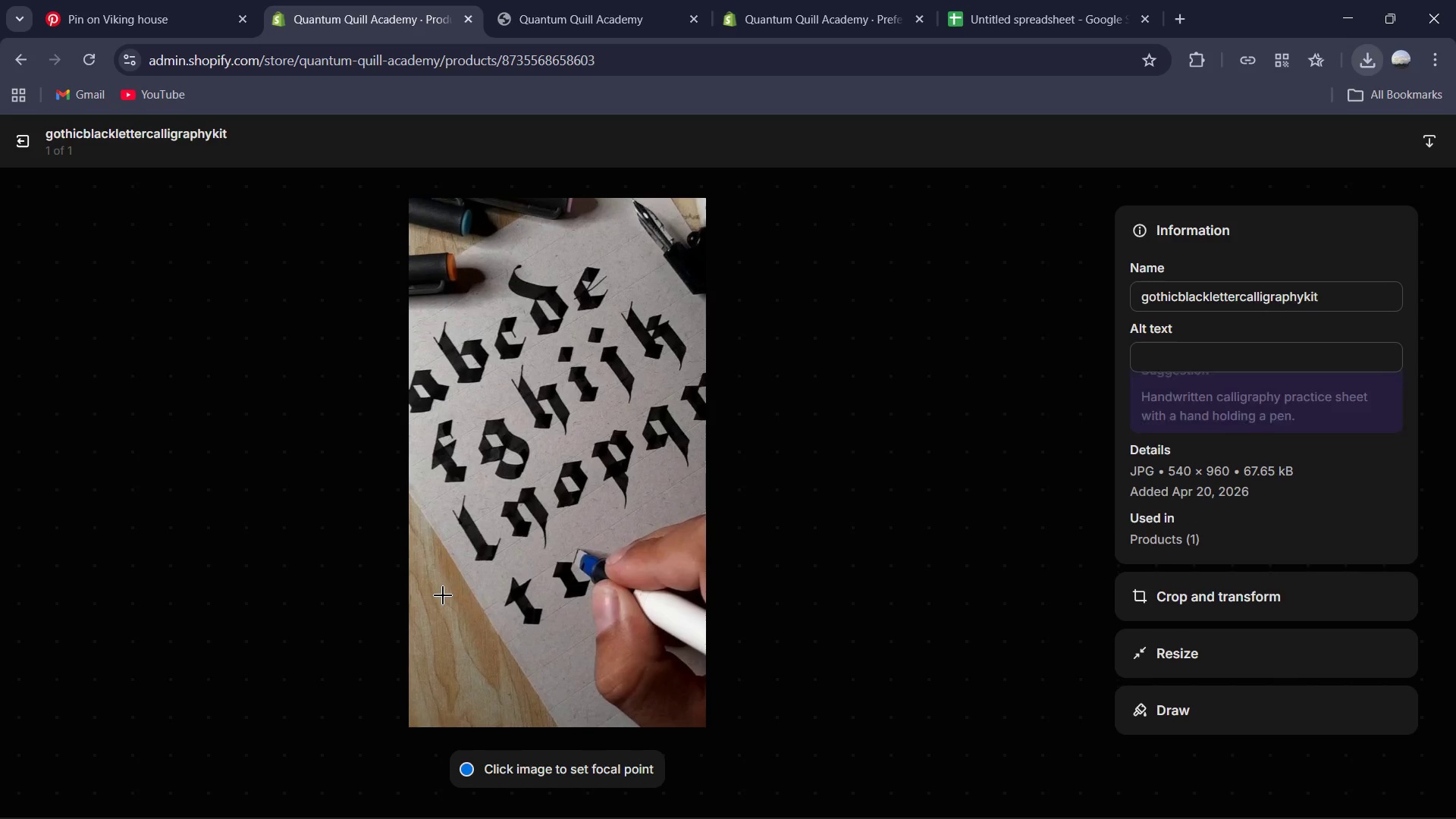 
left_click([1224, 360])
 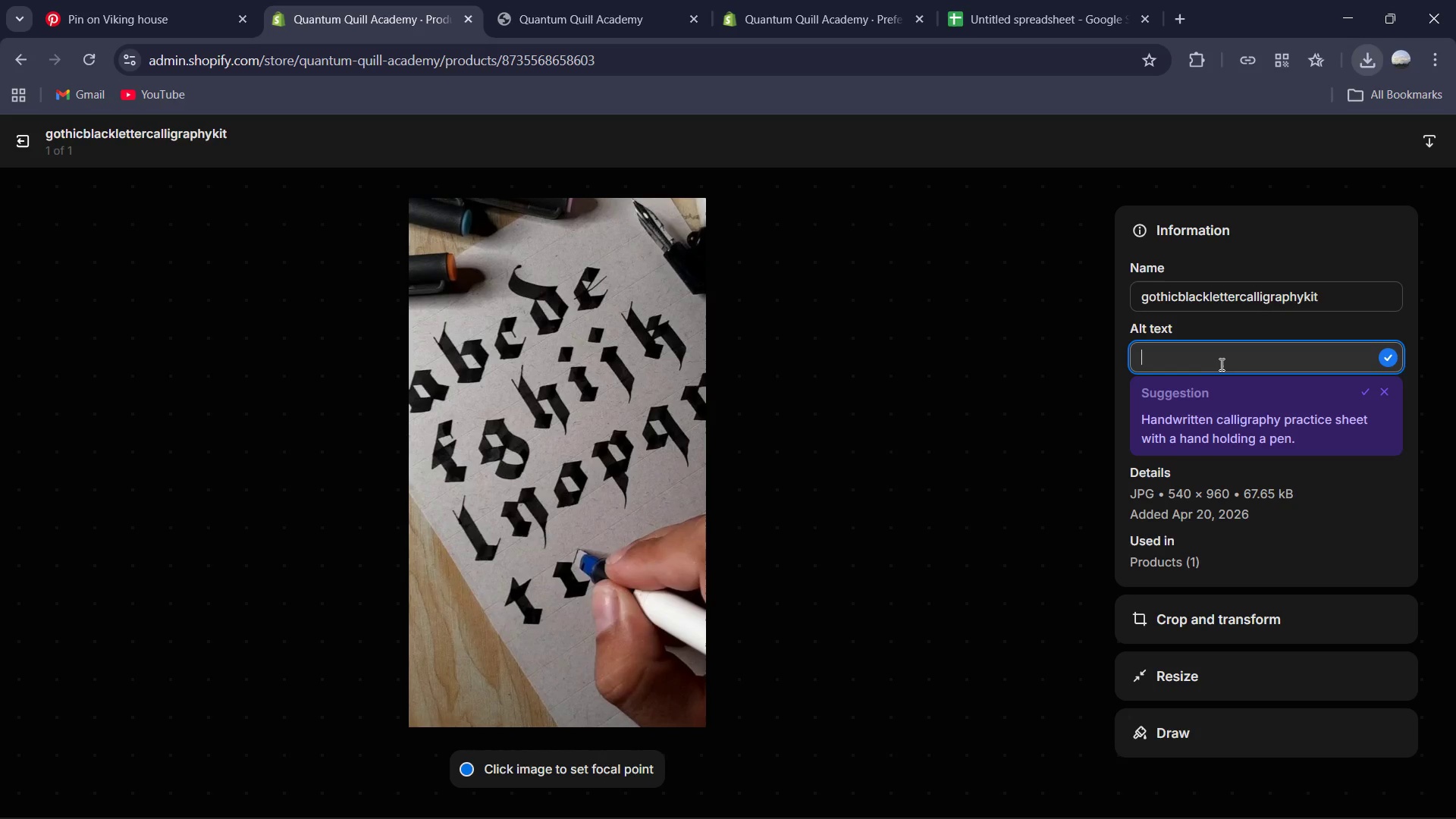 
type(Bold calligraphy set with wide-edged markers and parchment paper showing)
 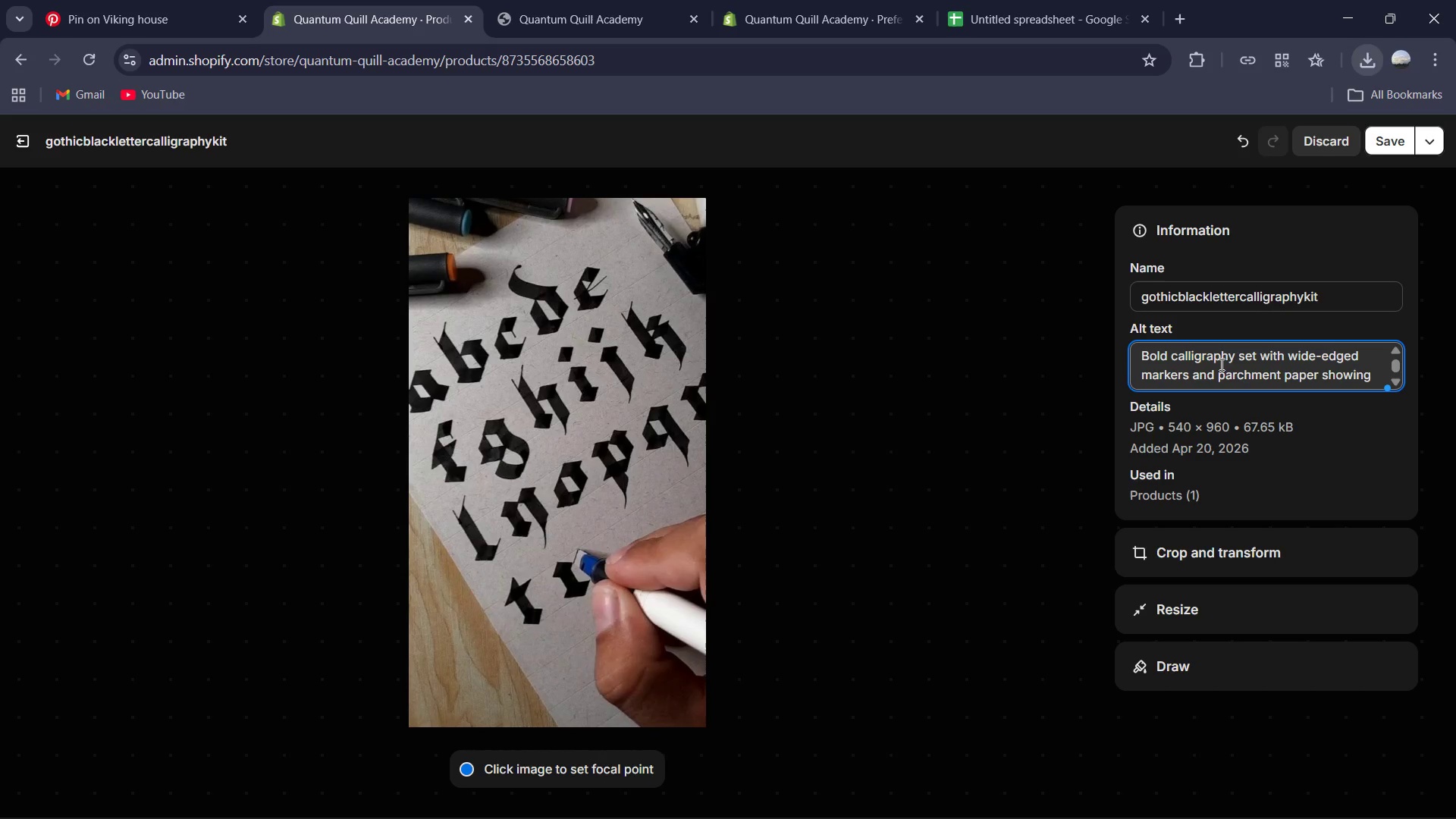 
wait(9.77)
 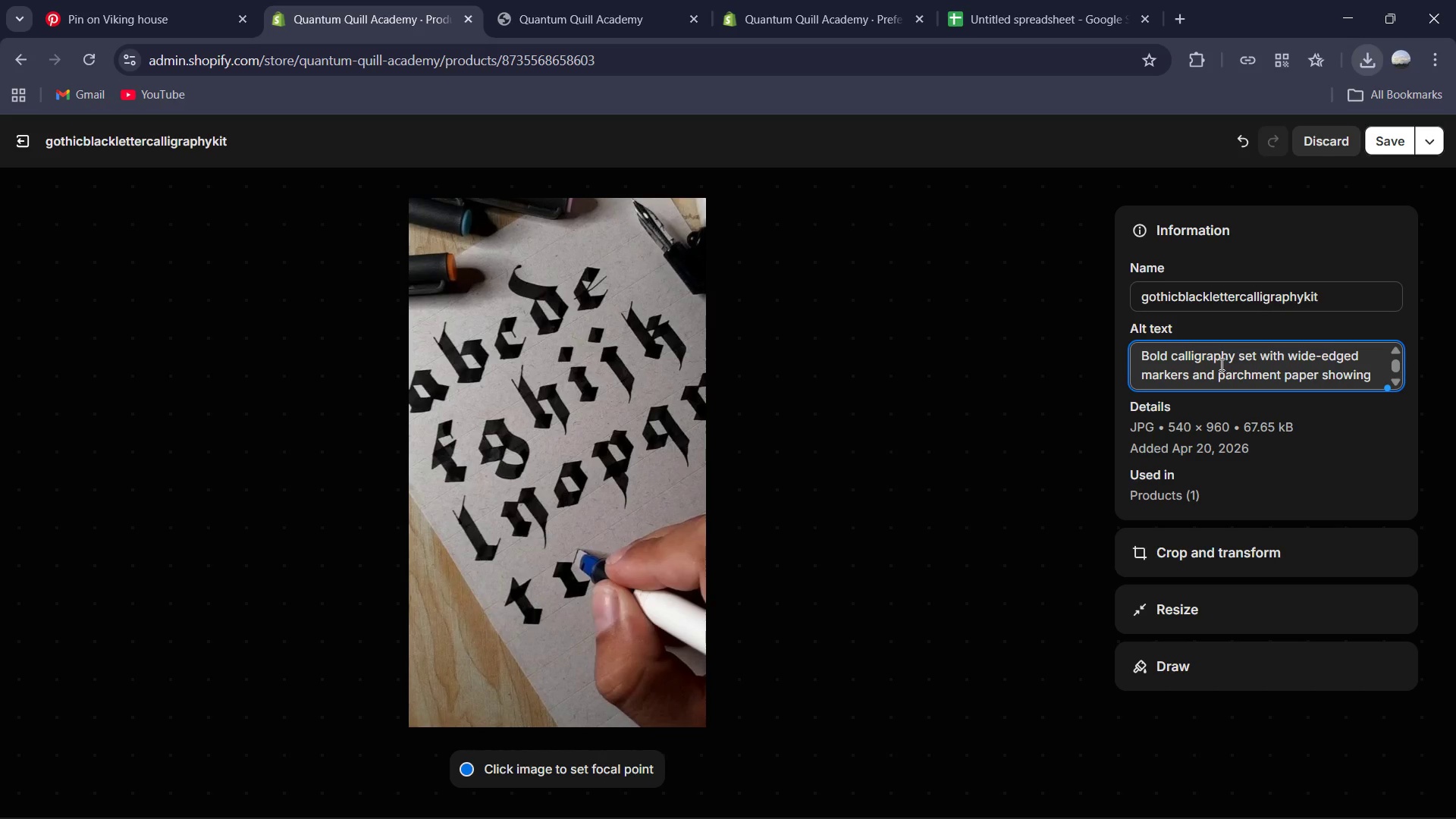 
type( letter )
key(Backspace)
type(s of gothic black letters )
key(Backspace)
type(.)
 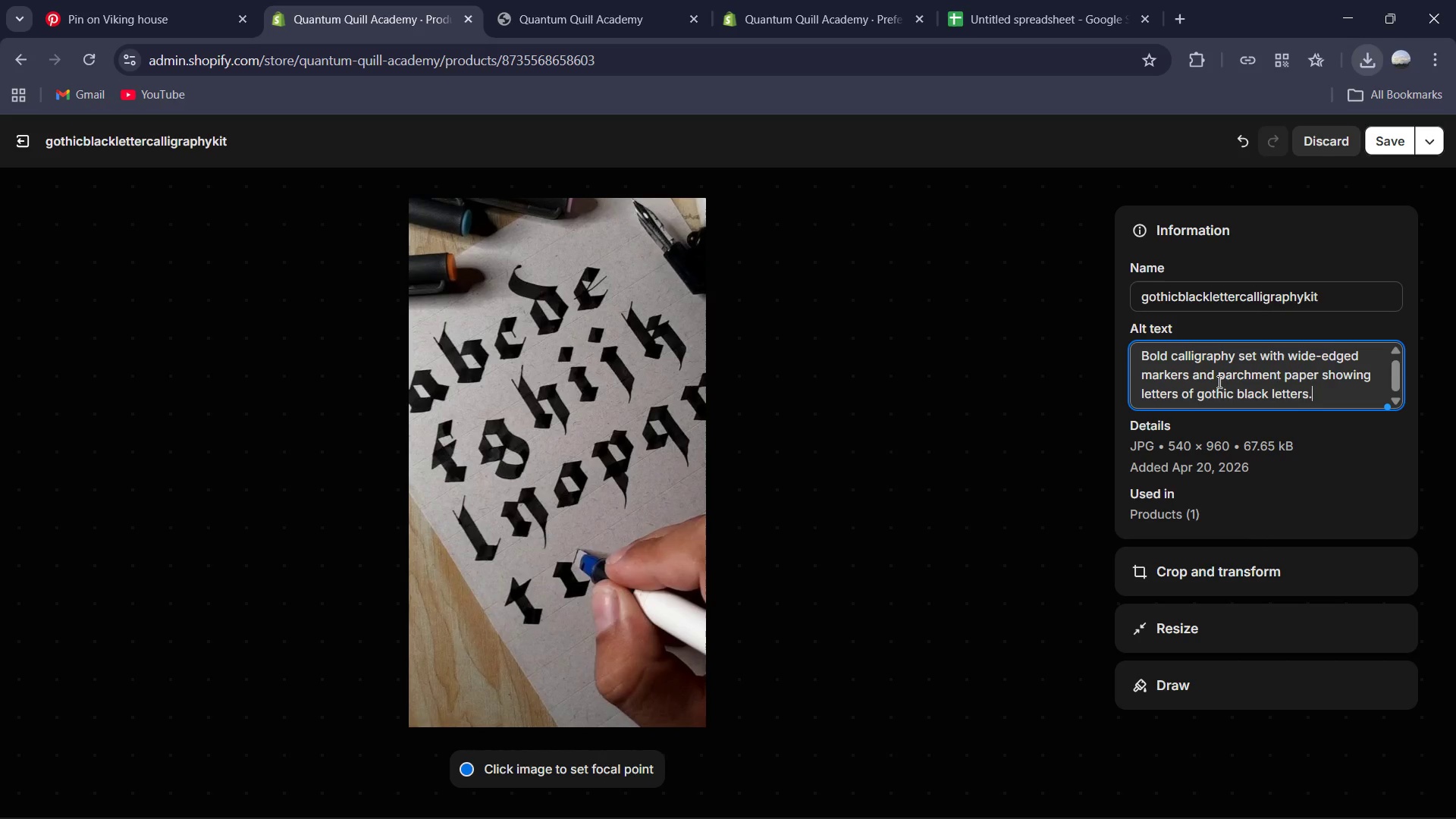 
key(Space)
 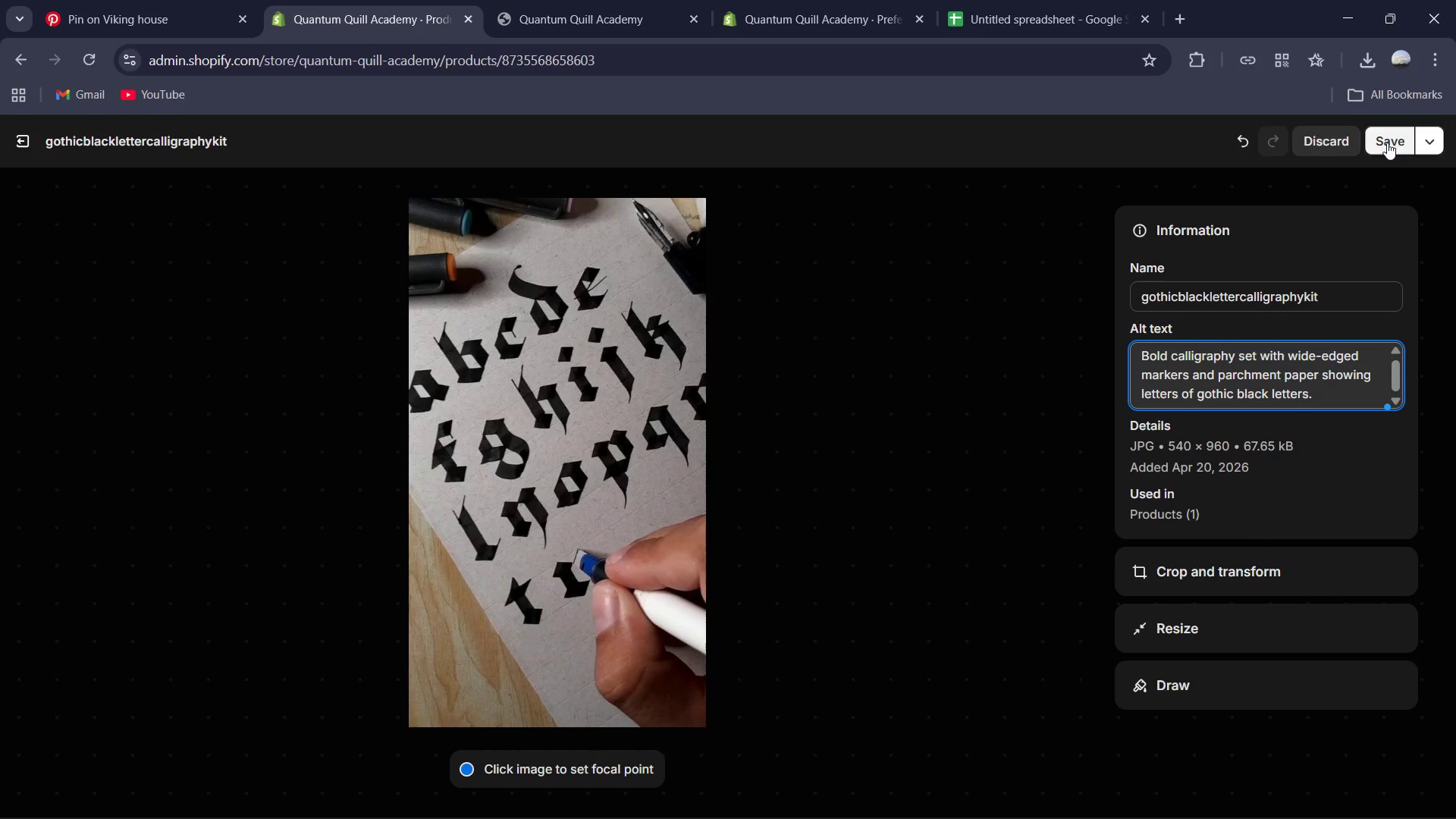 
left_click([1270, 394])
 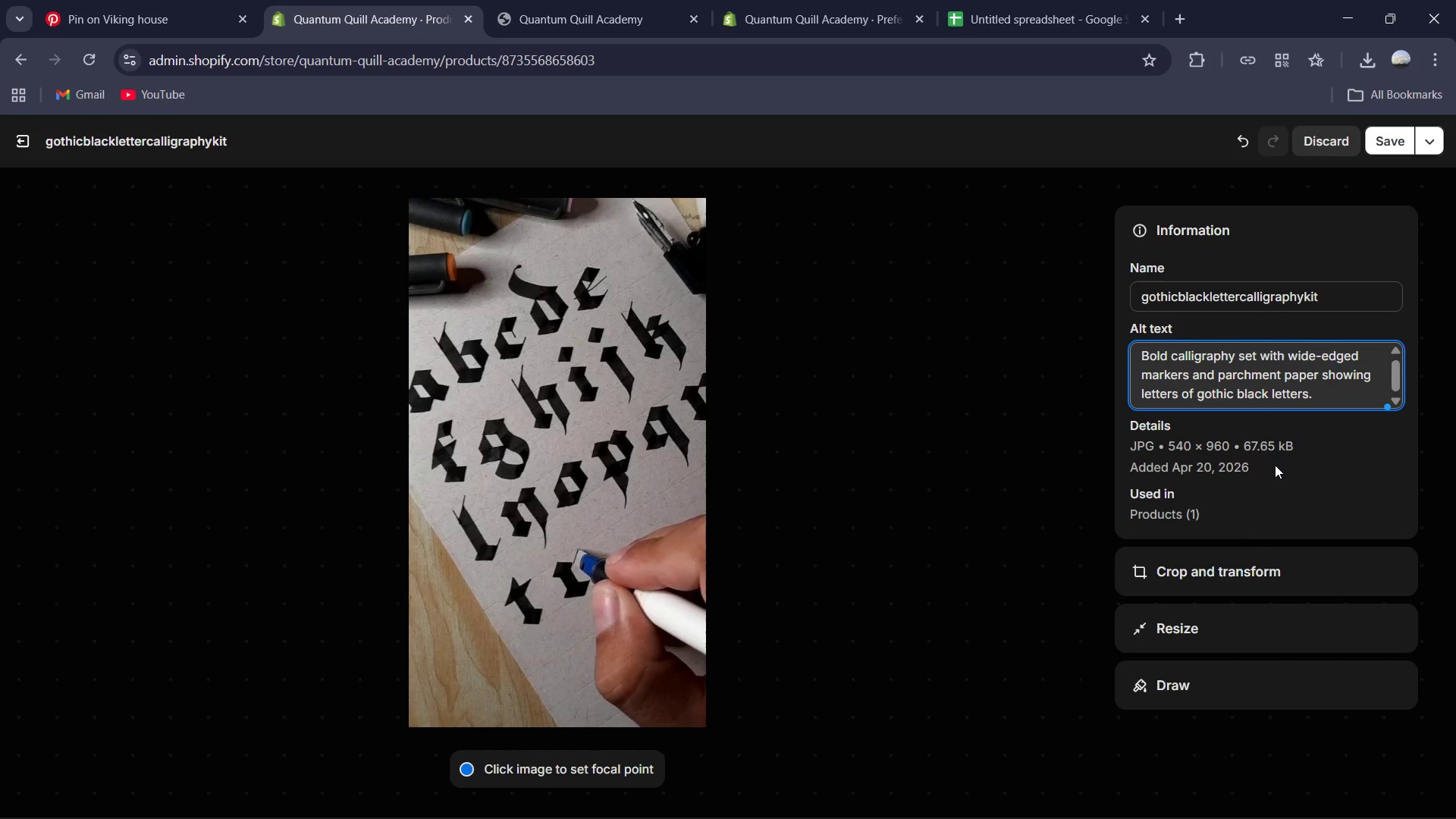 
type(inced )
 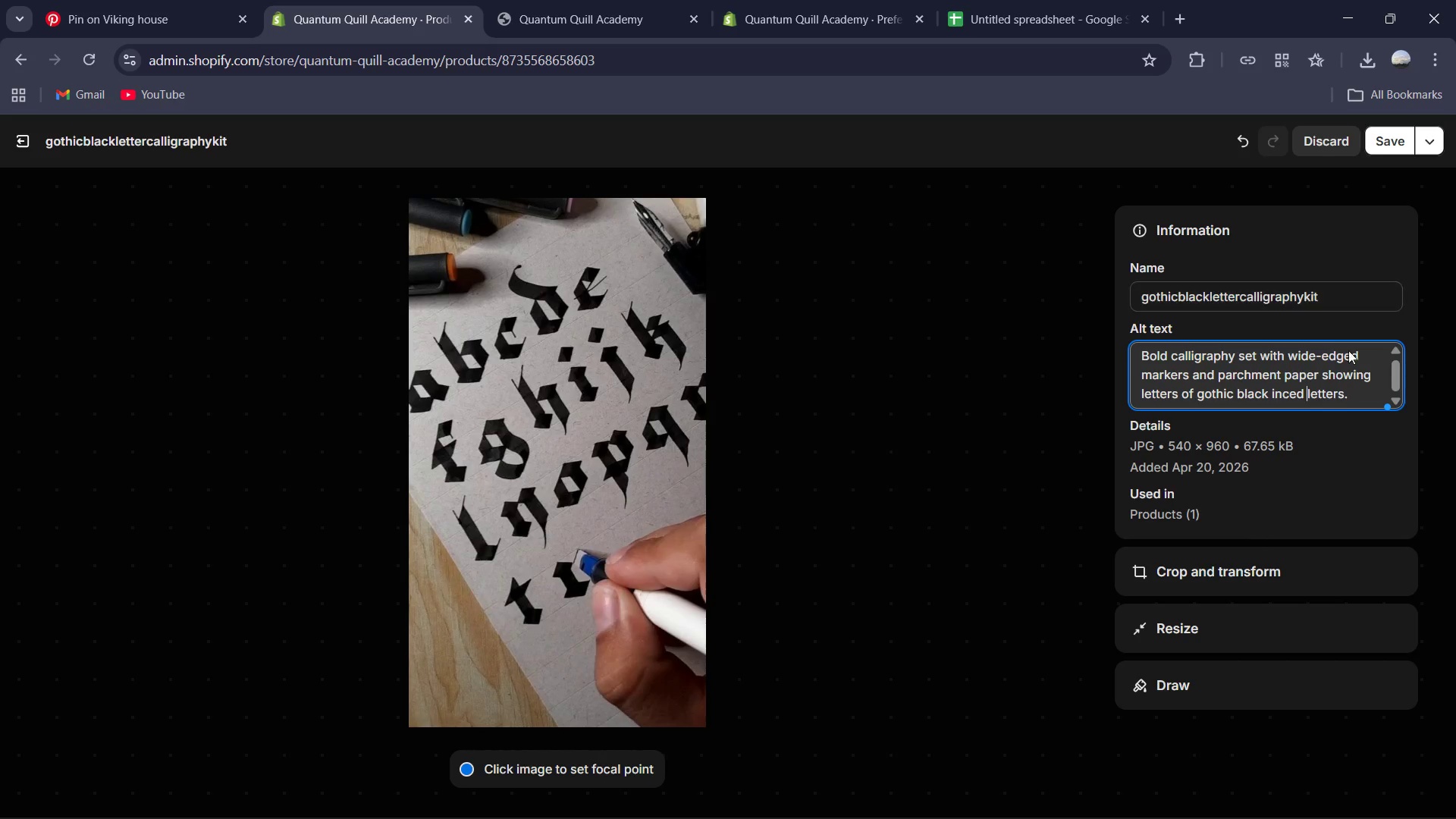 
left_click([1285, 388])
 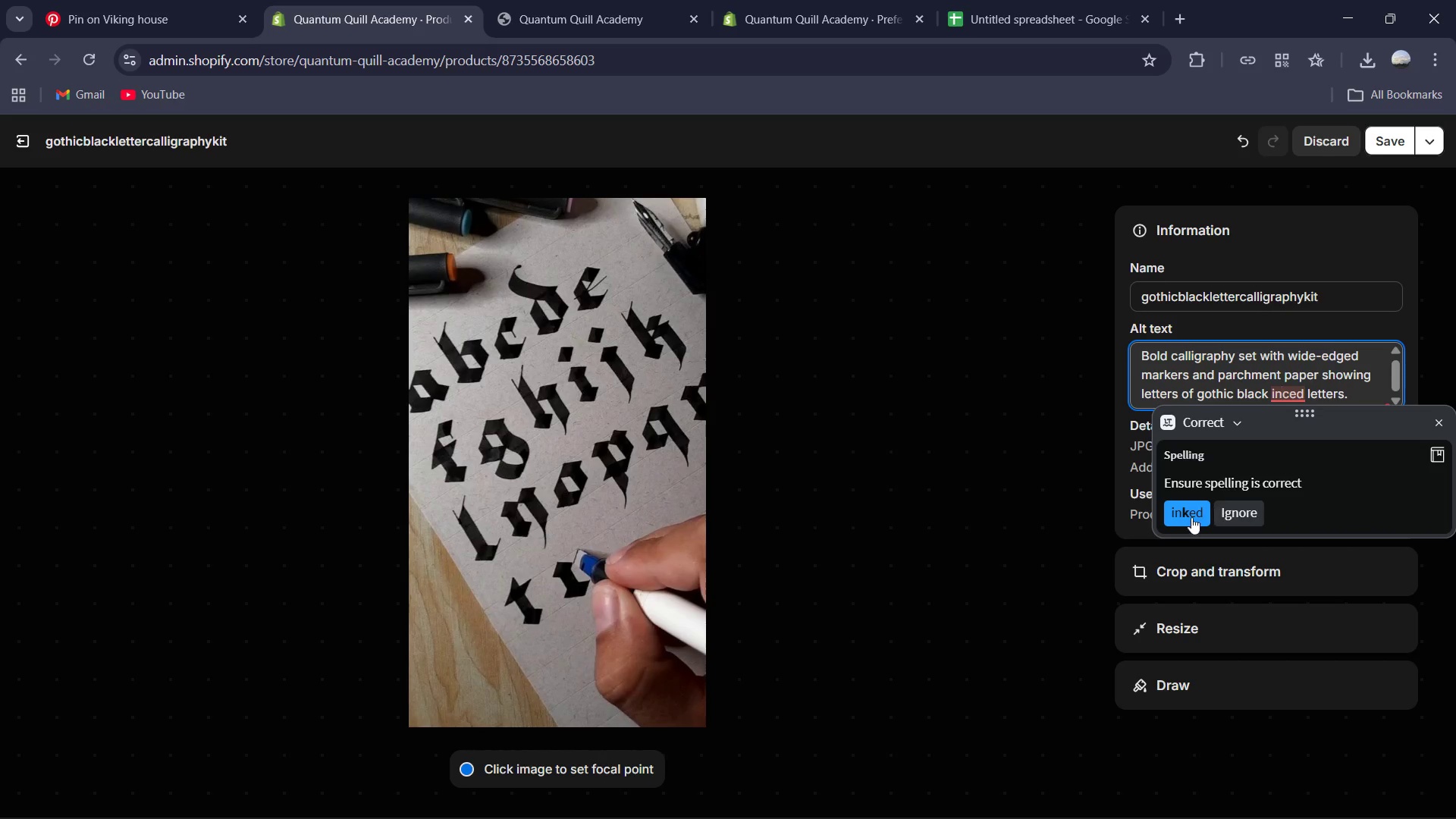 
left_click([1177, 527])
 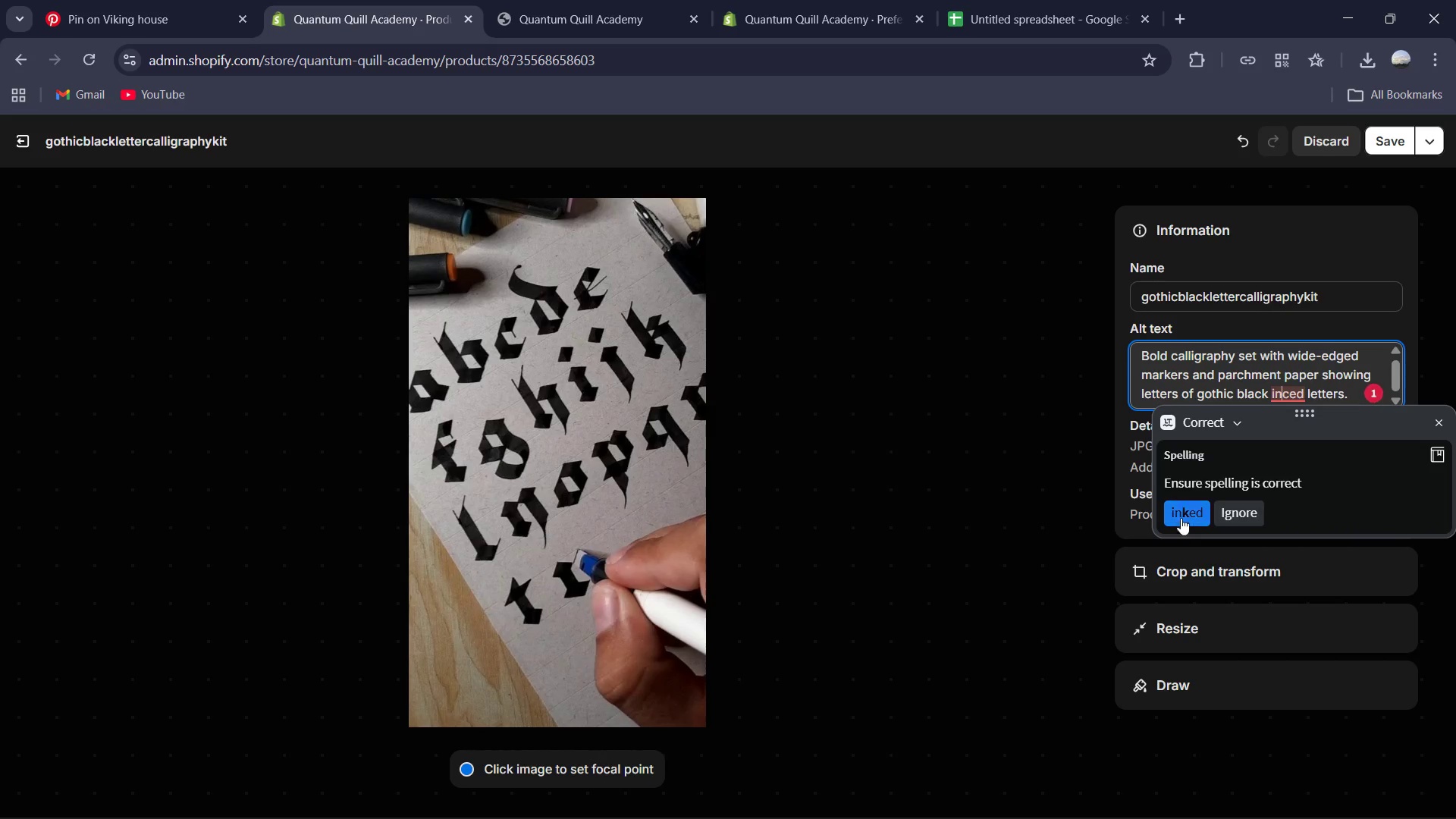 
left_click([1181, 509])
 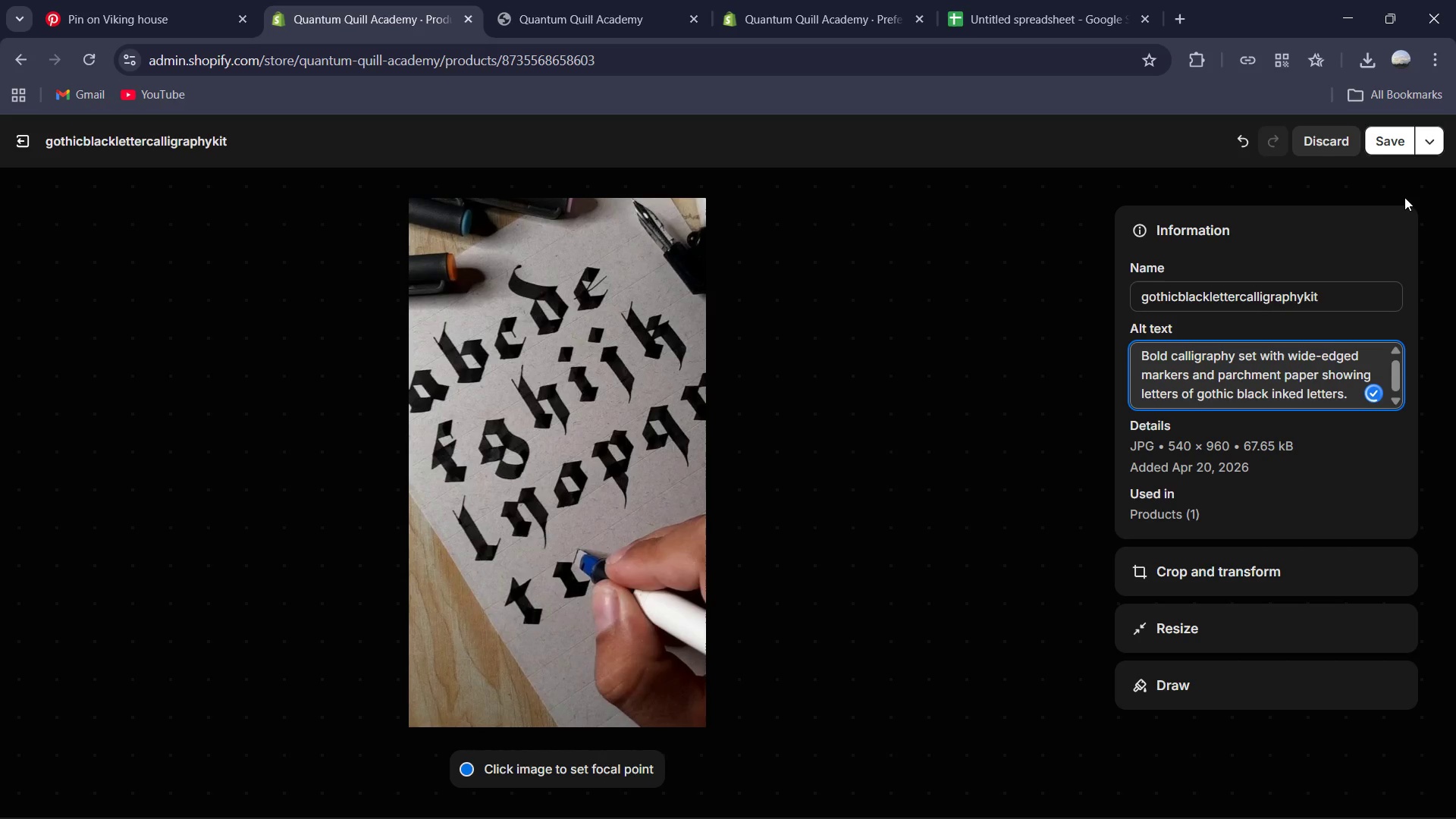 
mouse_move([1376, 149])
 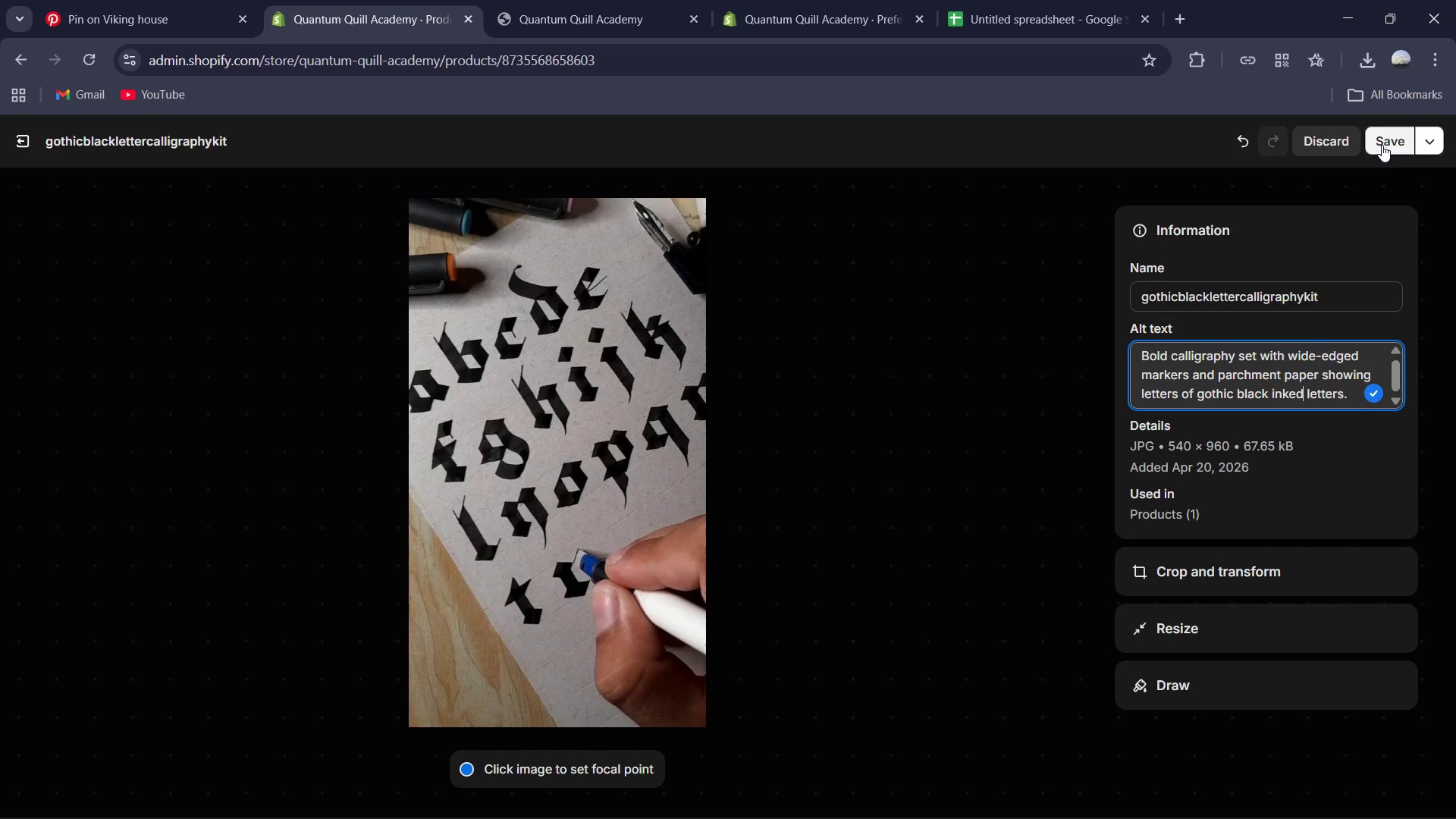 
left_click([1382, 145])
 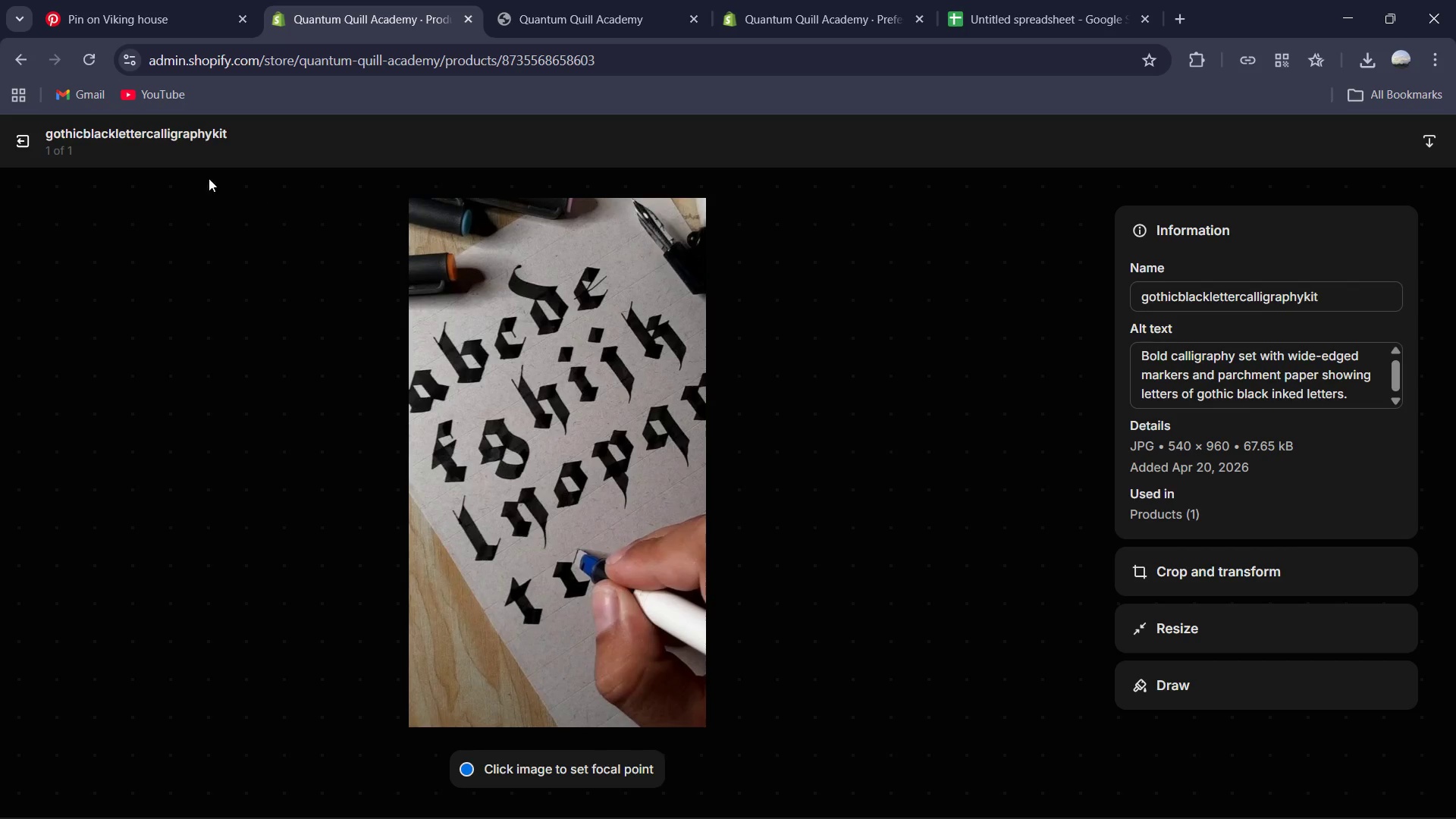 
left_click([30, 141])
 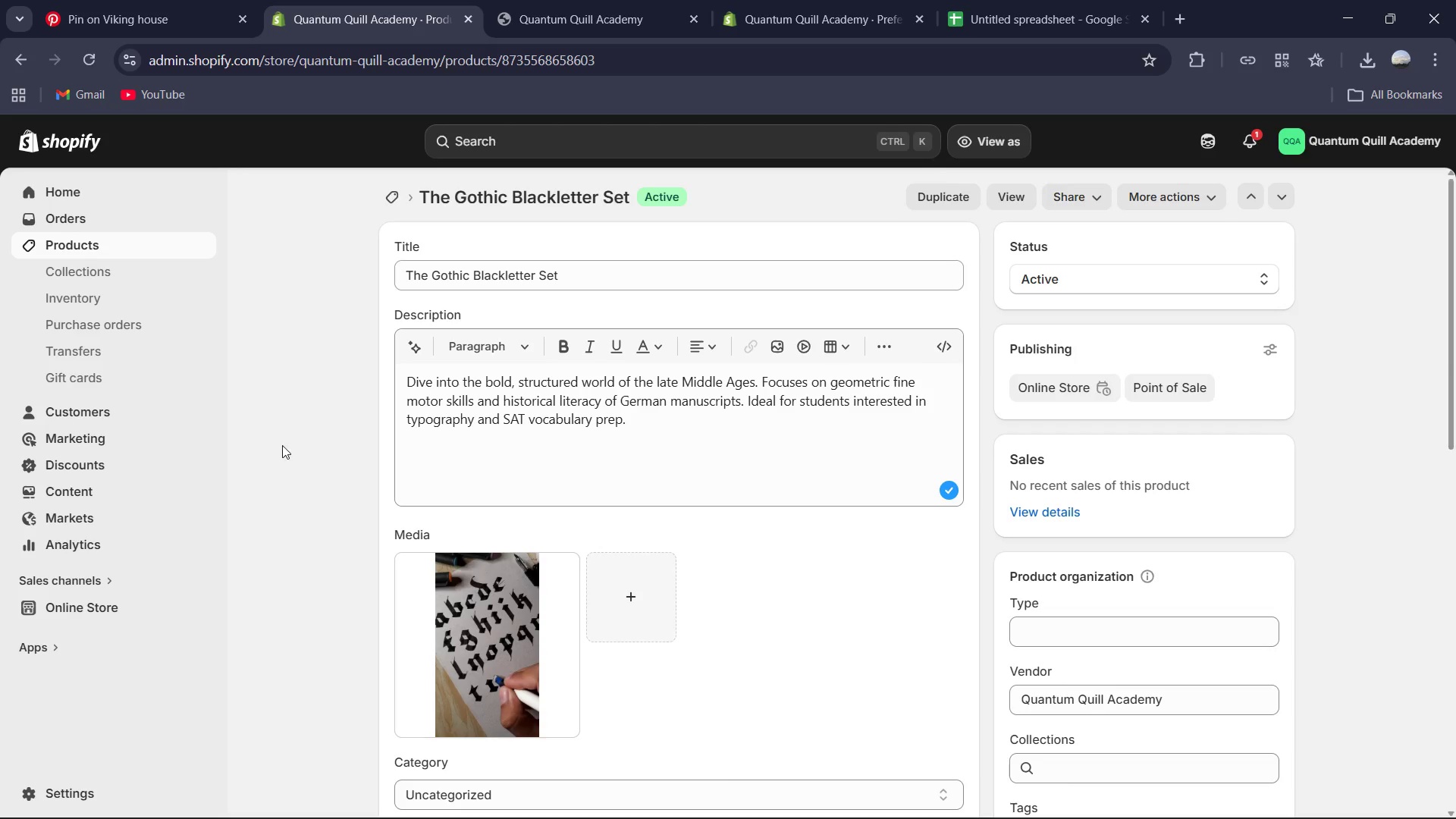 
scroll: coordinate [808, 538], scroll_direction: down, amount: 4.0
 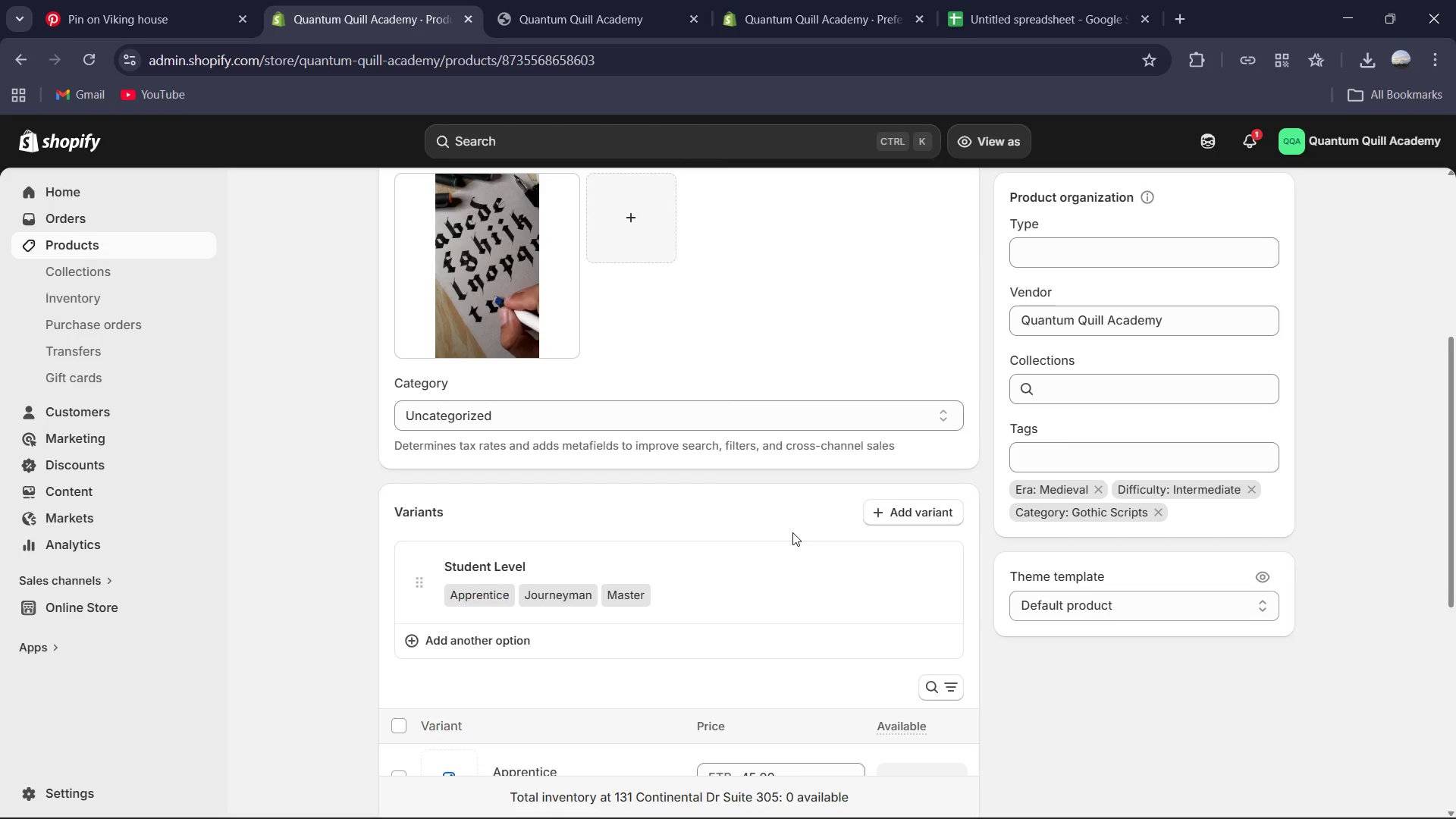 
wait(97.85)
 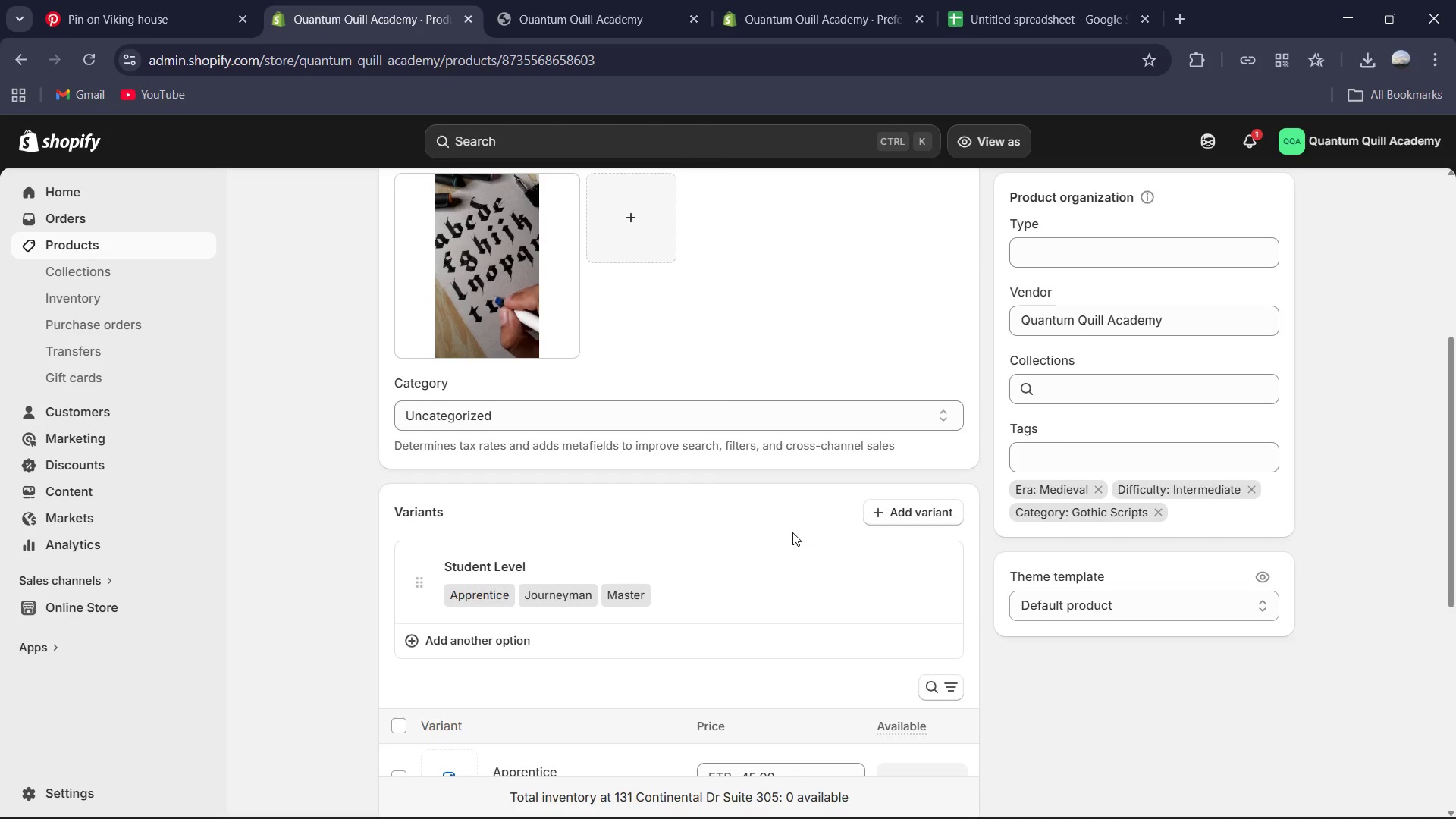 
scroll: coordinate [811, 464], scroll_direction: down, amount: 4.0
 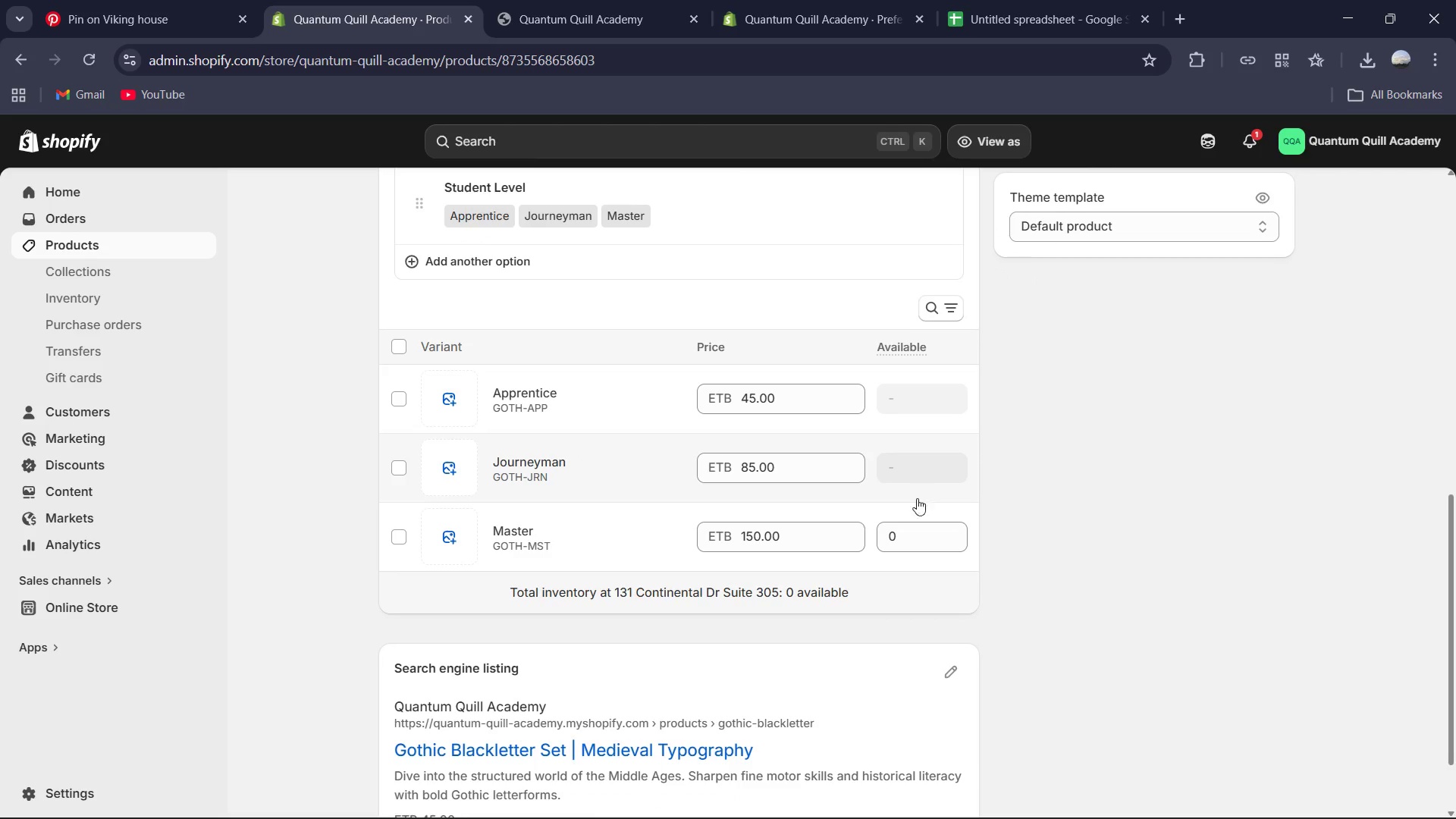 
left_click([909, 519])
 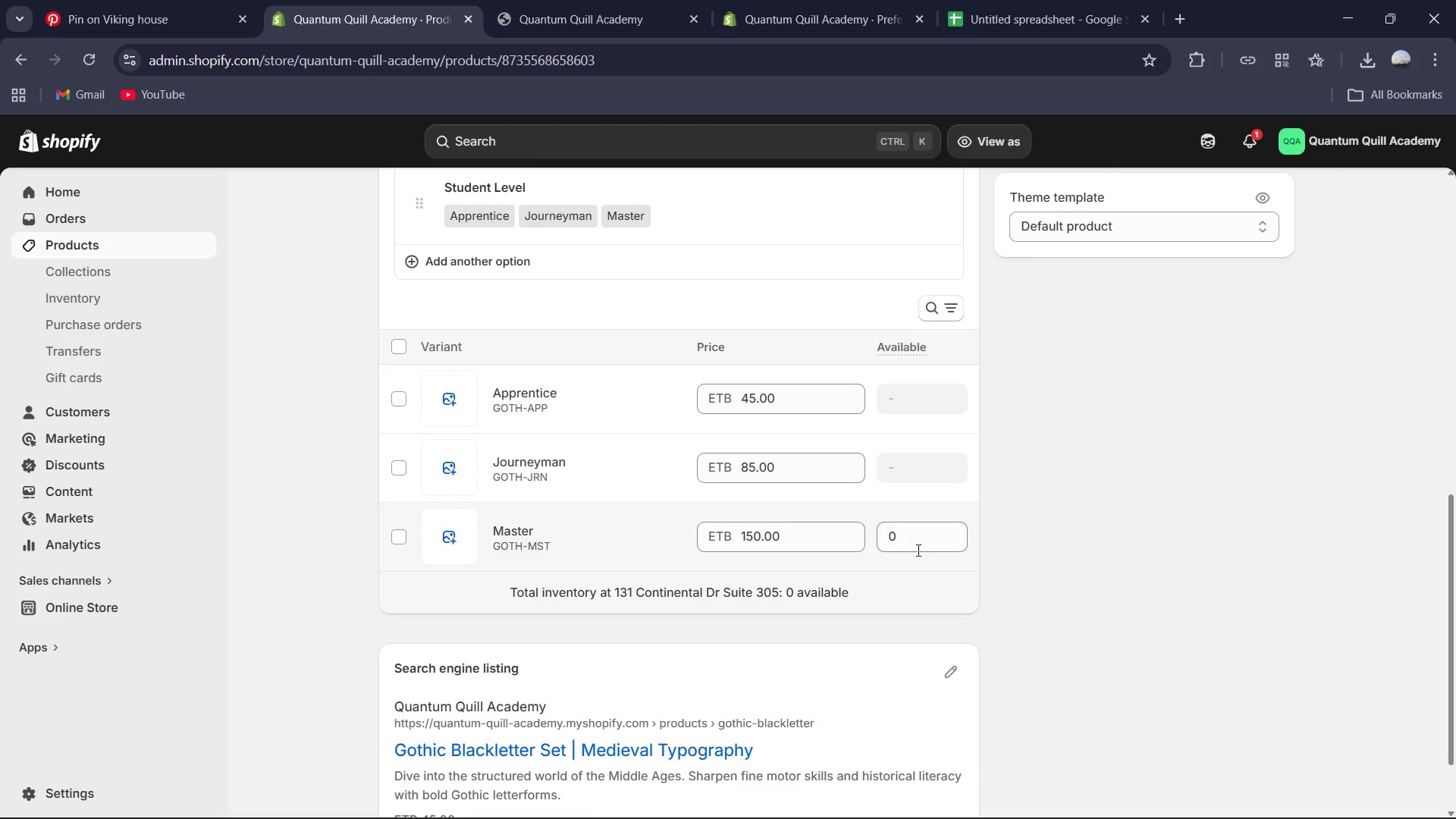 
left_click([915, 543])
 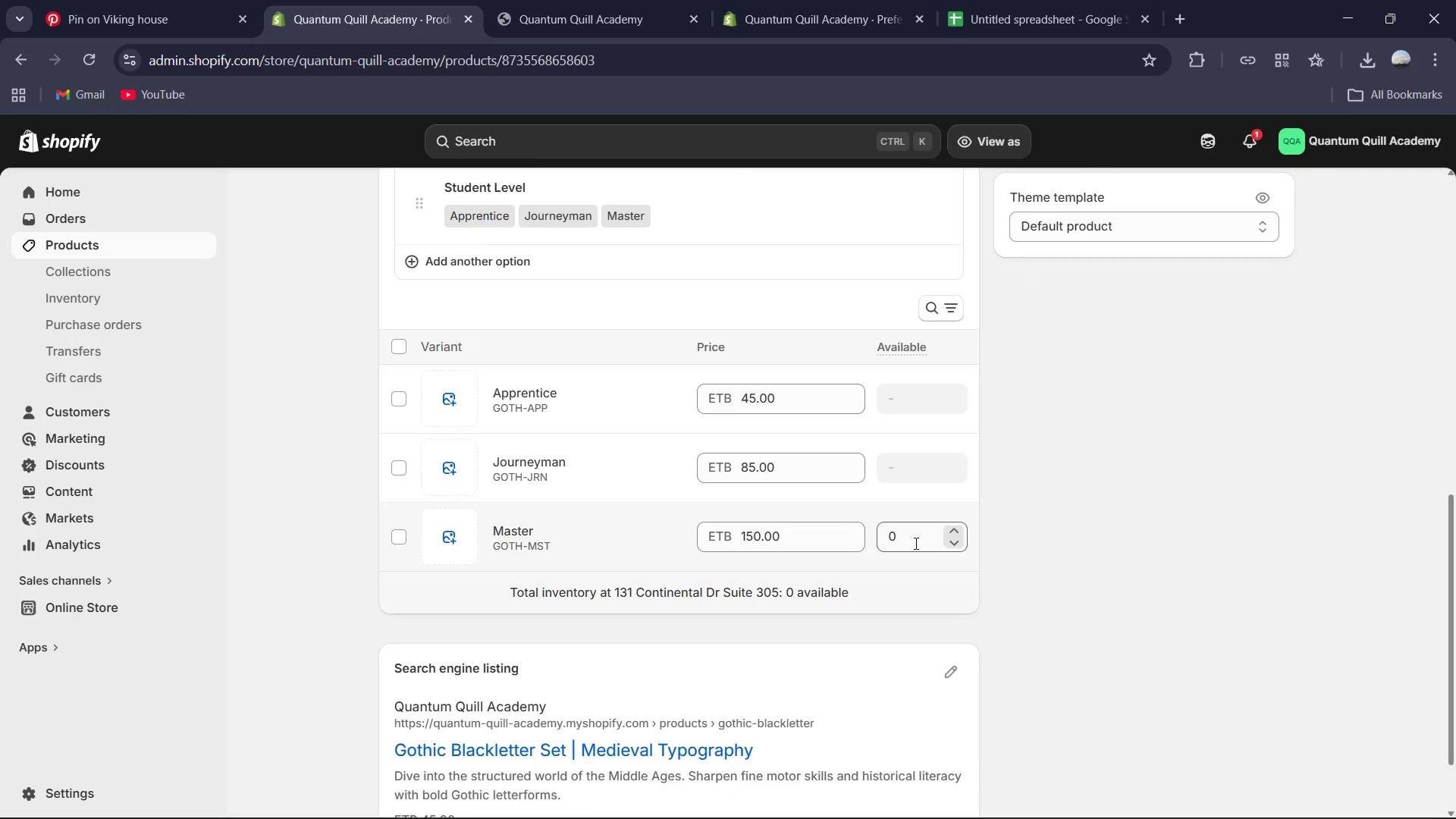 
key(Control+ControlLeft)
 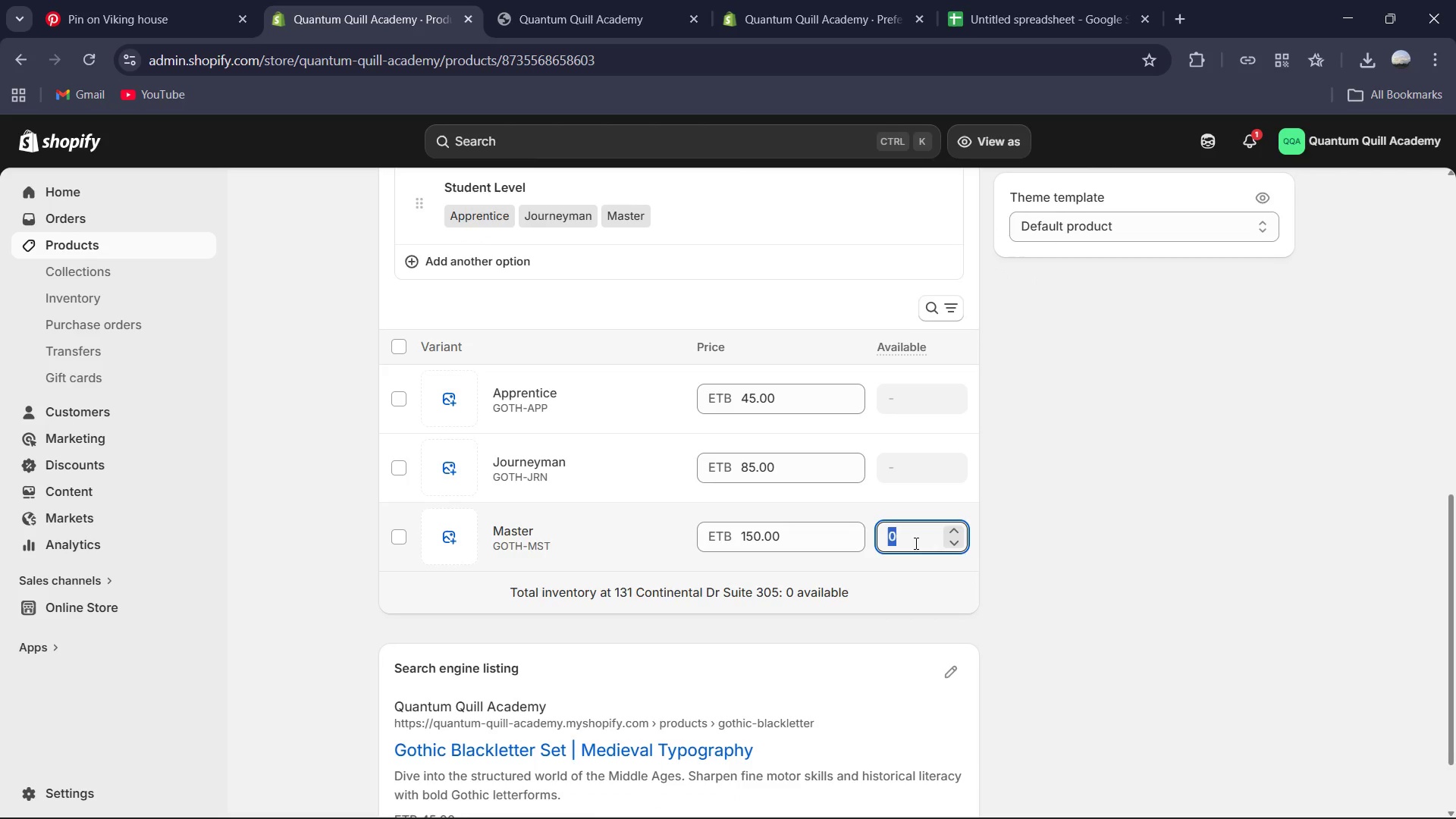 
key(Control+A)
 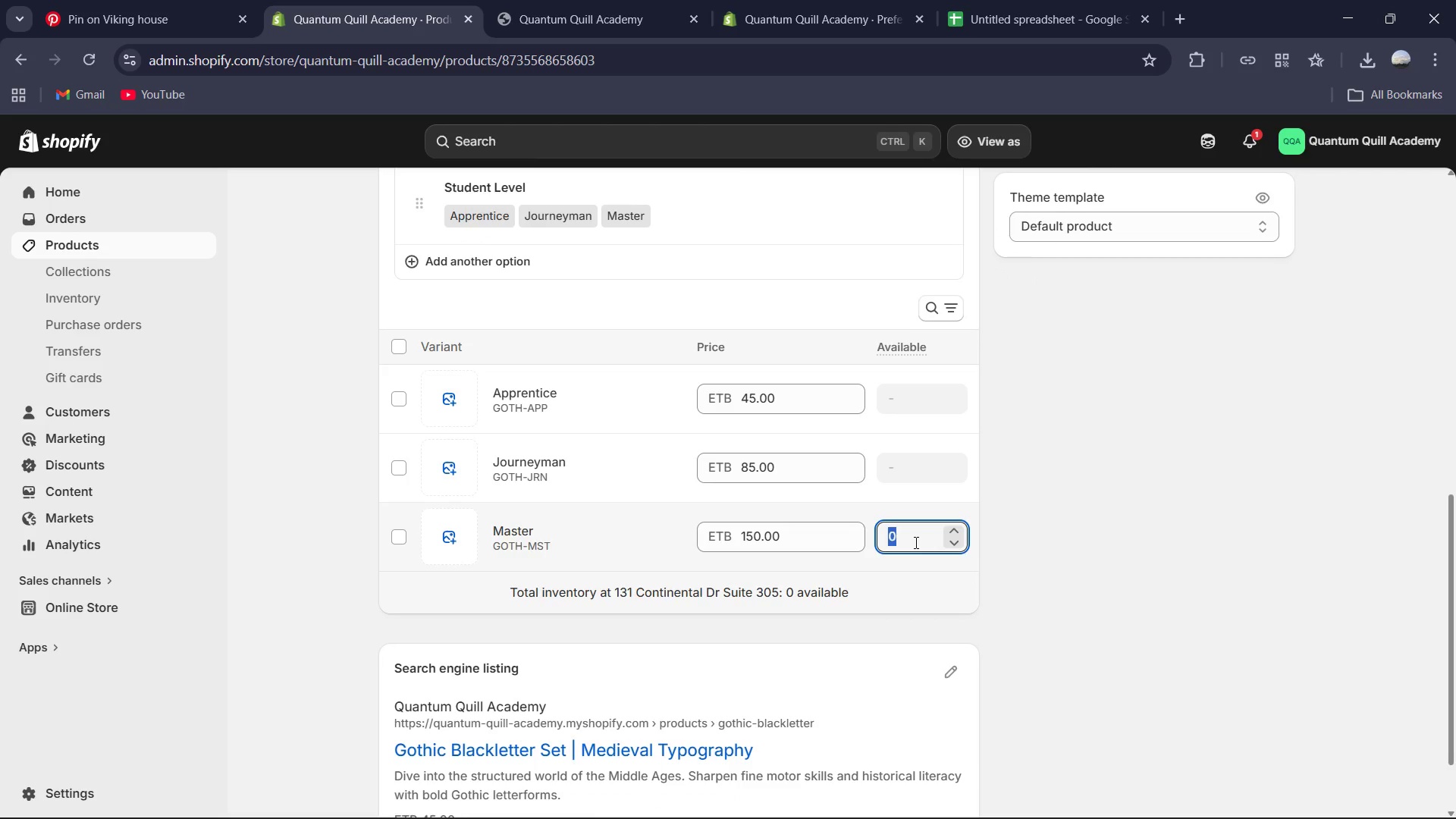 
key(Numpad6)
 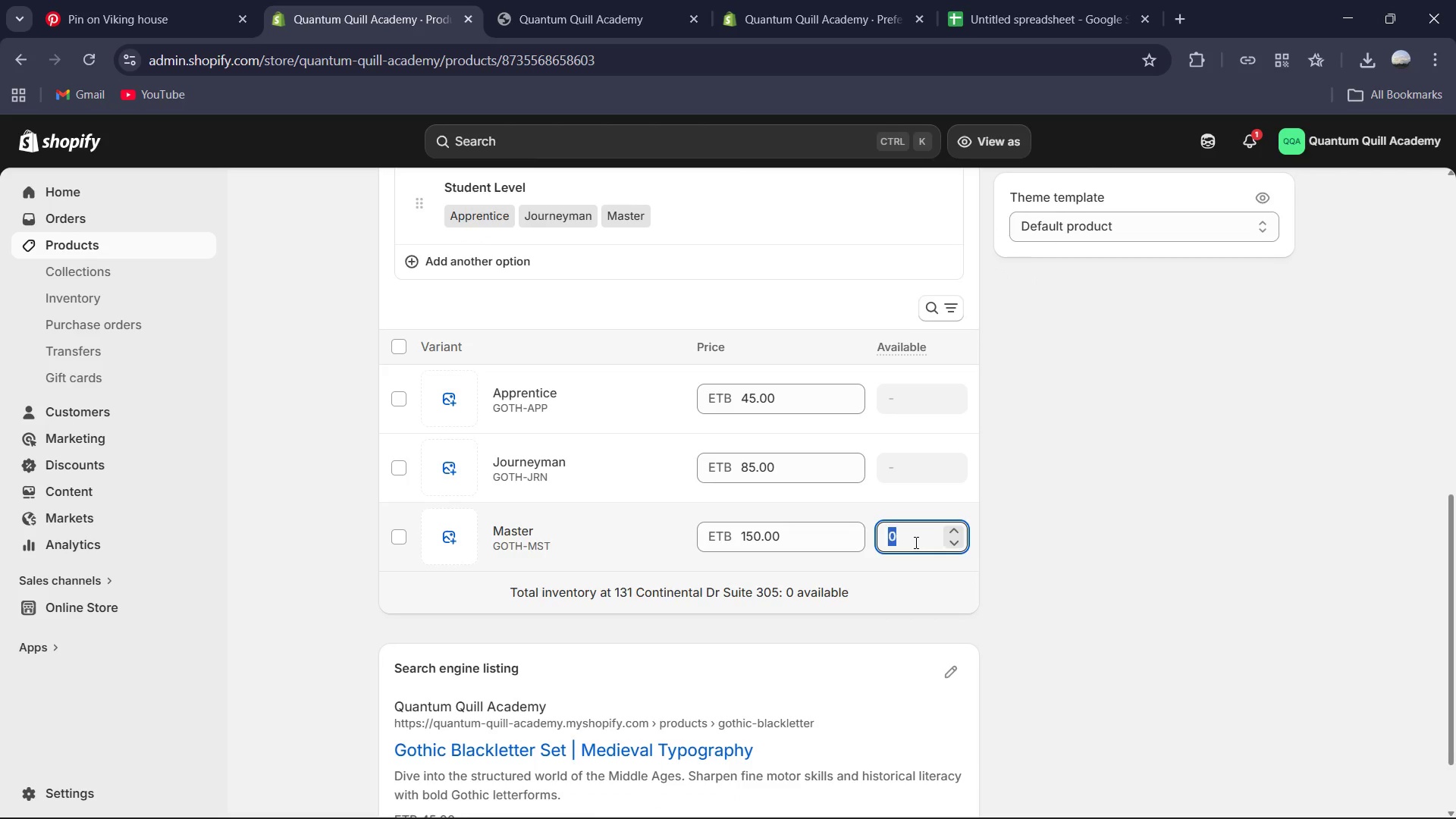 
key(Numpad9)
 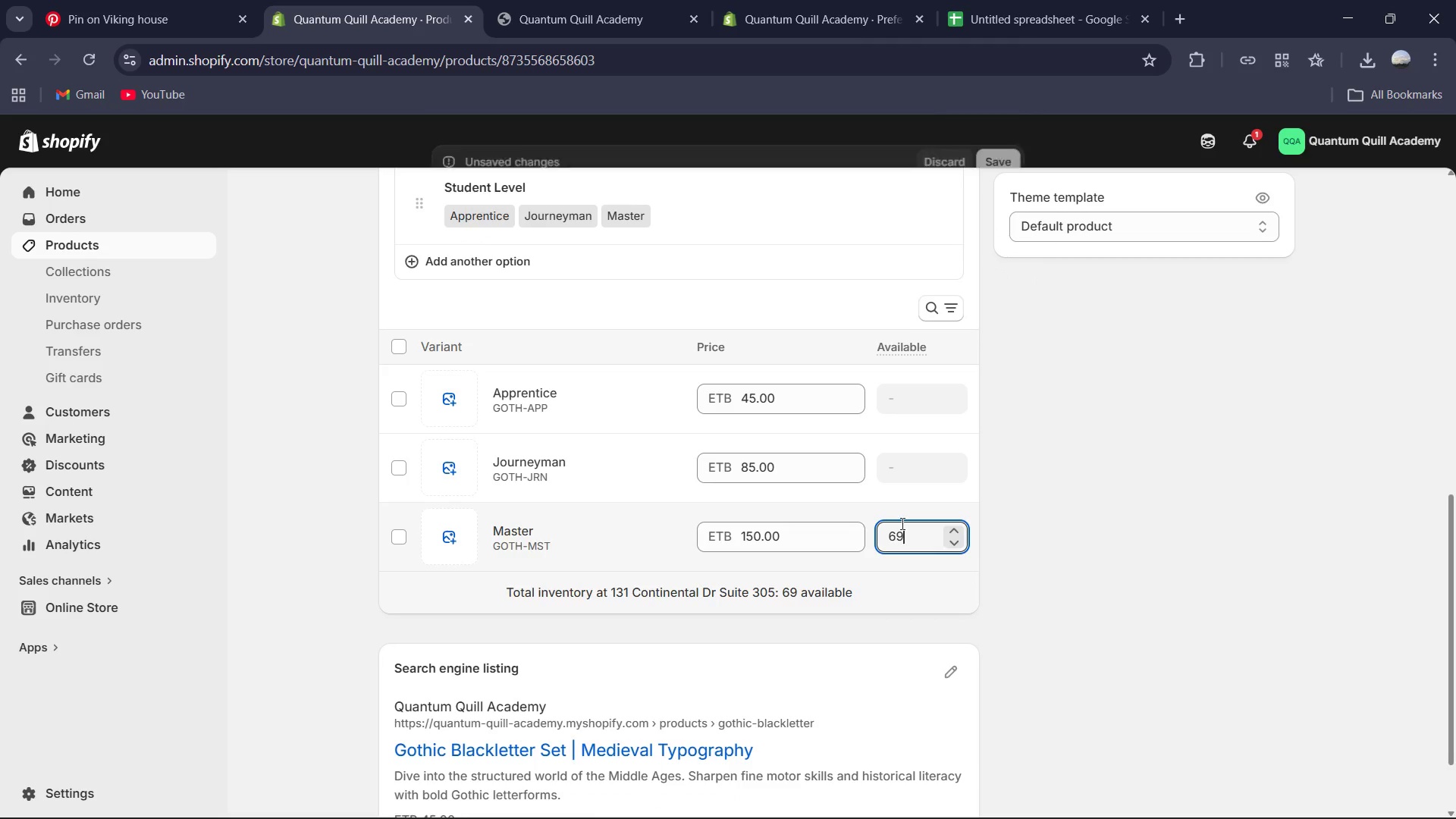 
scroll: coordinate [749, 722], scroll_direction: down, amount: 6.0
 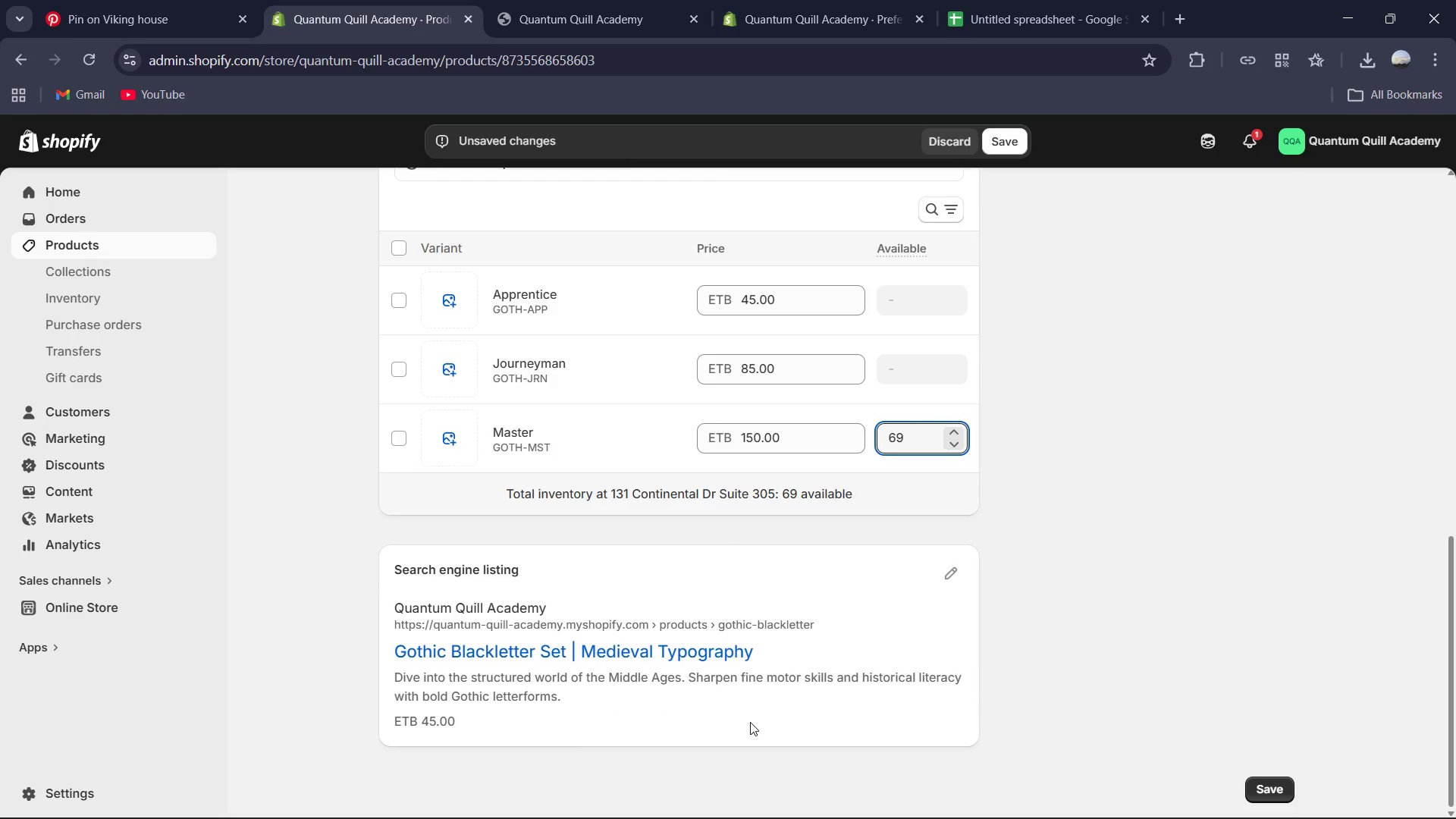 
scroll: coordinate [777, 698], scroll_direction: up, amount: 9.0
 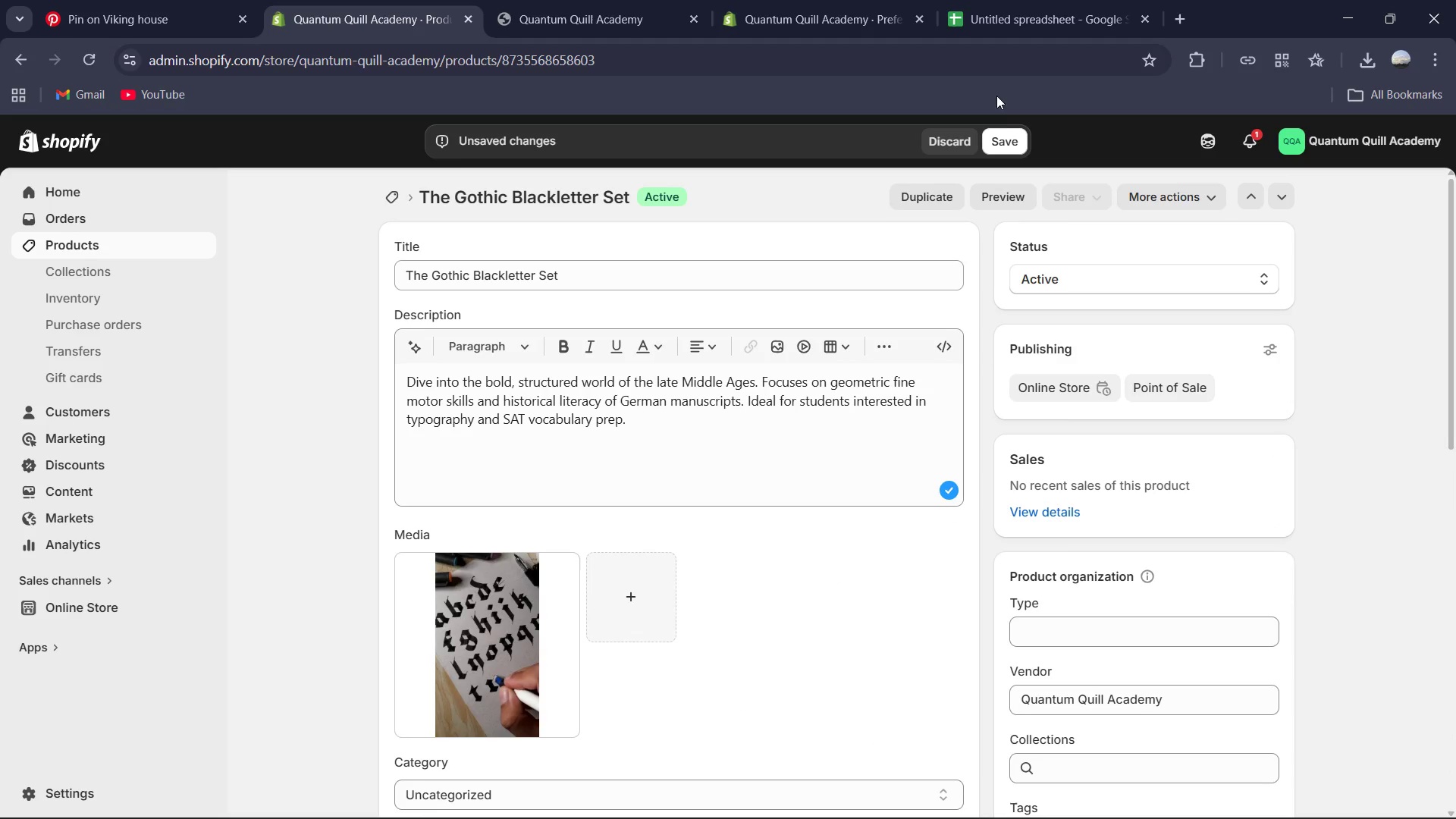 
left_click([1006, 131])
 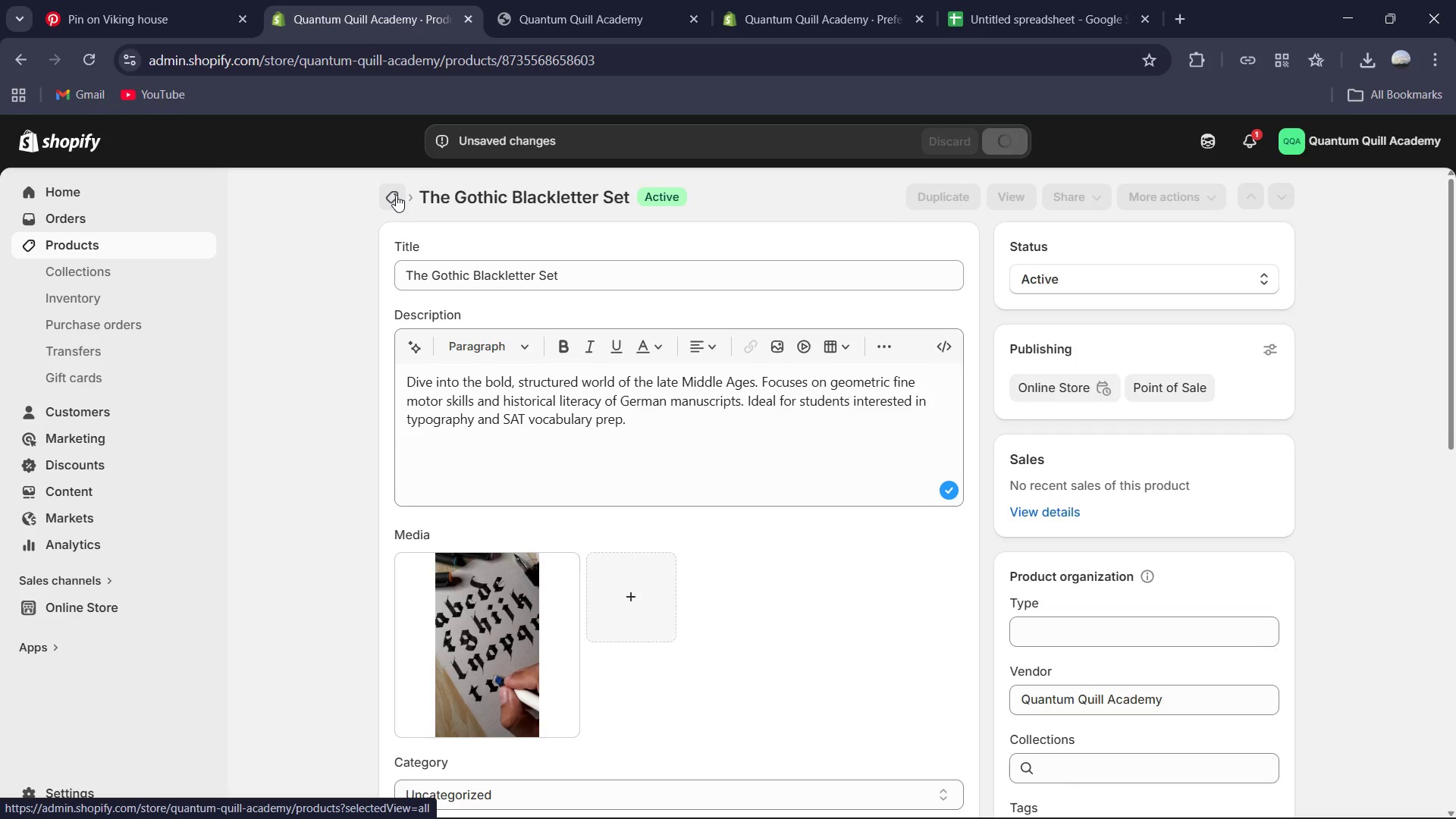 
wait(5.2)
 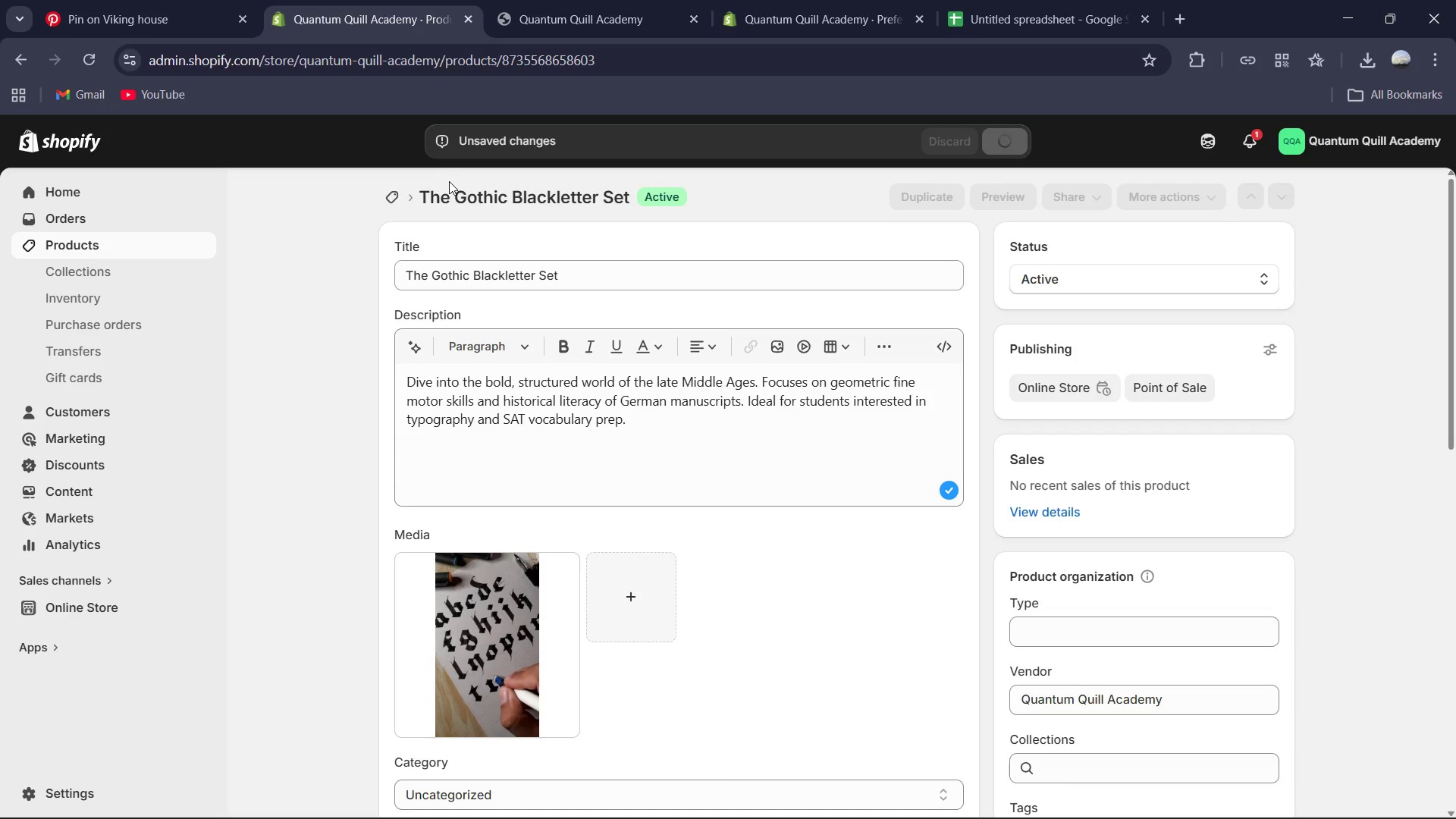 
left_click([397, 195])
 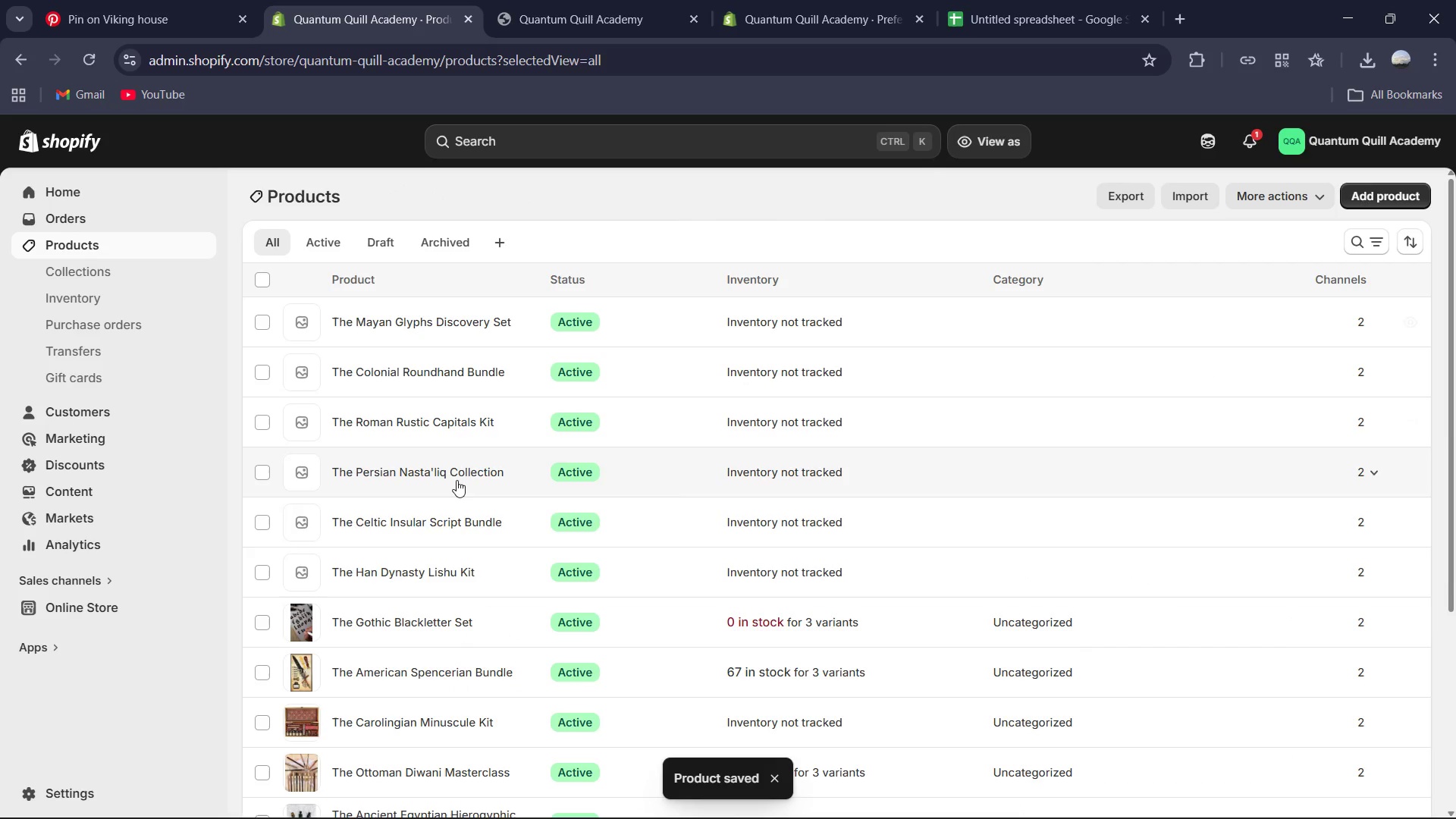 
left_click([375, 582])
 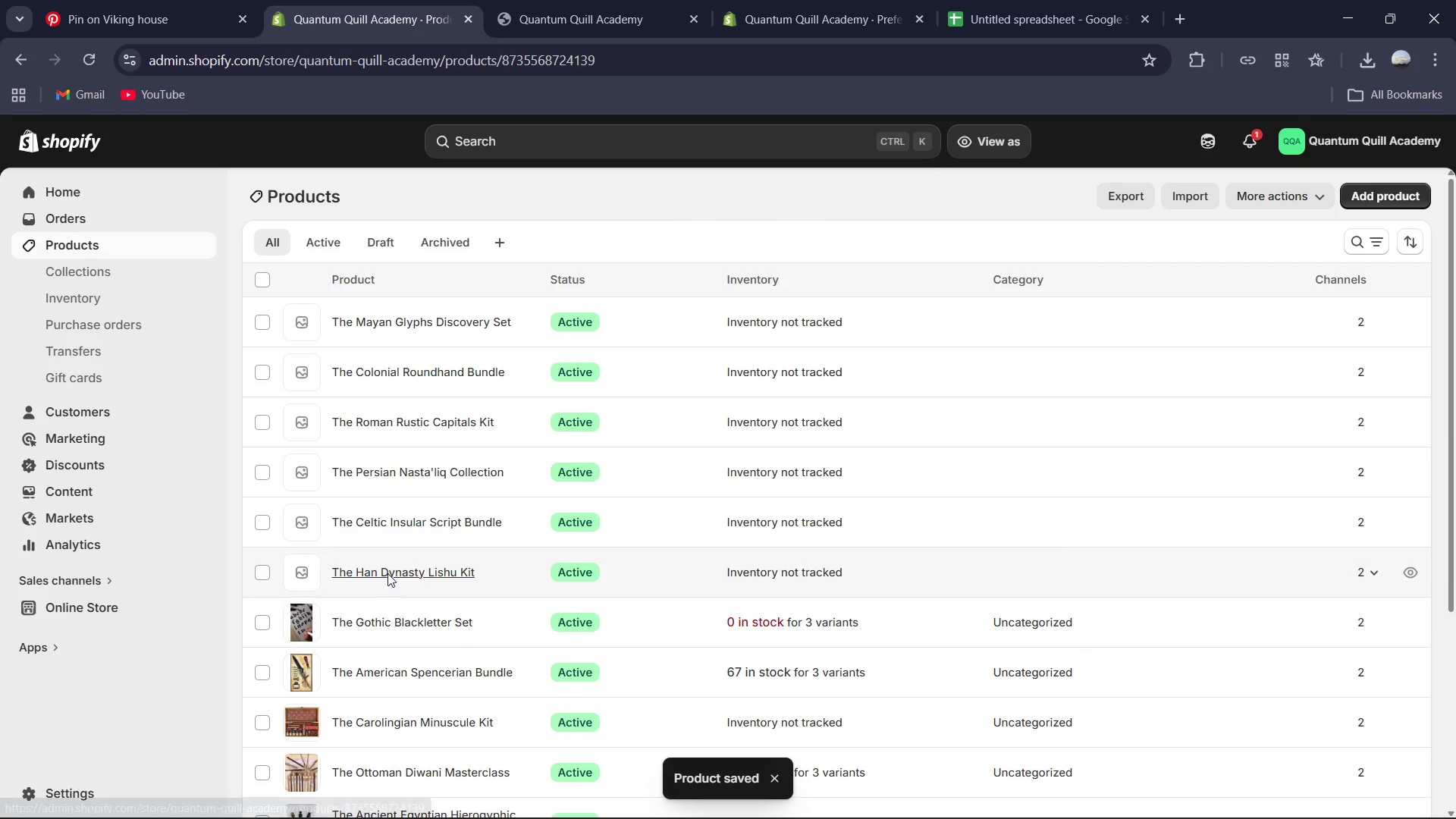 
left_click([388, 573])
 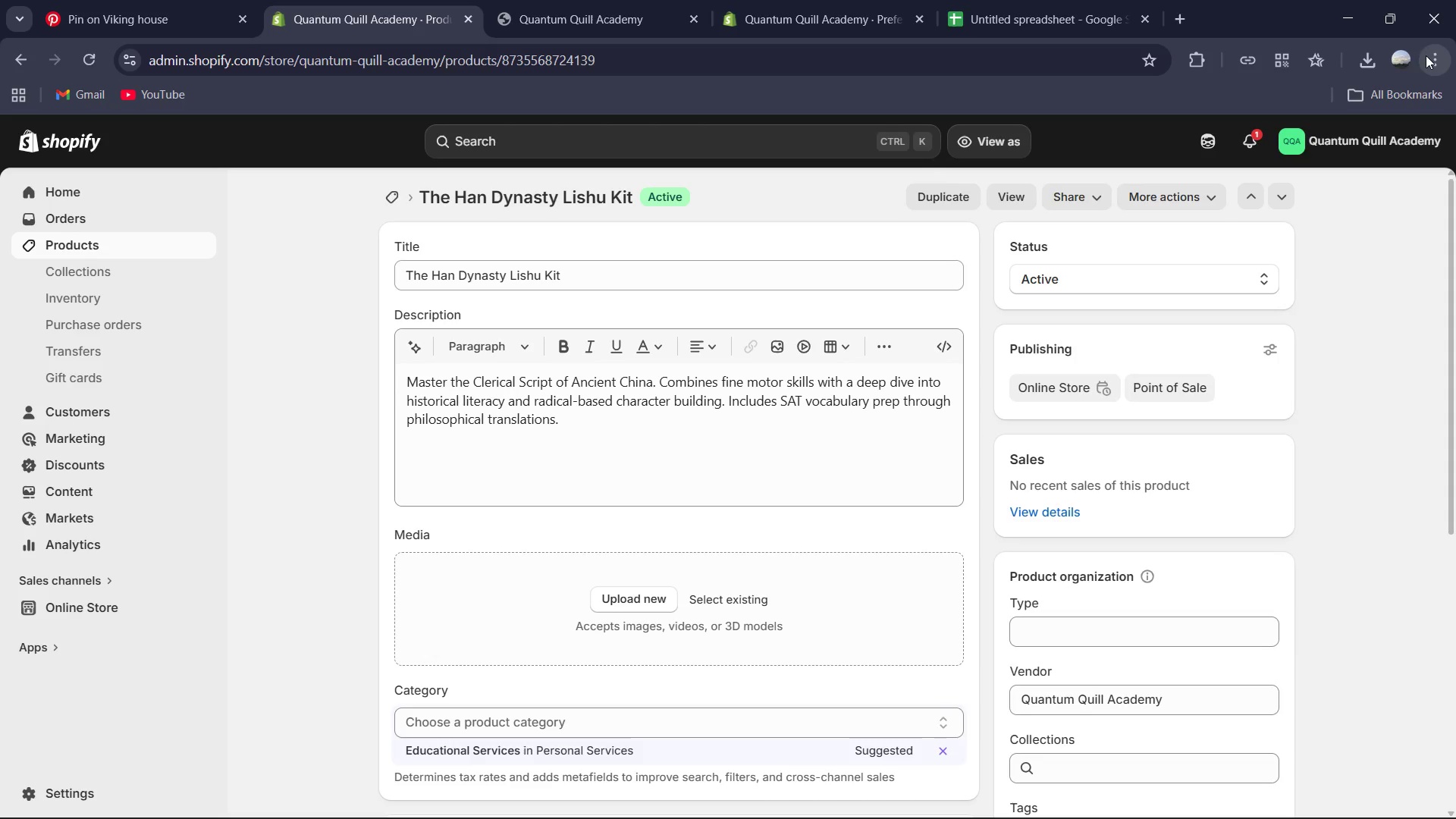 
left_click([1372, 65])
 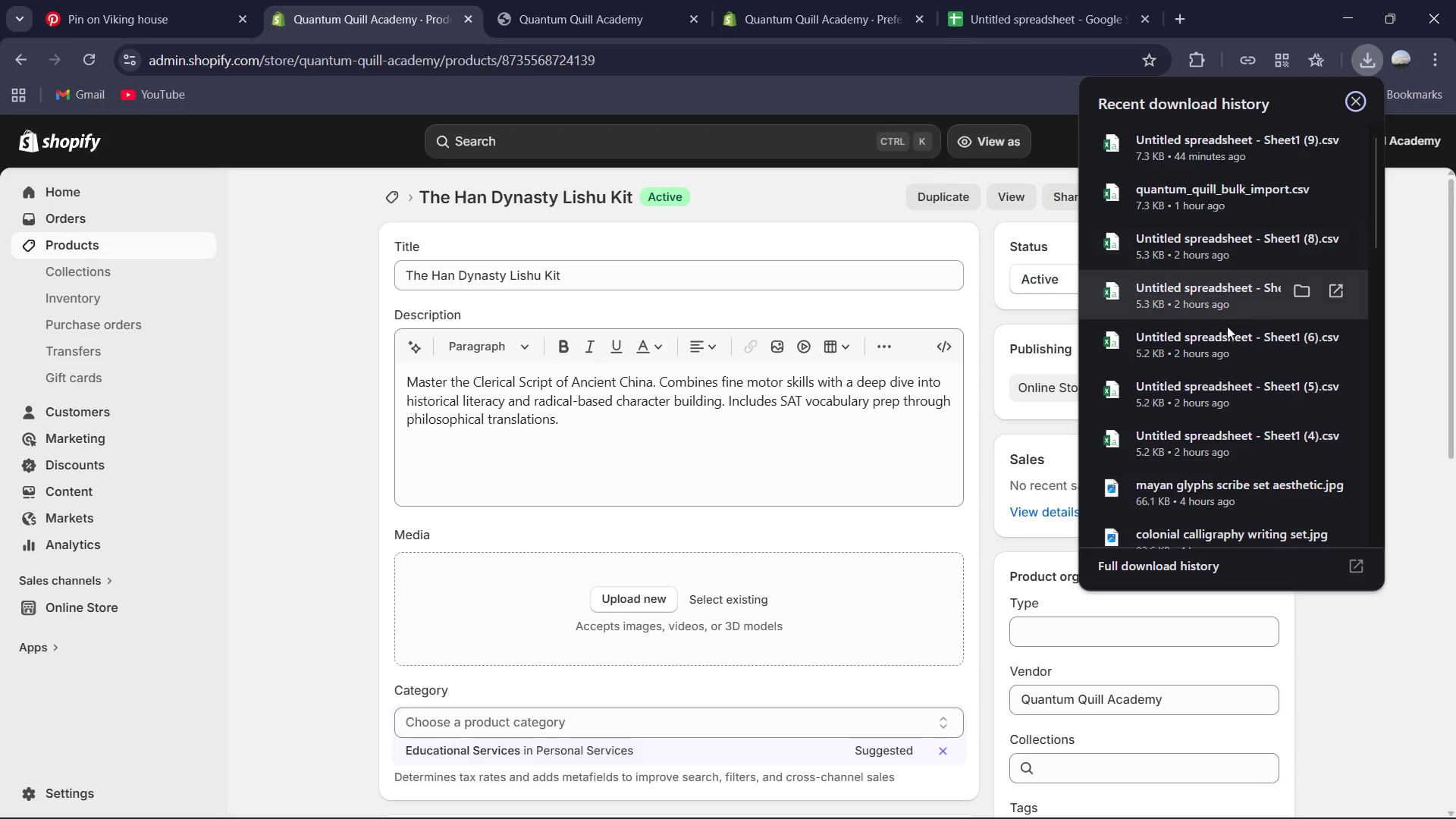 
scroll: coordinate [1216, 358], scroll_direction: down, amount: 2.0
 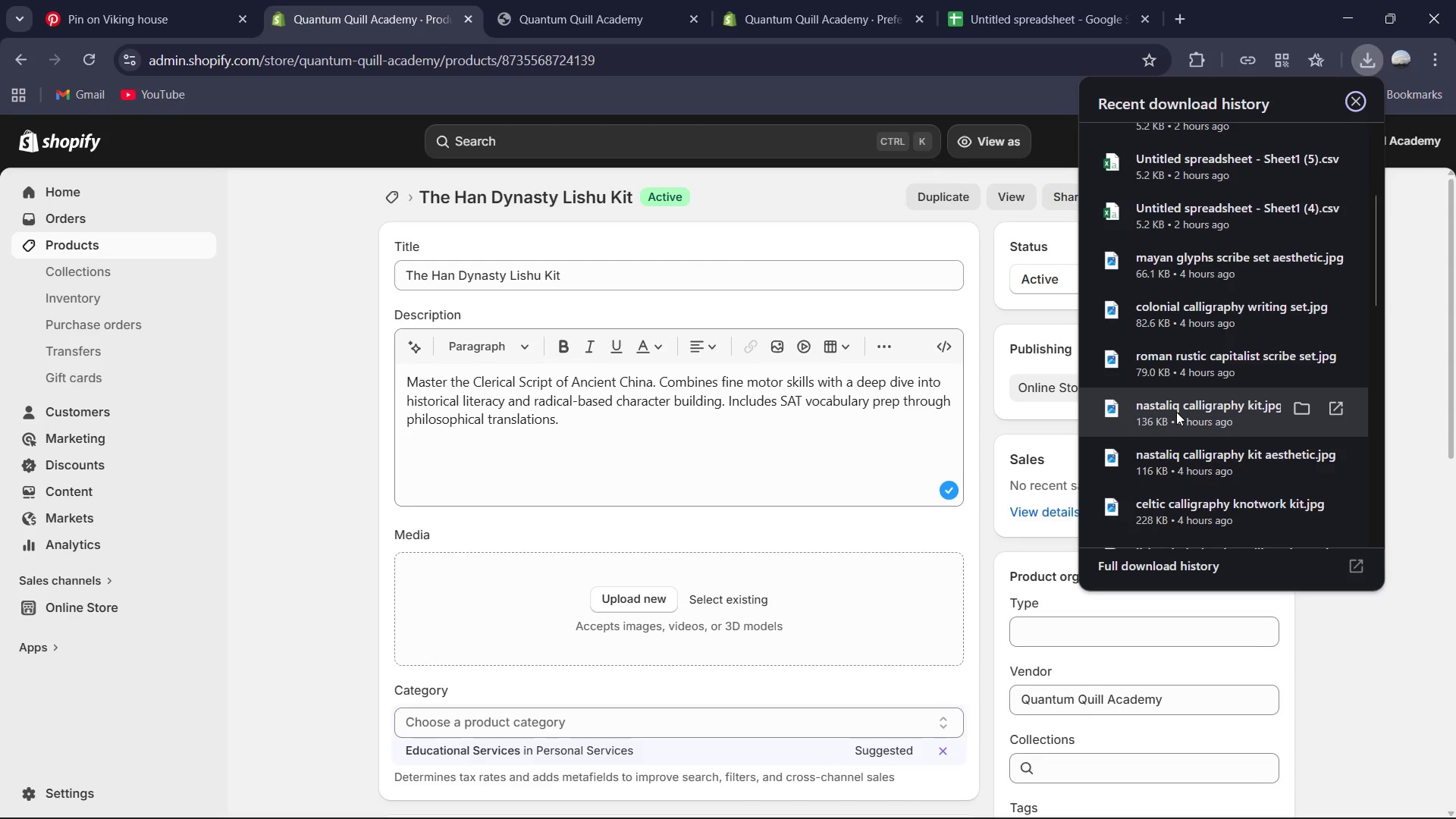 
wait(5.43)
 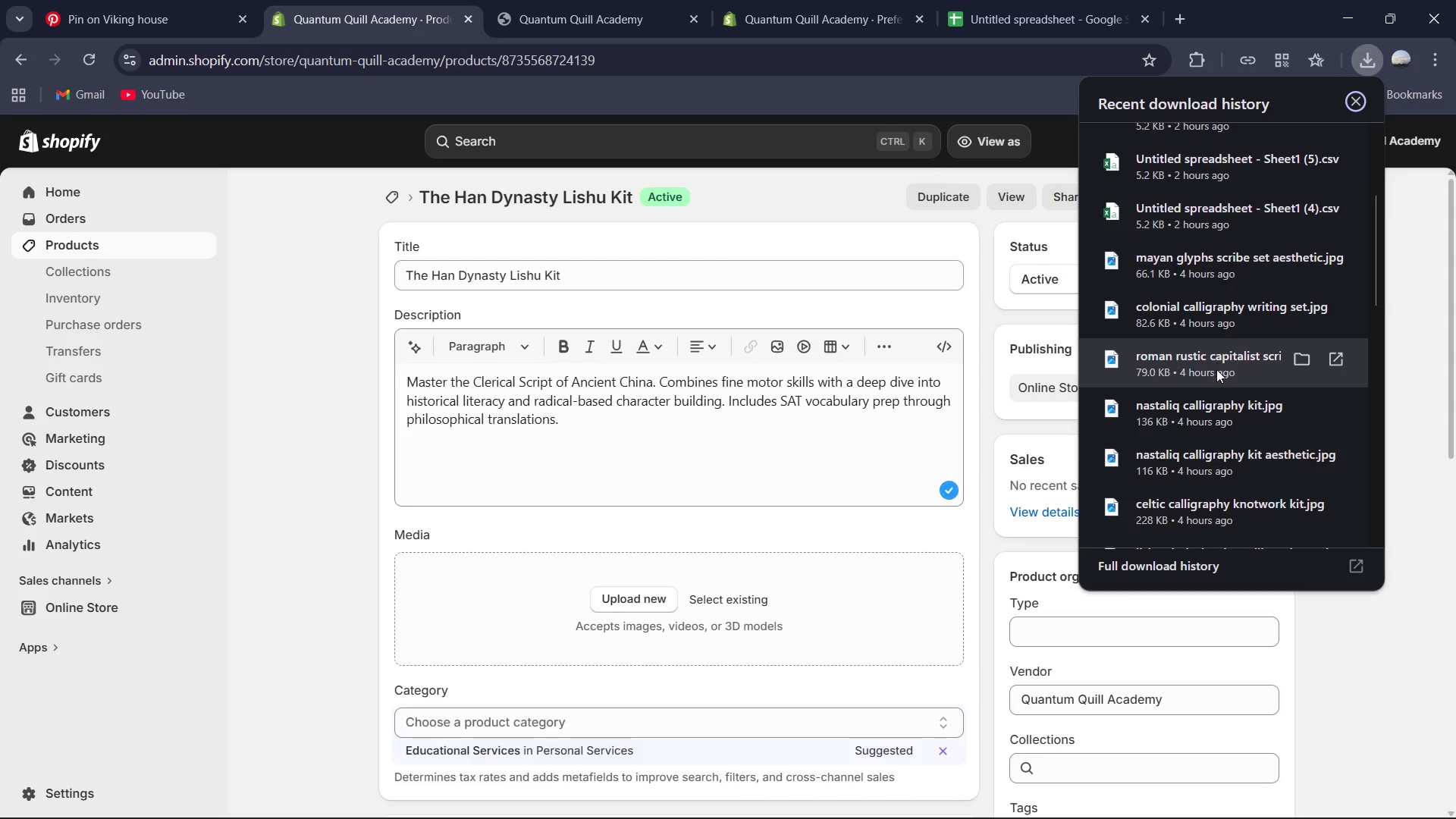 
scroll: coordinate [1176, 412], scroll_direction: down, amount: 1.0
 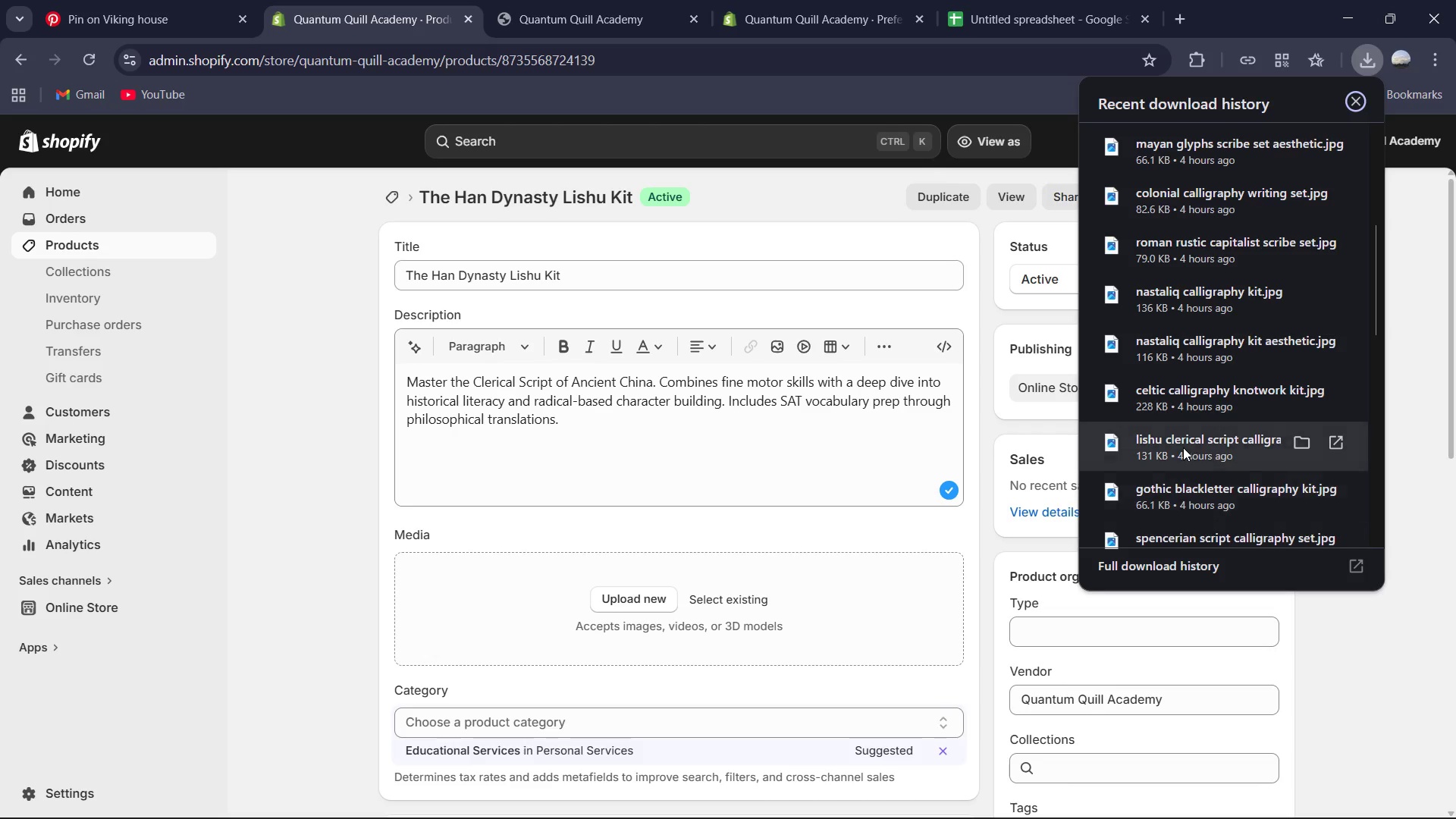 
left_click_drag(start_coordinate=[1155, 449], to_coordinate=[762, 598])
 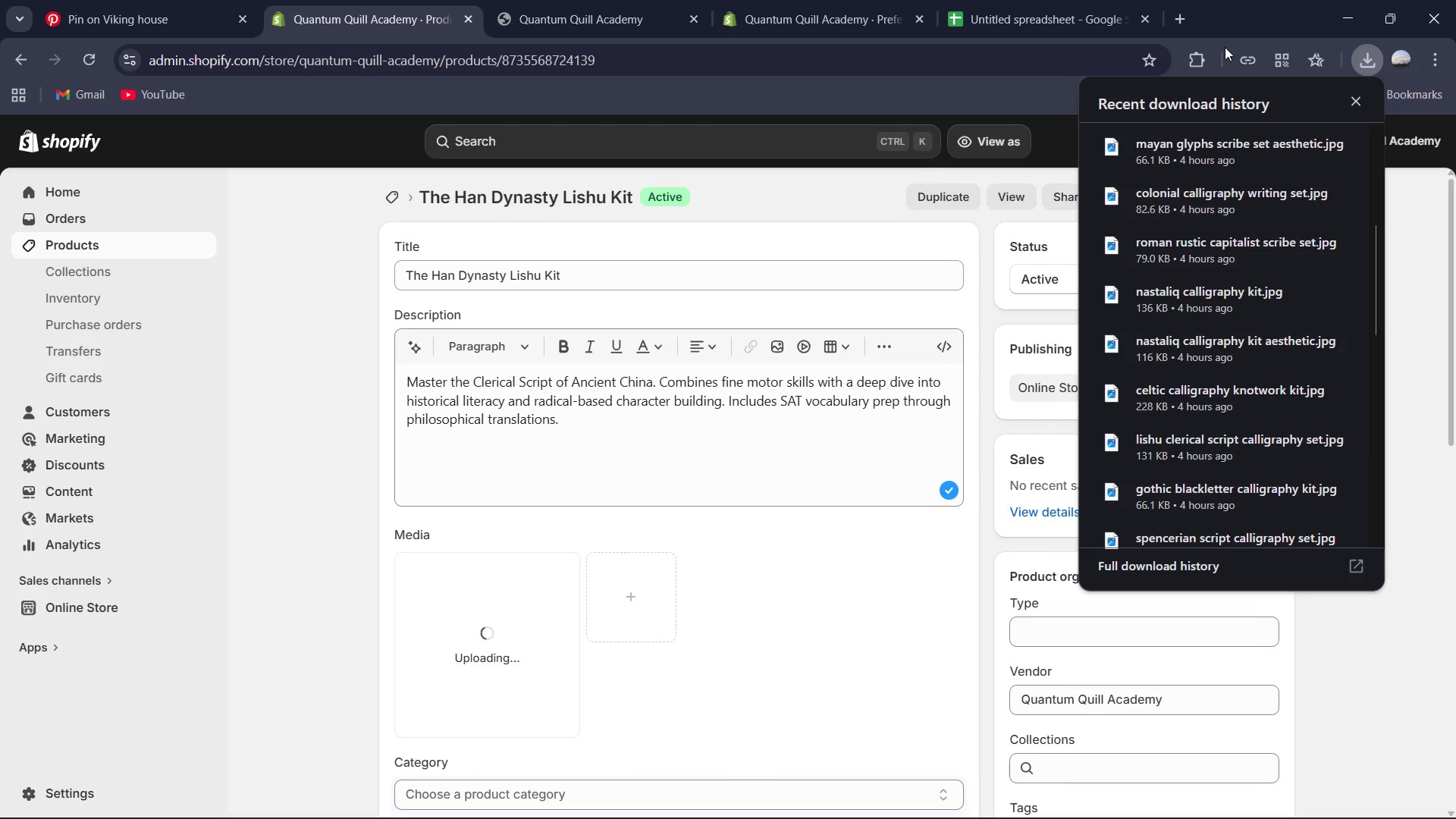 
left_click([1352, 102])
 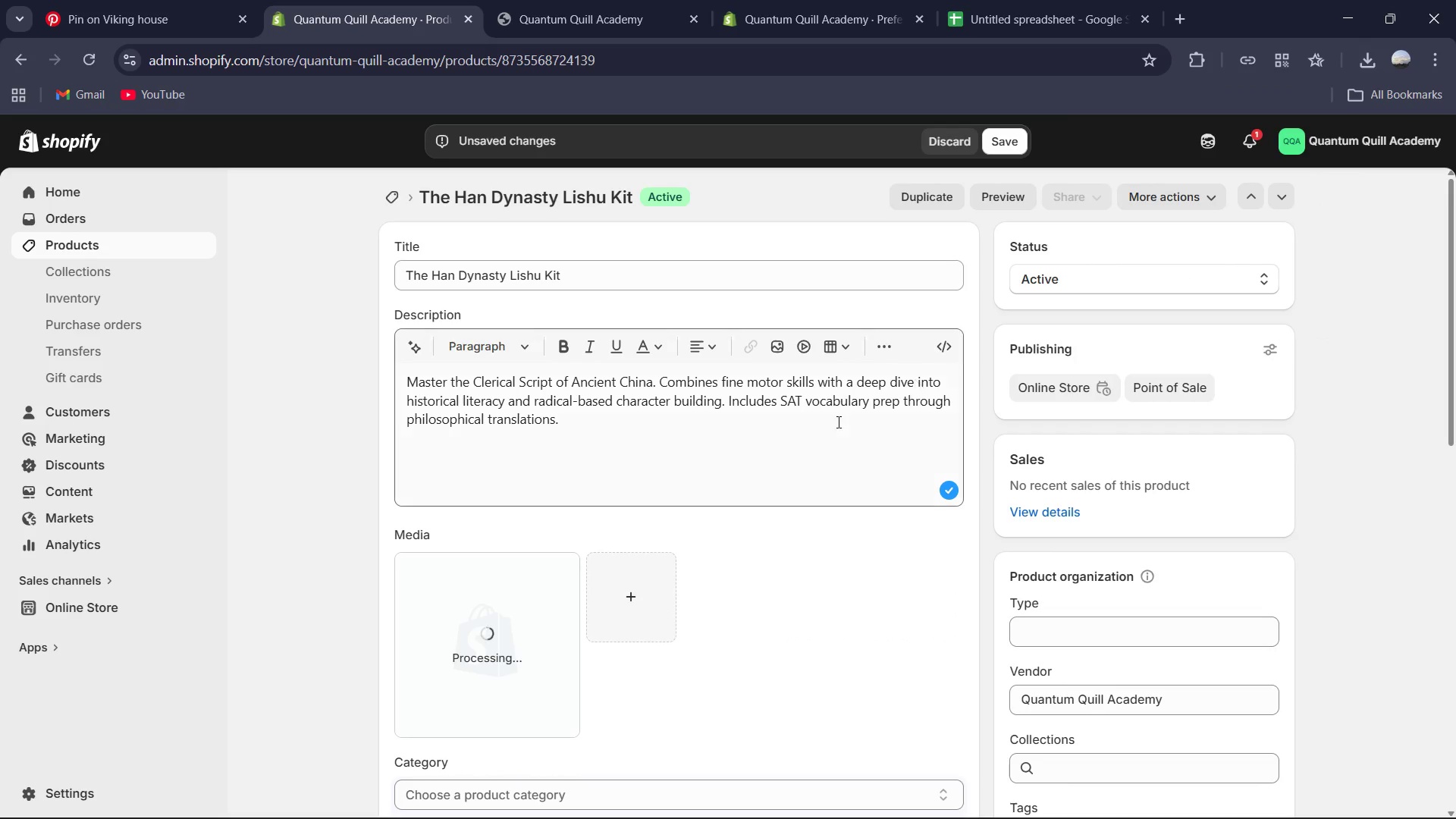 
scroll: coordinate [811, 485], scroll_direction: down, amount: 2.0
 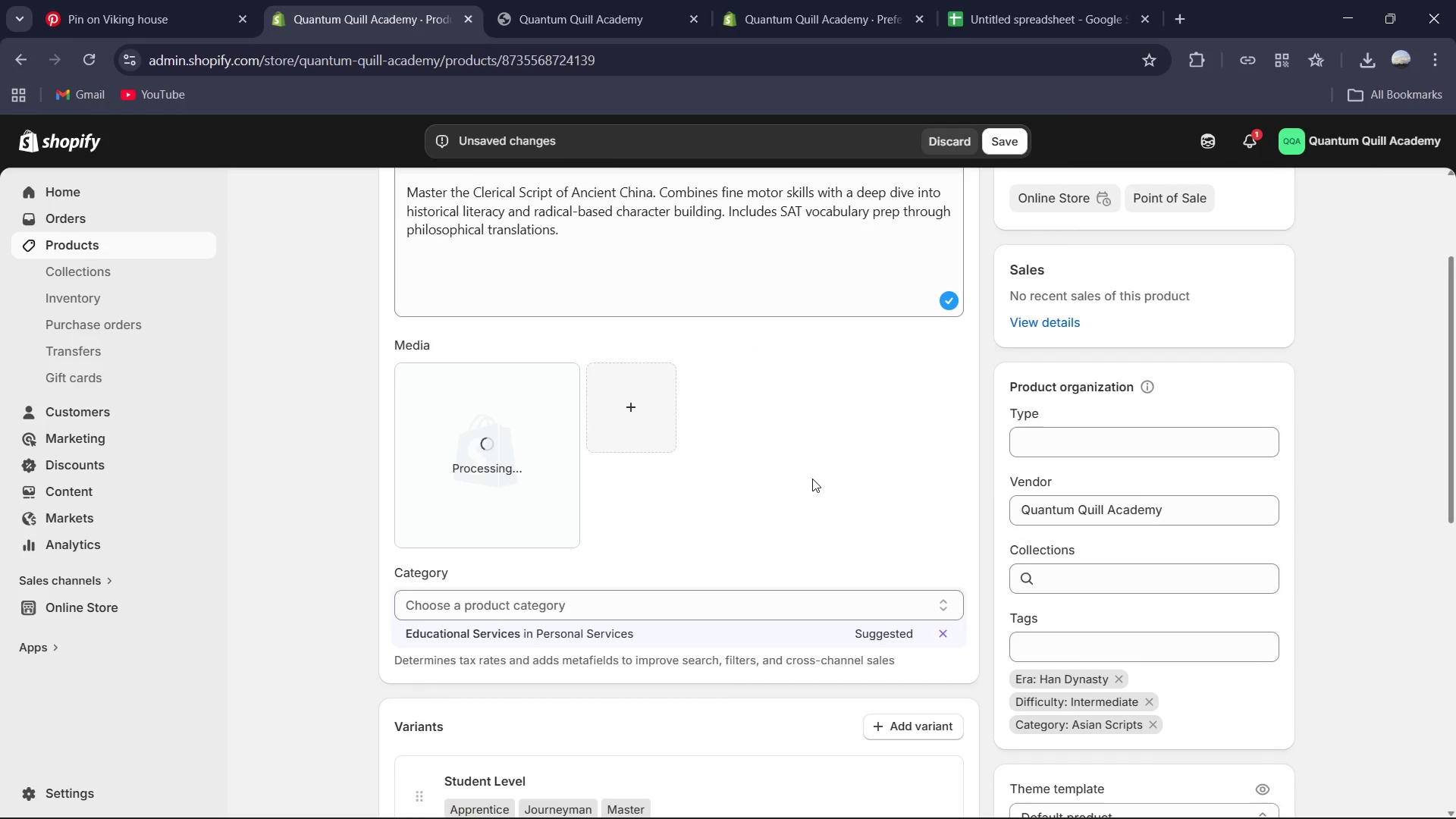 
scroll: coordinate [813, 478], scroll_direction: up, amount: 1.0
 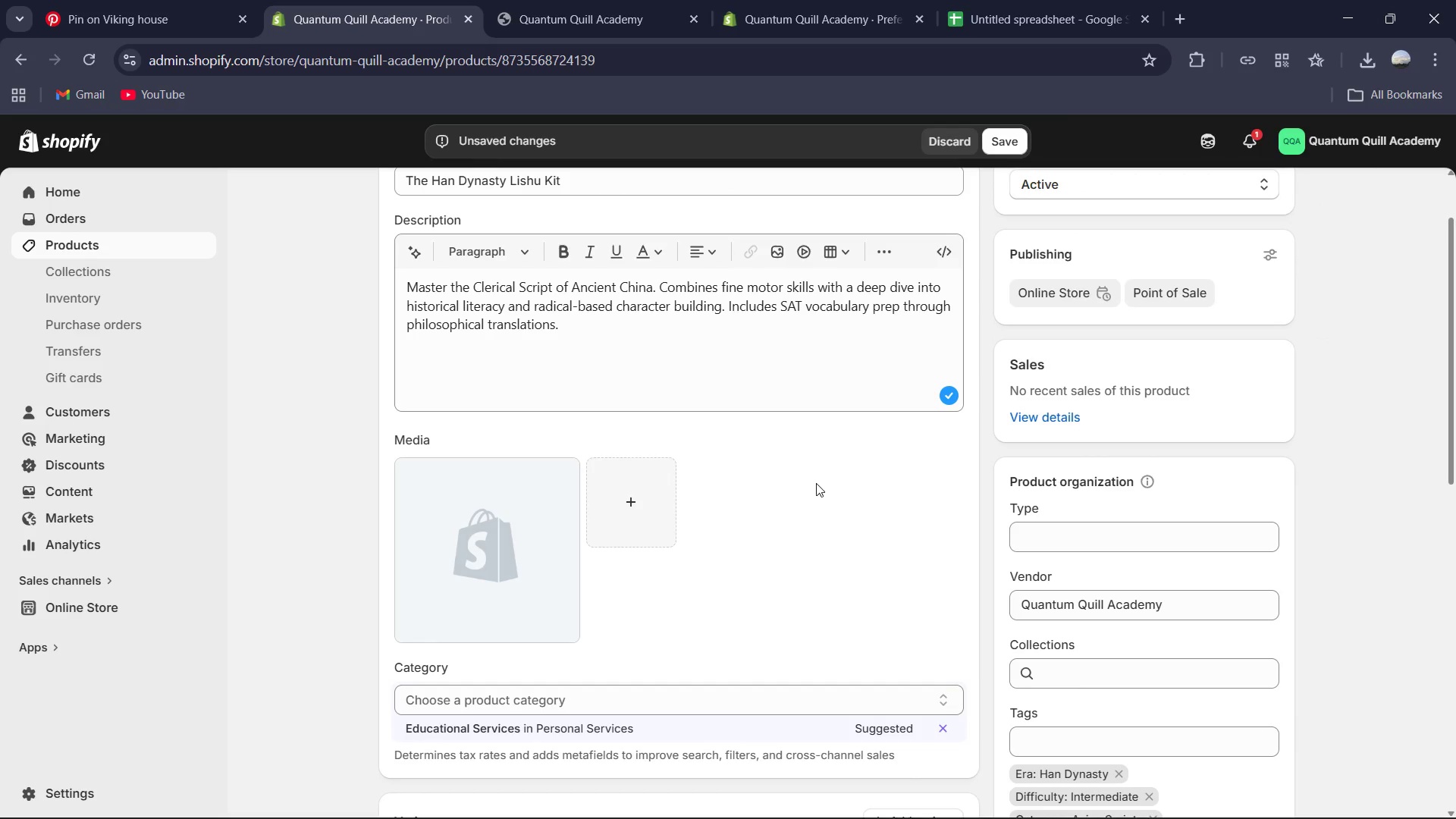 
scroll: coordinate [819, 481], scroll_direction: down, amount: 2.0
 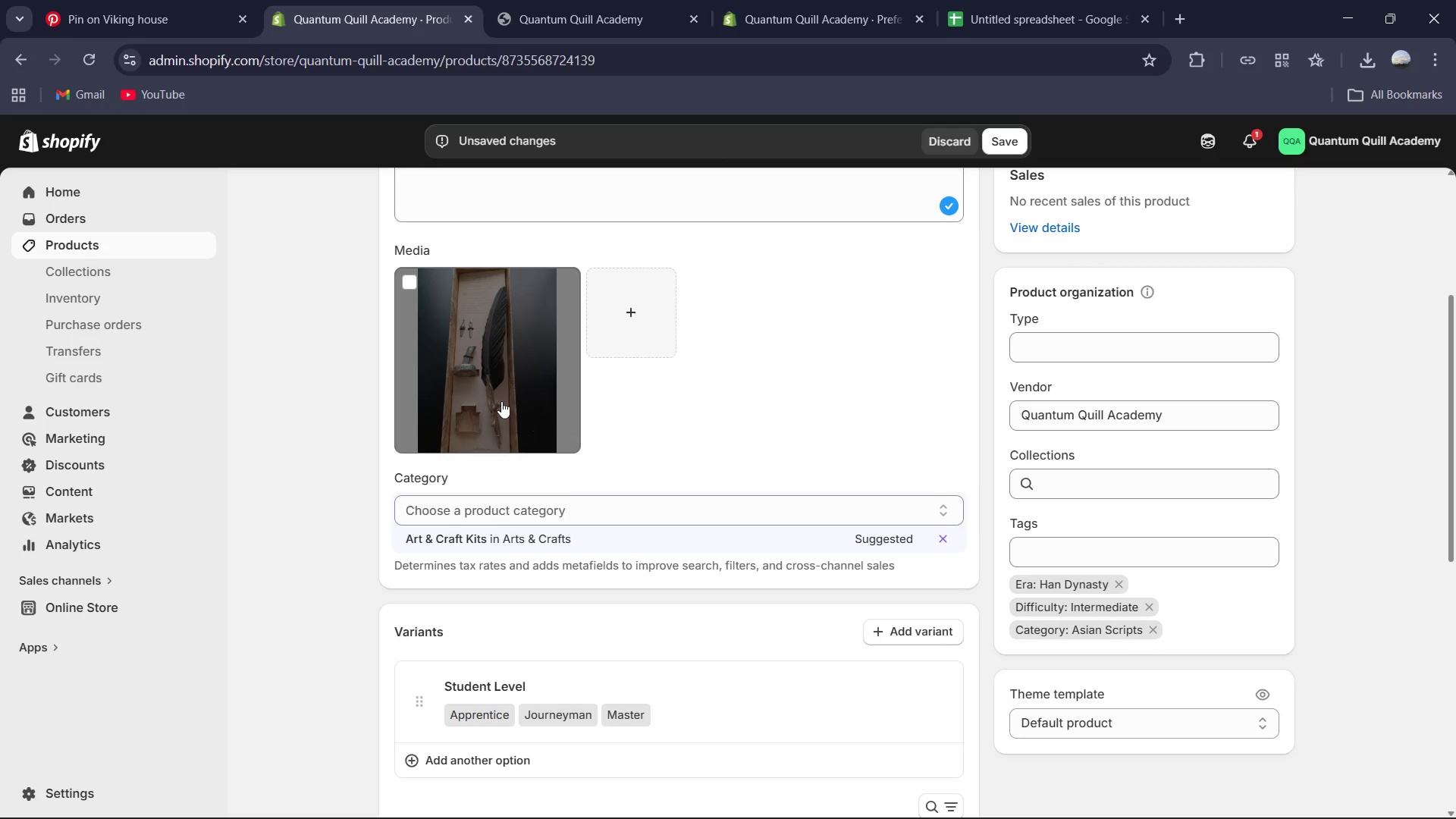 
left_click([502, 400])
 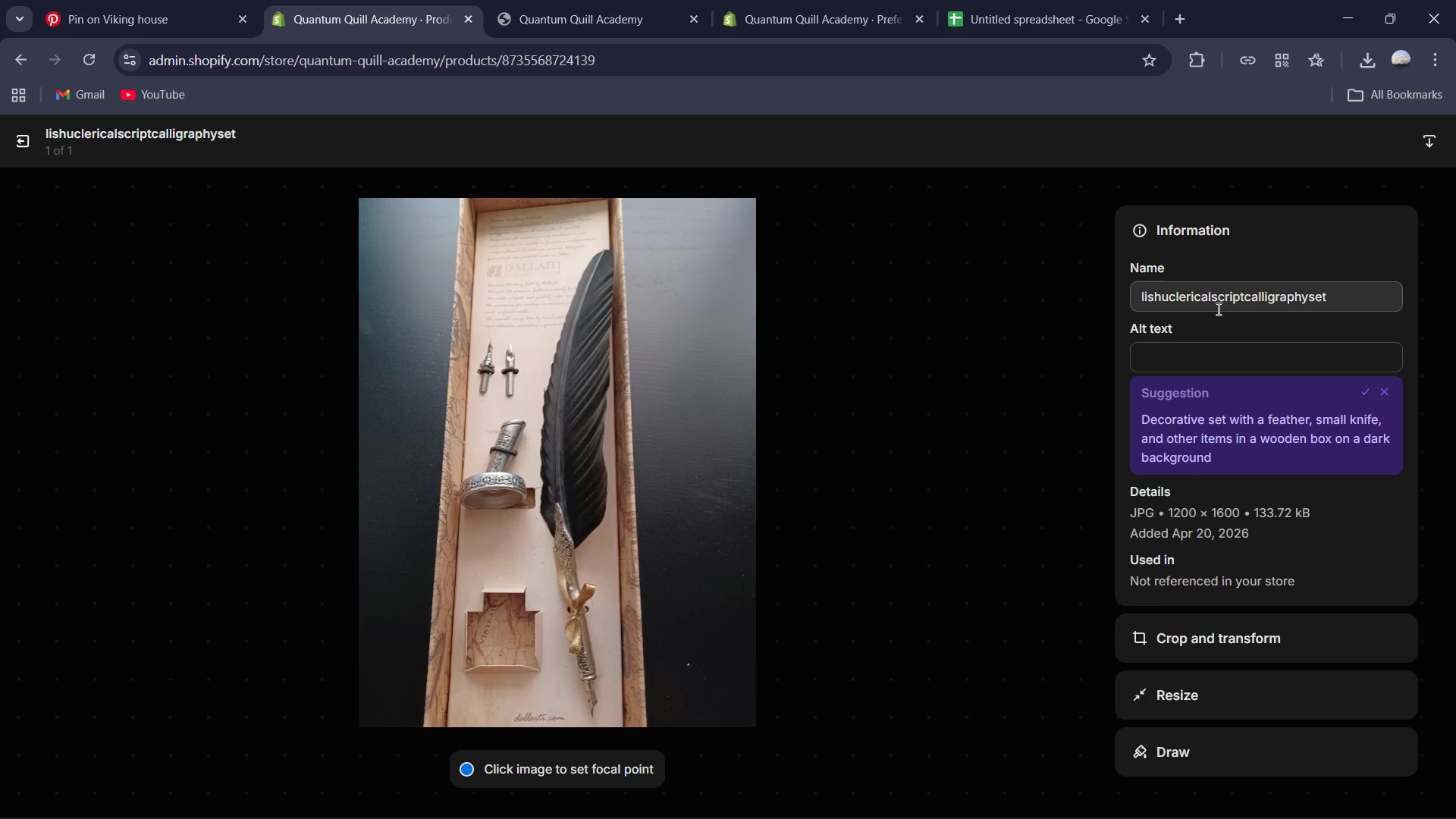 
double_click([1207, 362])
 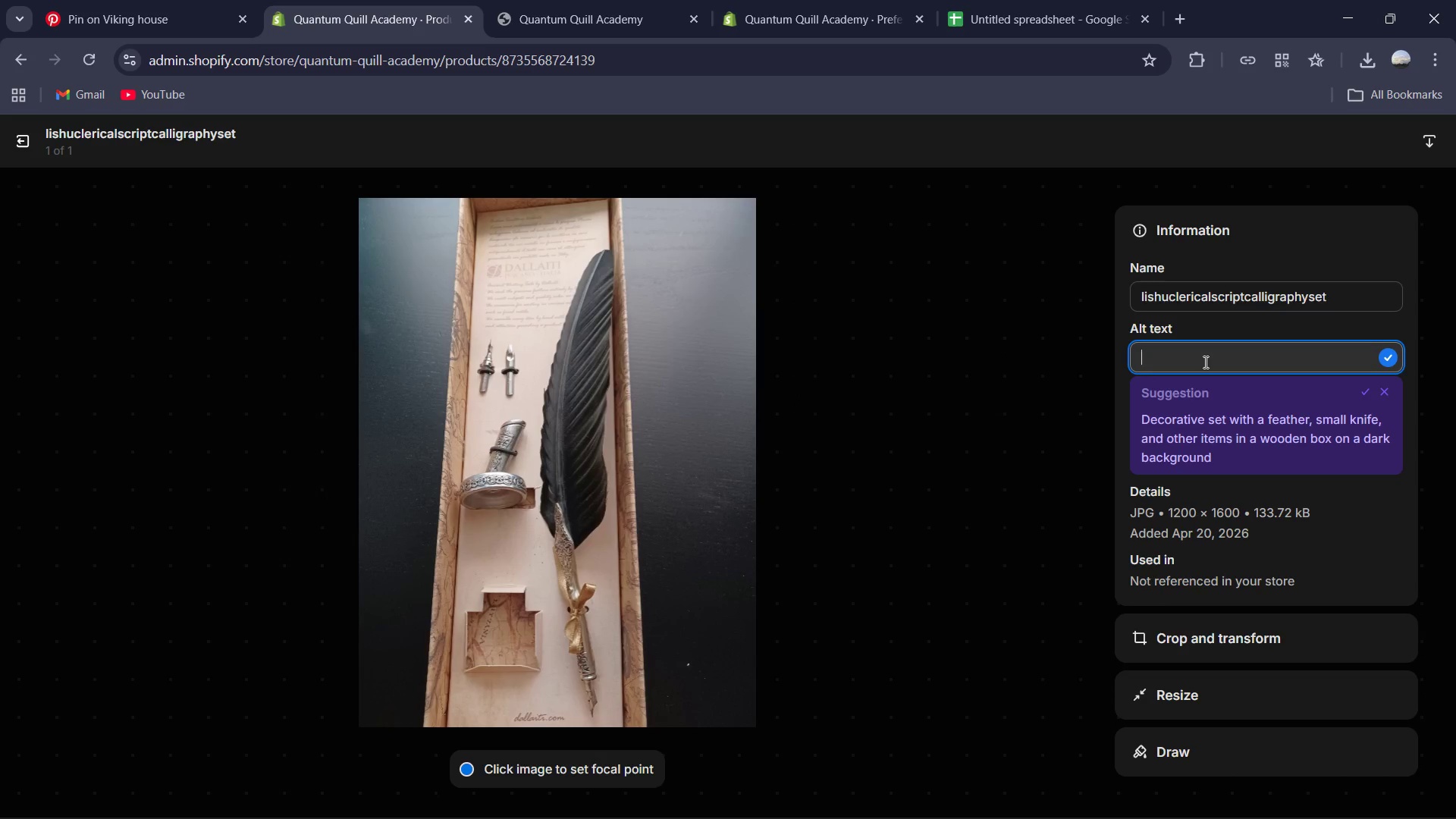 
type(Classical Chinese clerical script set of )
 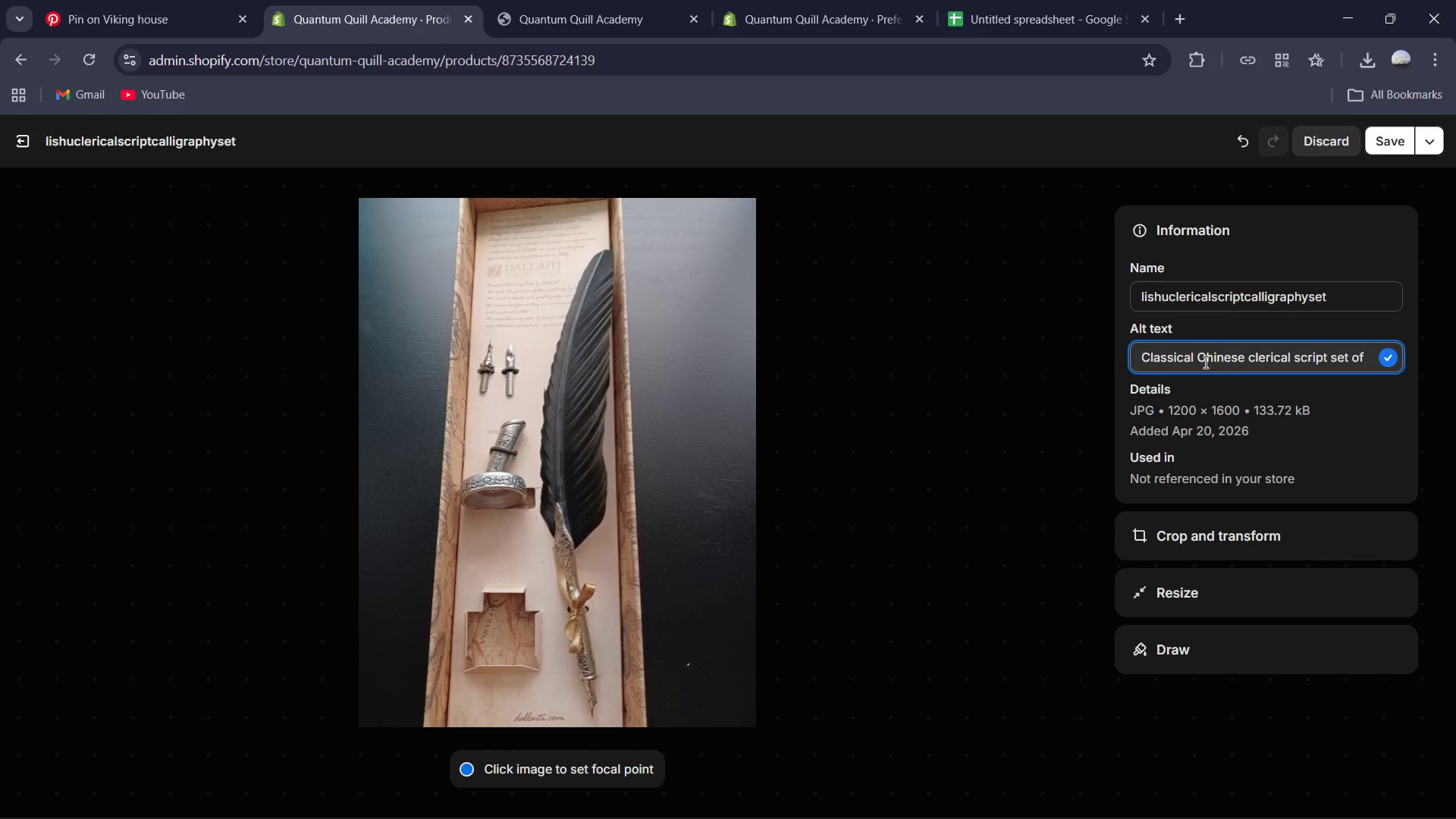 
wait(8.03)
 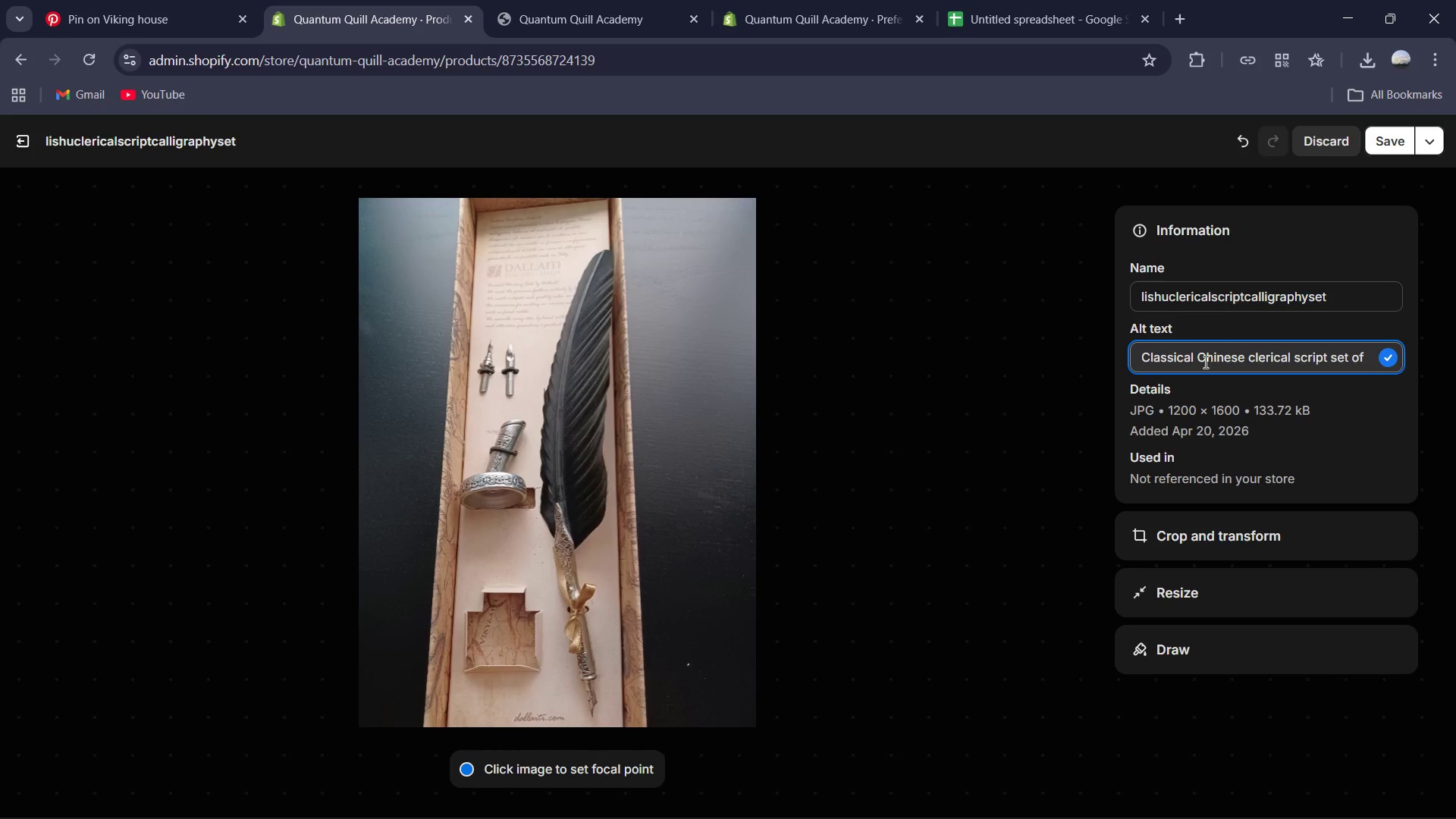 
key(Backspace)
key(Backspace)
key(Backspace)
type(with )
 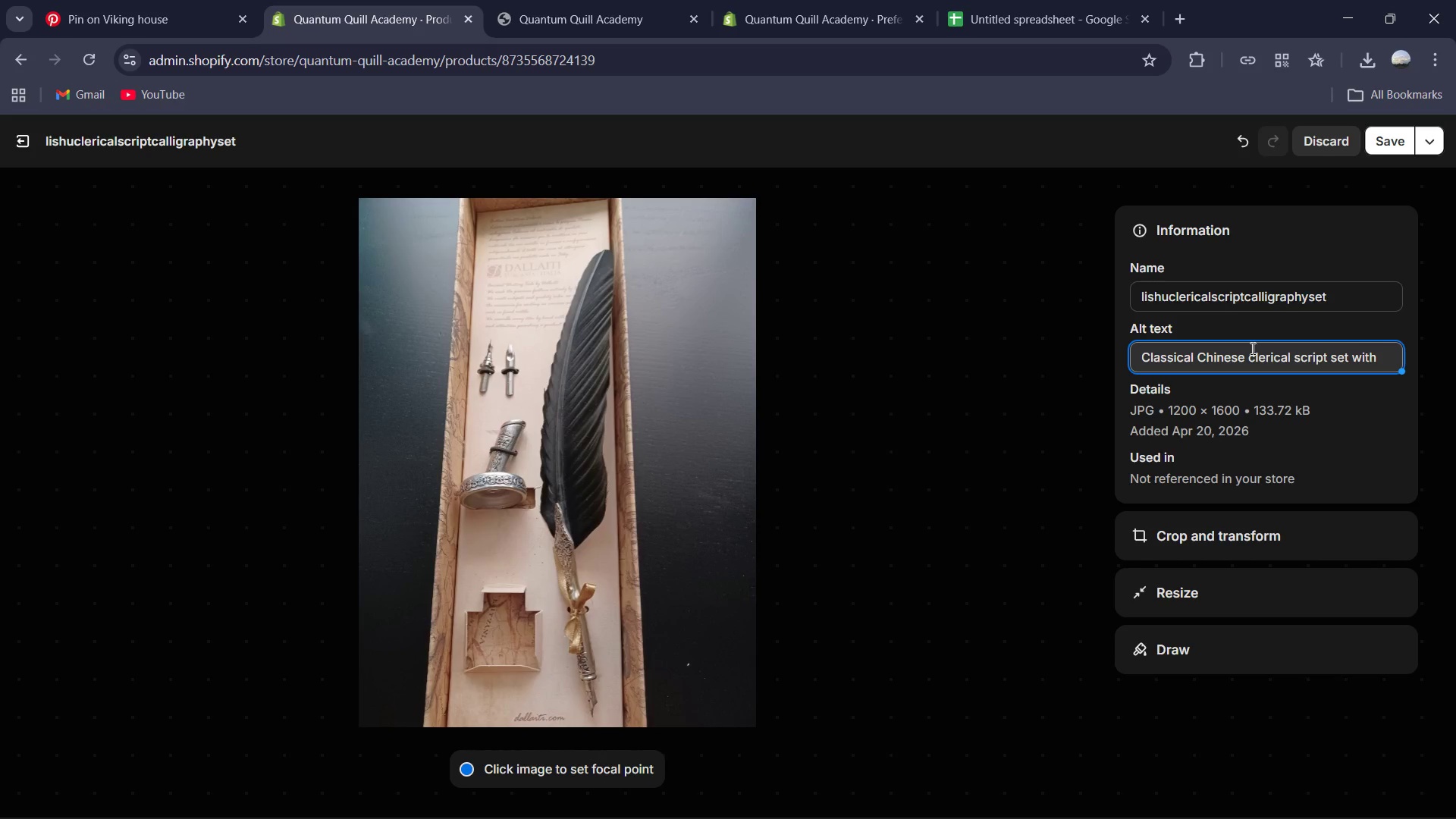 
type(bird feather )
 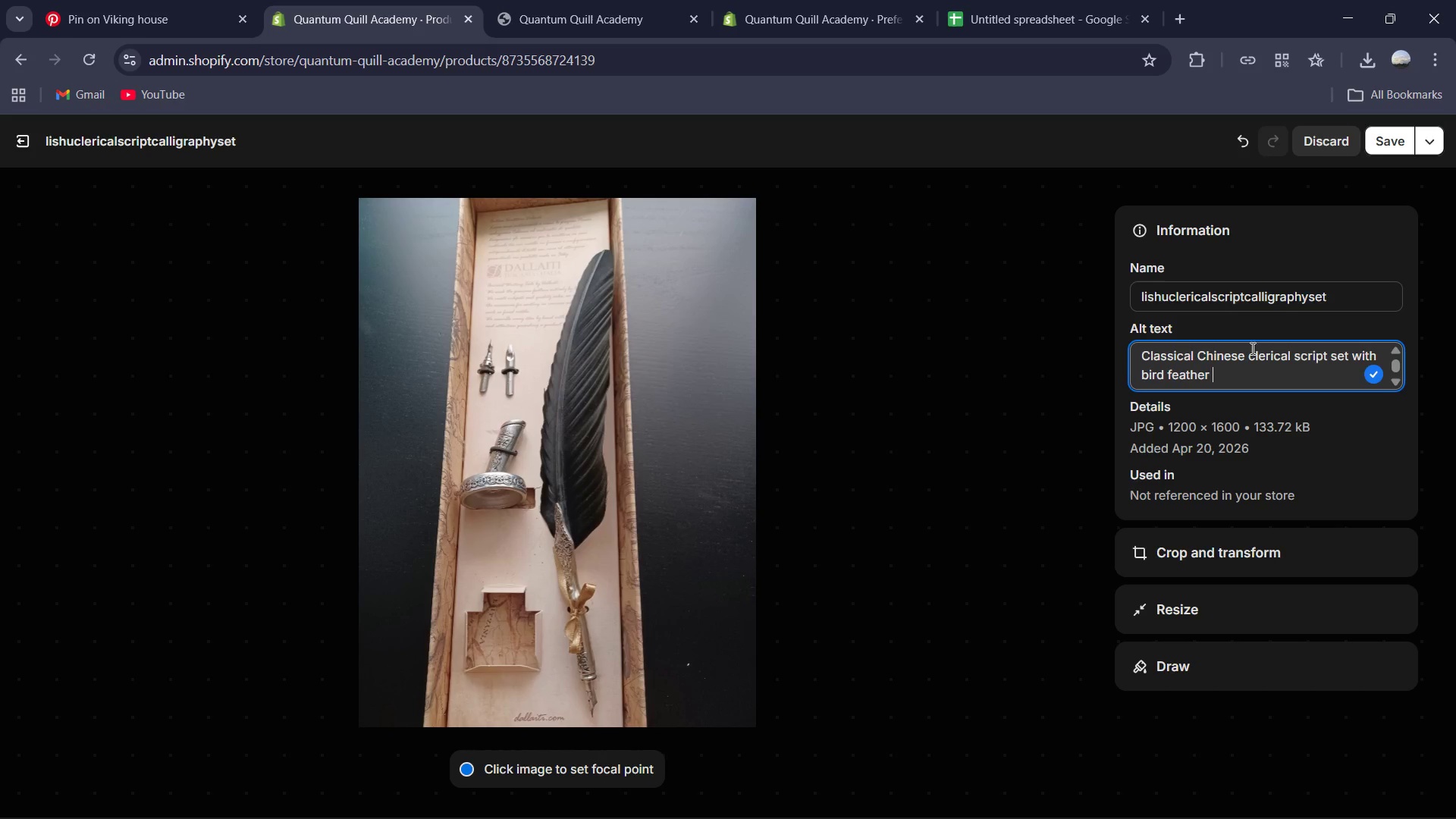 
wait(7.5)
 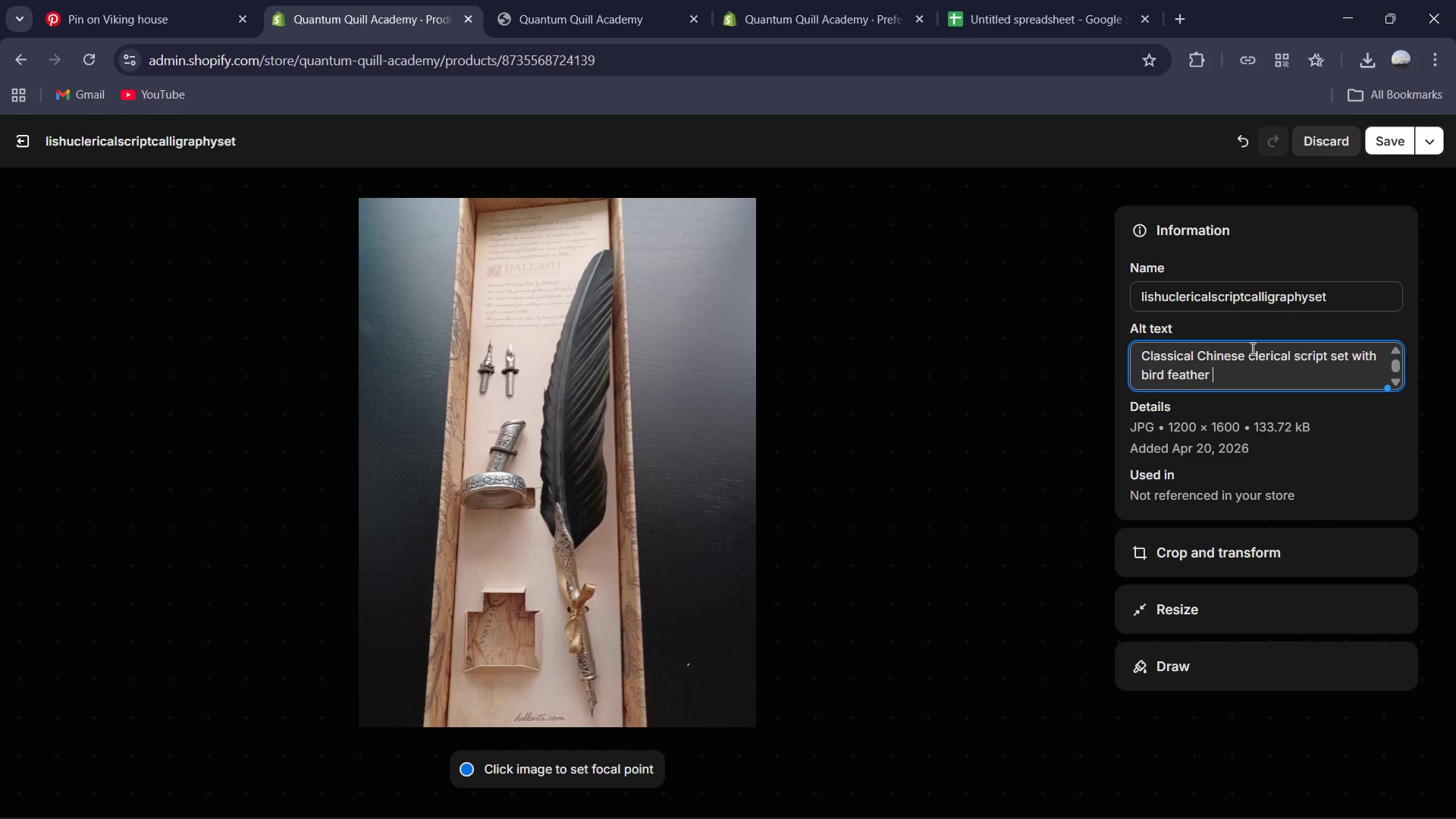 
type(and tradiy)
key(Backspace)
type(tional silver )
 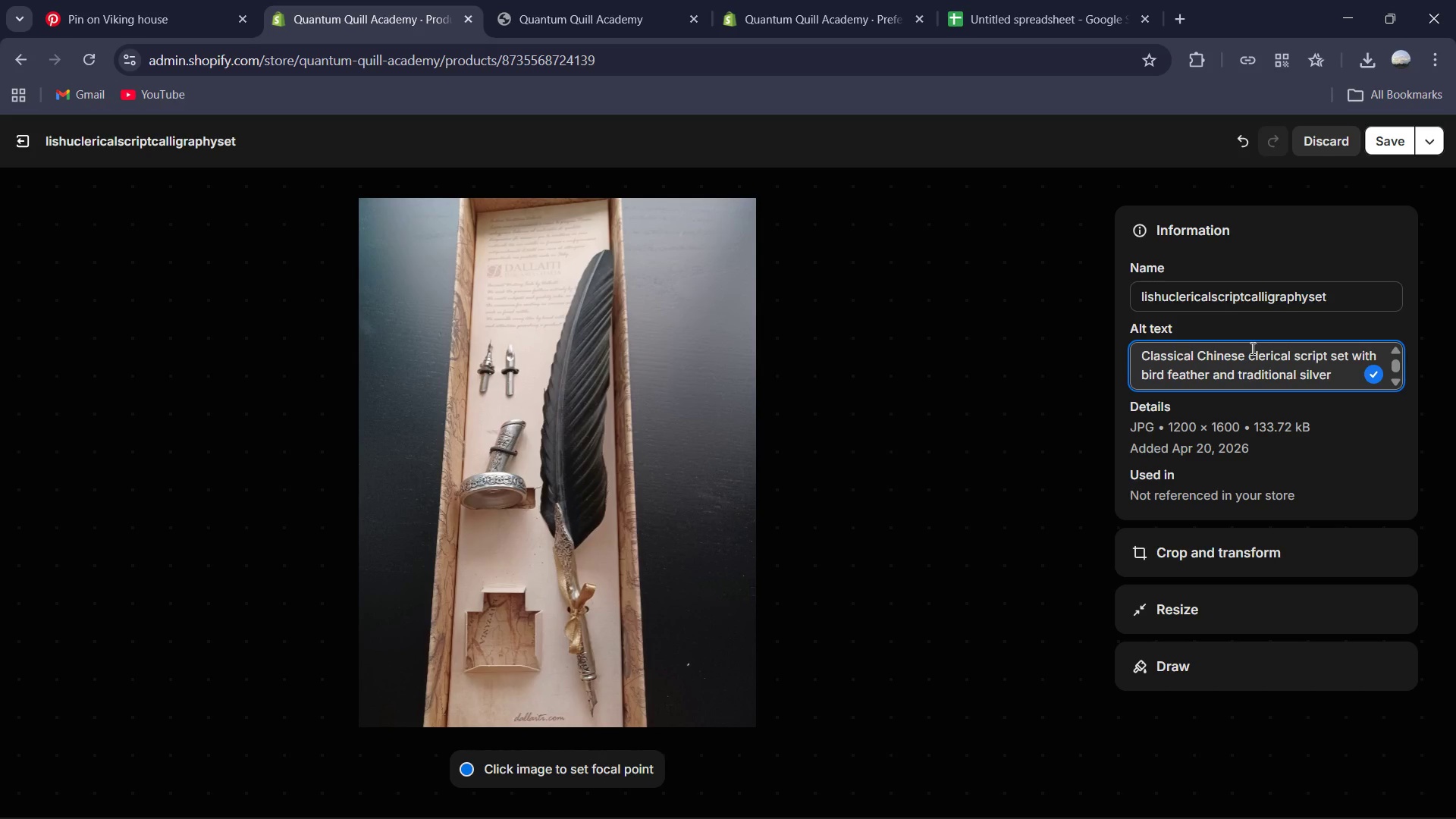 
key(N)
 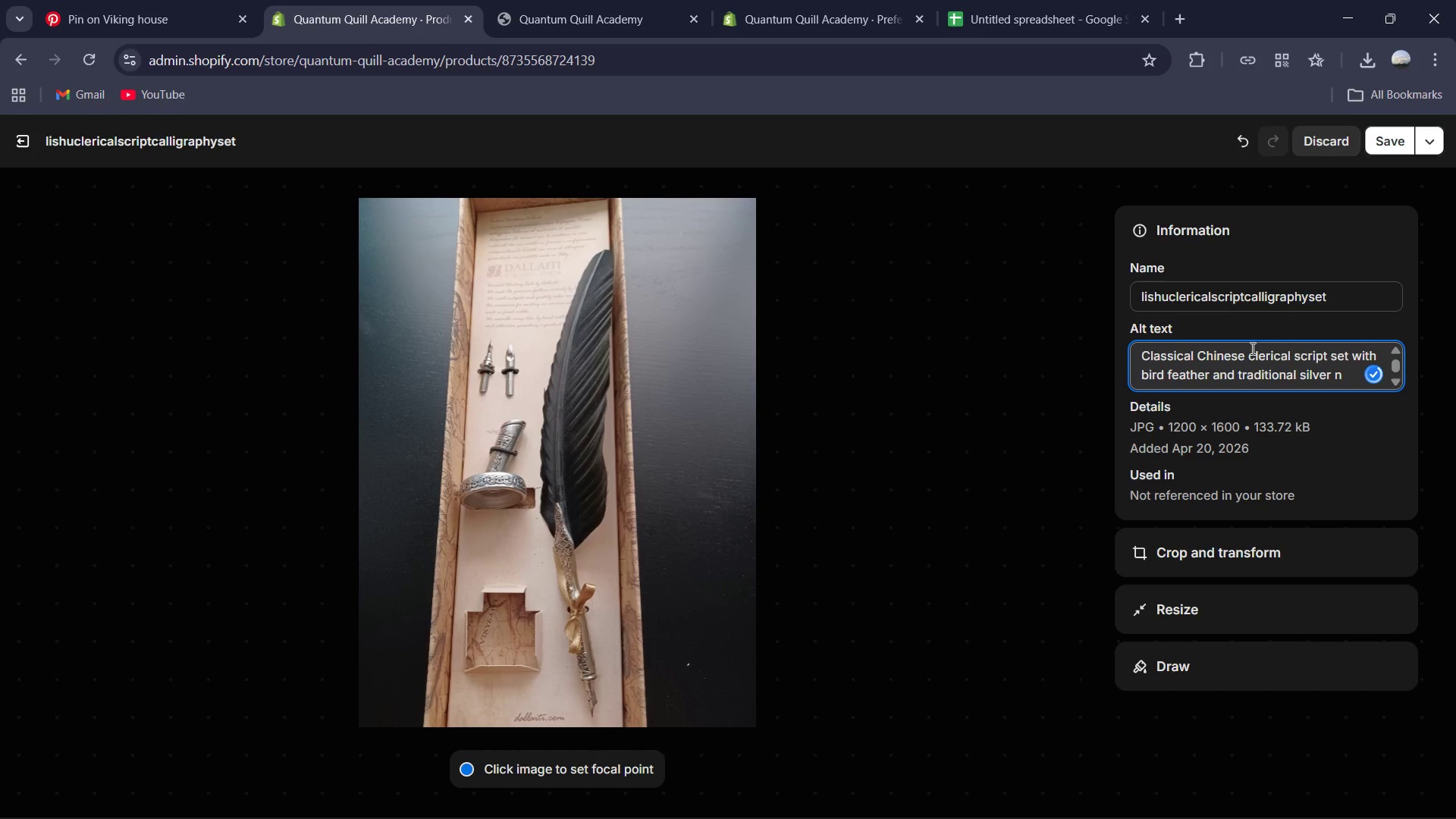 
key(Backspace)
 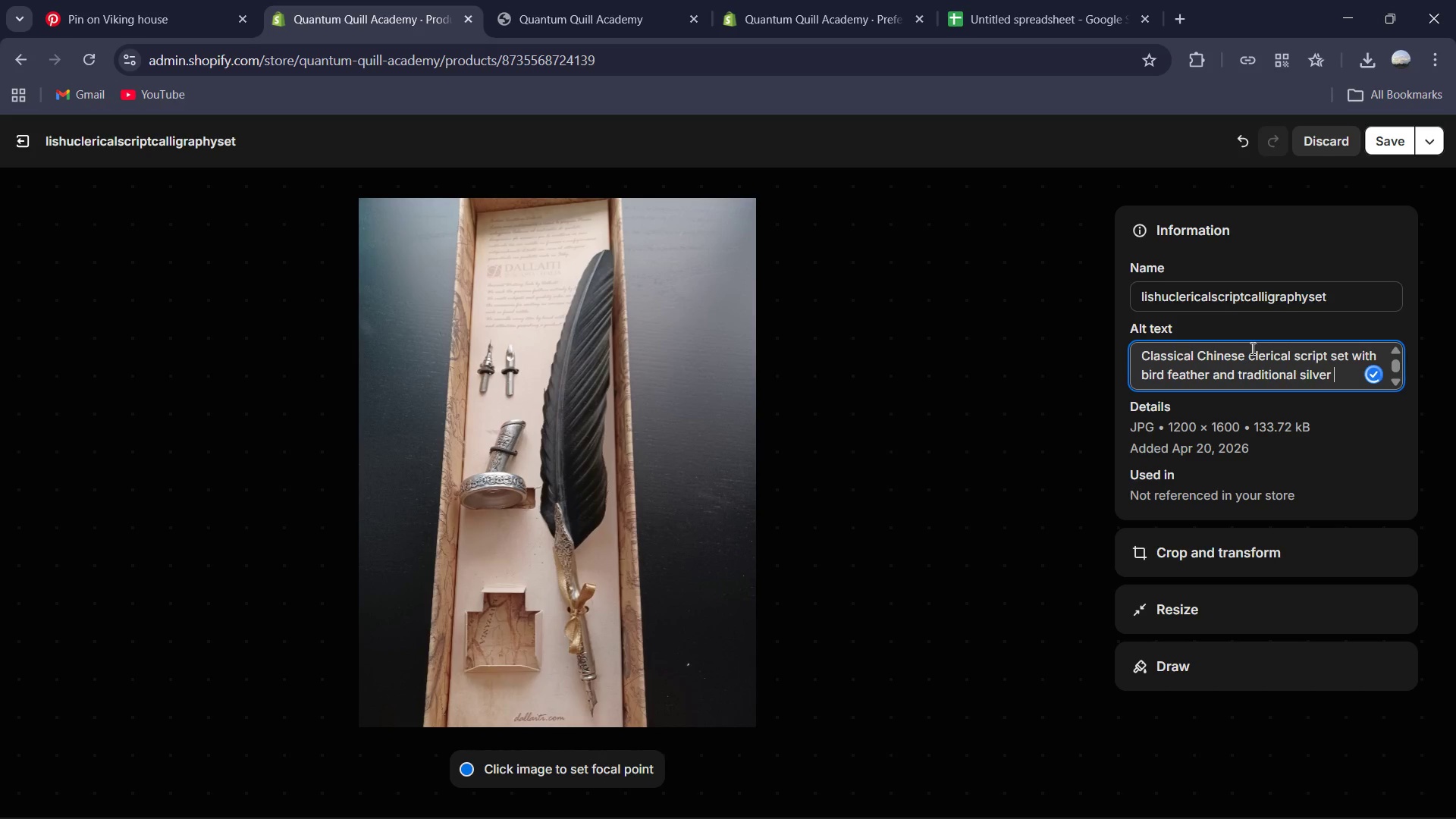 
key(Period)
 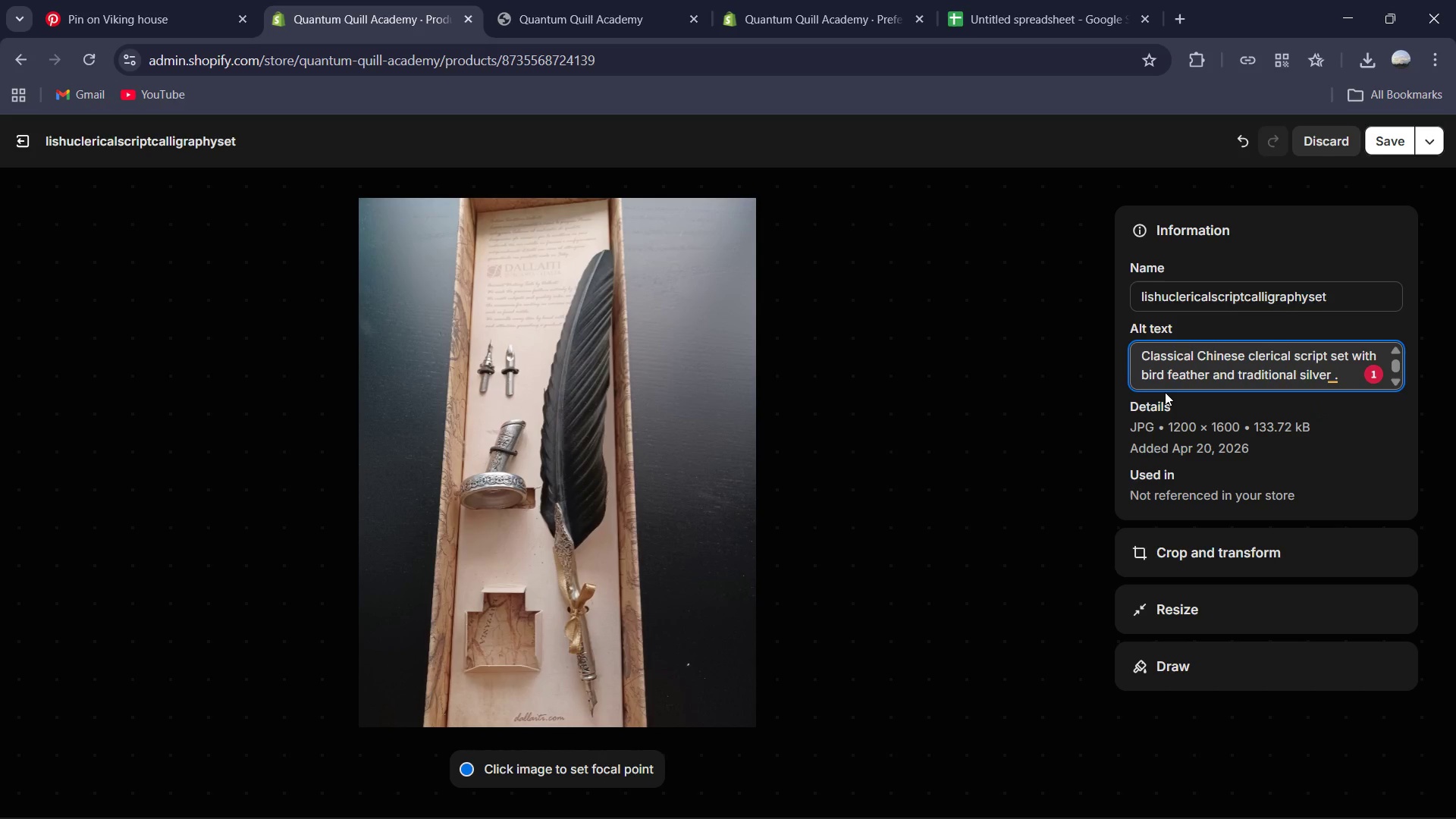 
wait(5.27)
 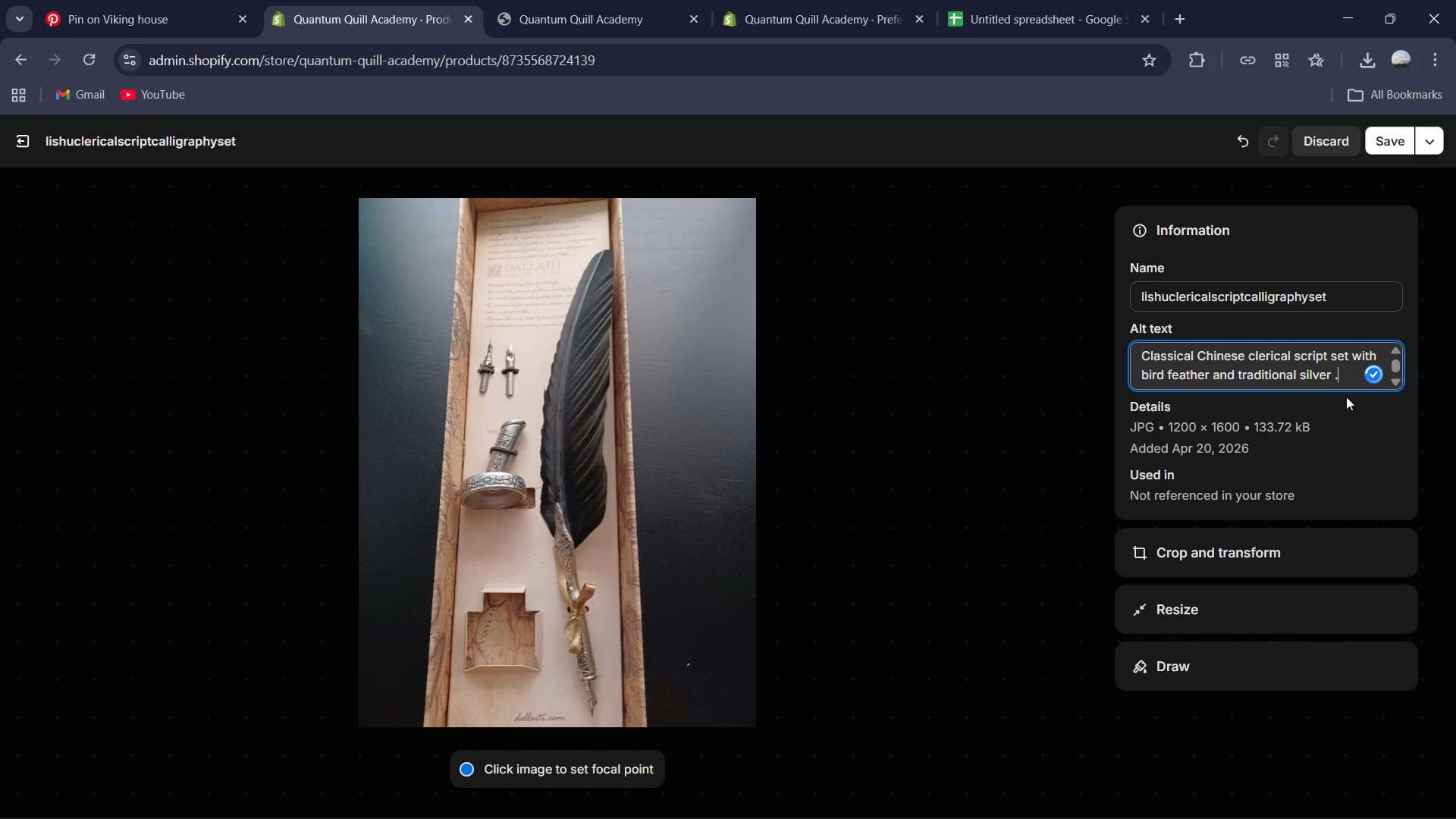 
key(Backspace)
type(handling bar.)
 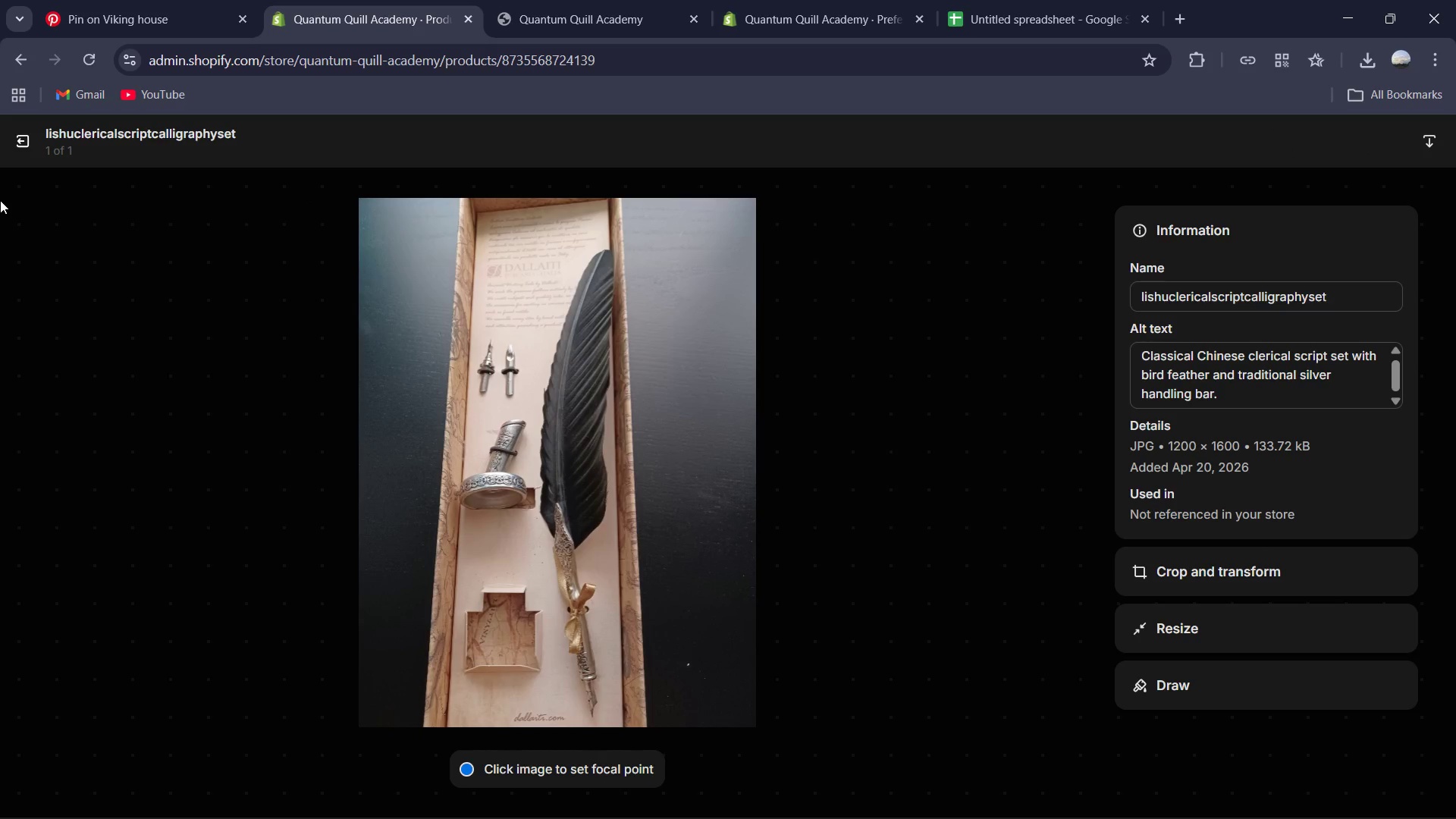 
wait(7.03)
 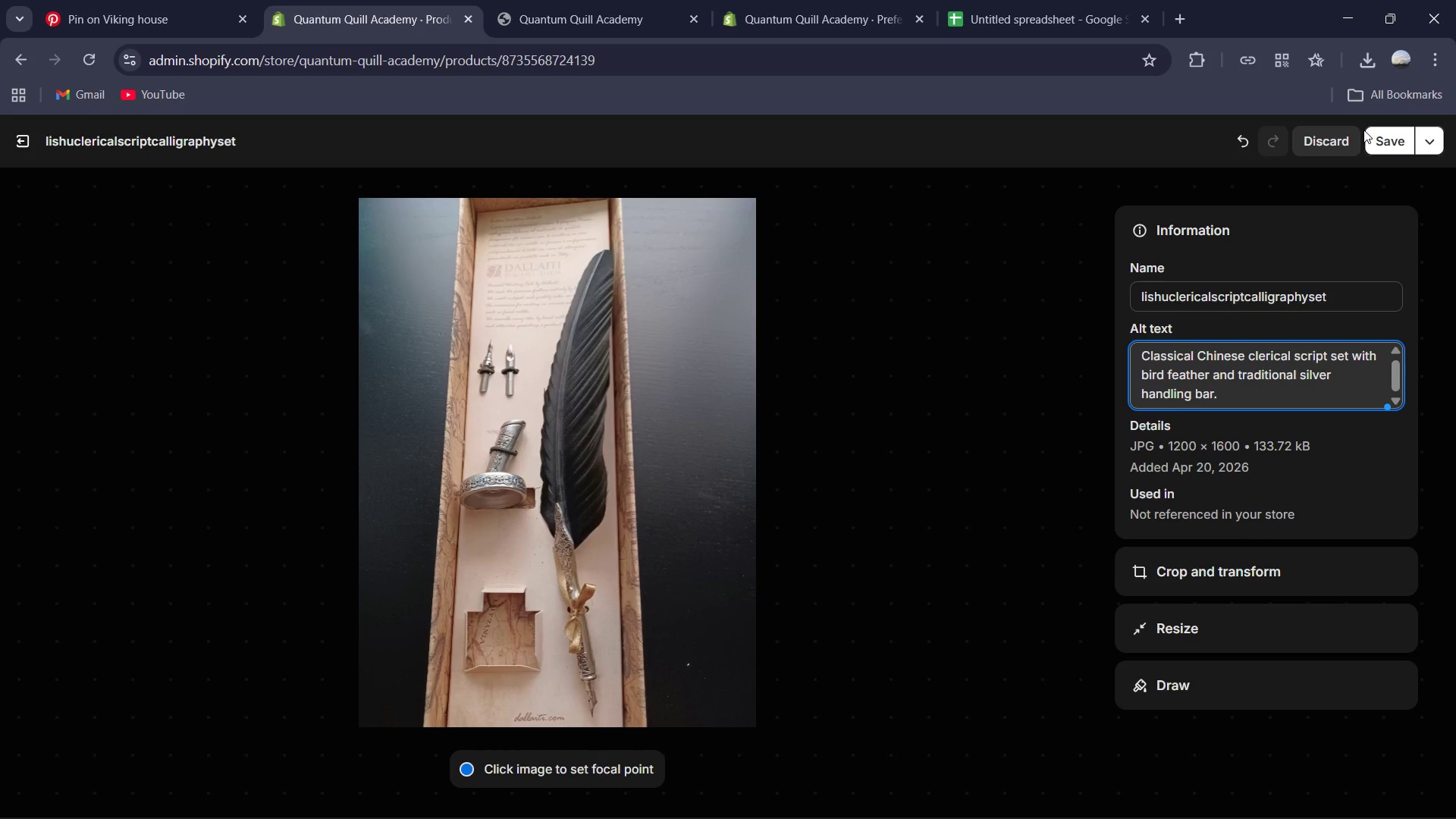 
left_click([19, 149])
 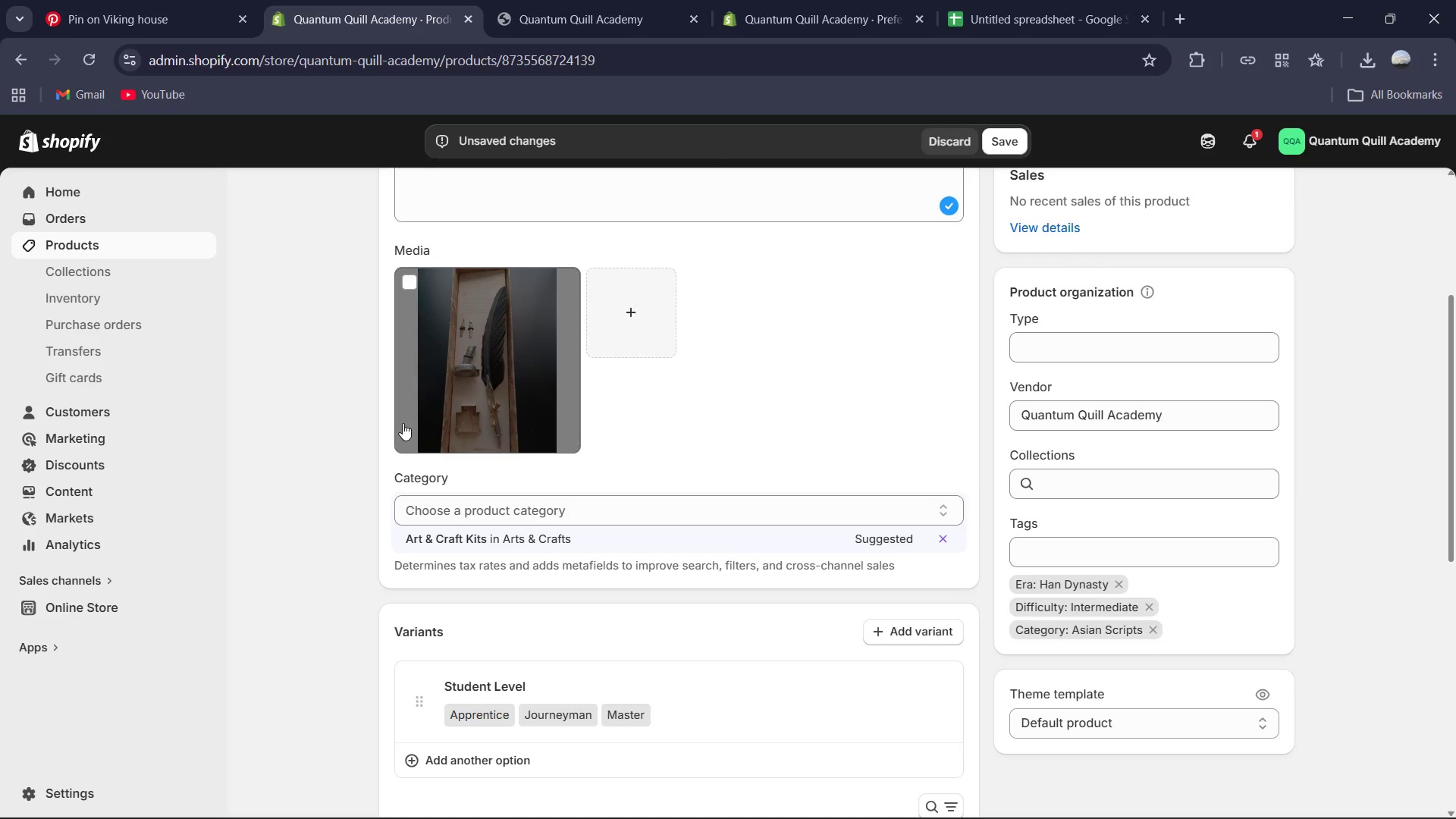 
scroll: coordinate [742, 508], scroll_direction: down, amount: 7.0
 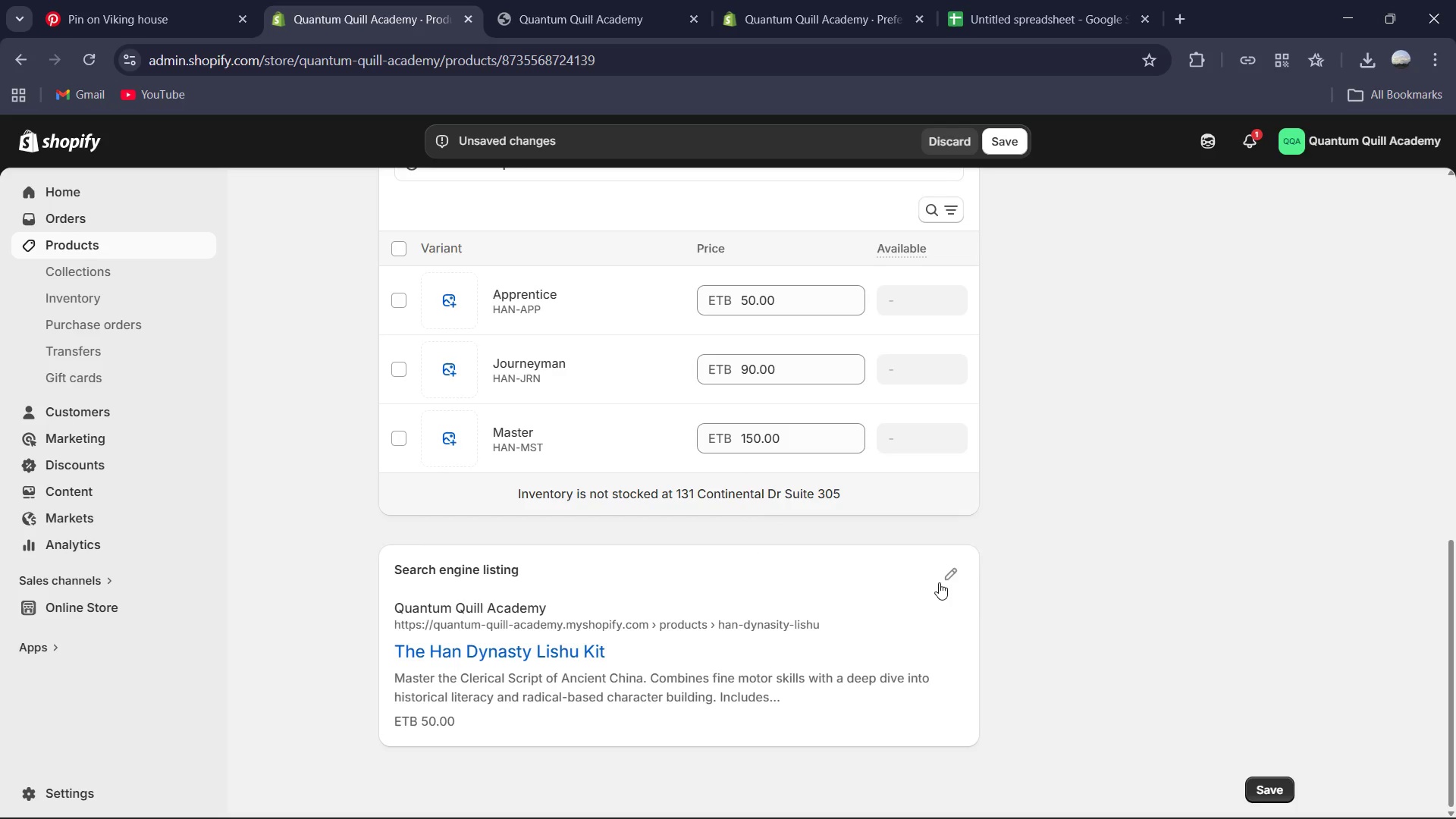 
left_click([943, 582])
 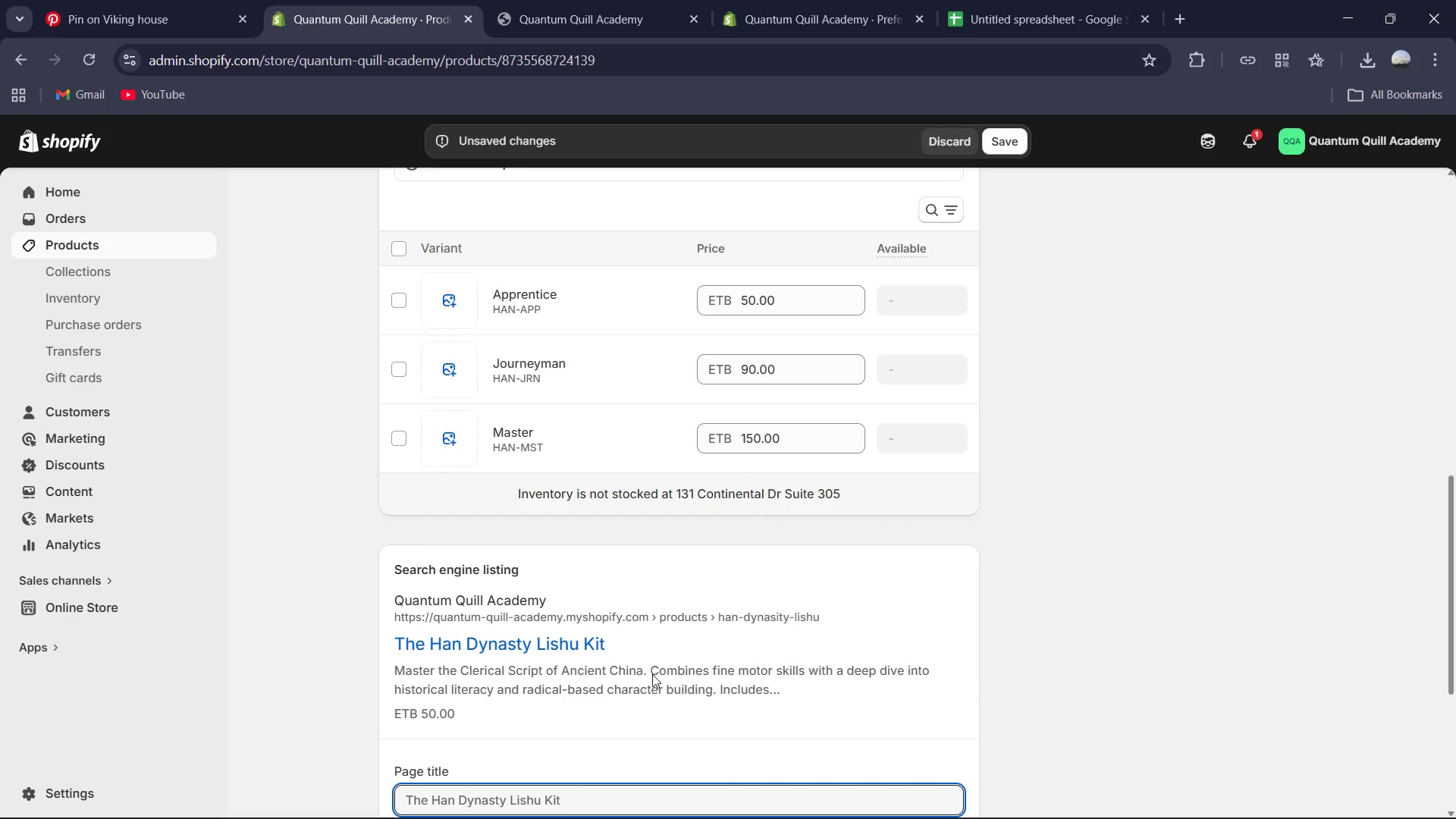 
scroll: coordinate [654, 670], scroll_direction: down, amount: 2.0
 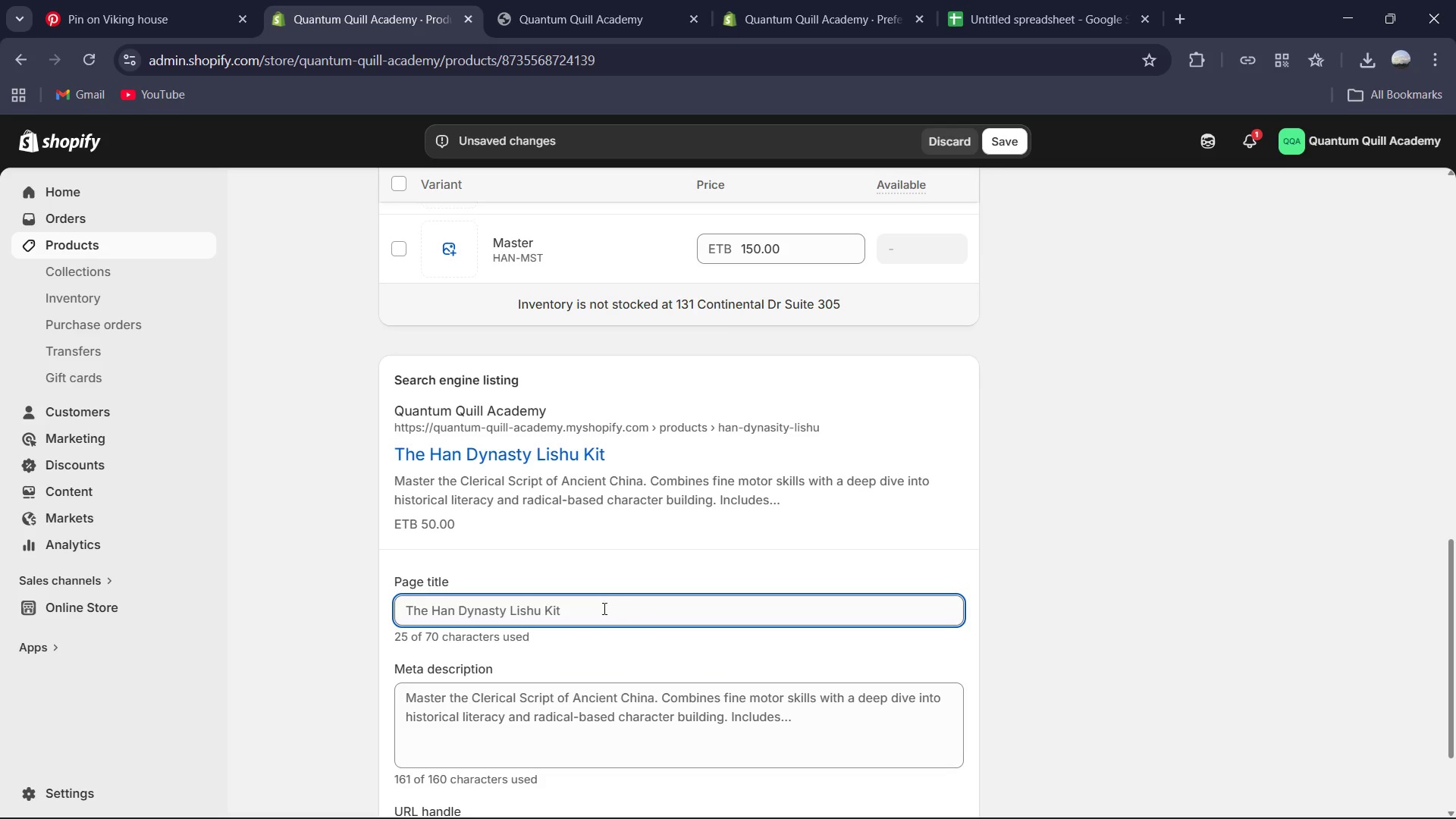 
left_click([600, 609])
 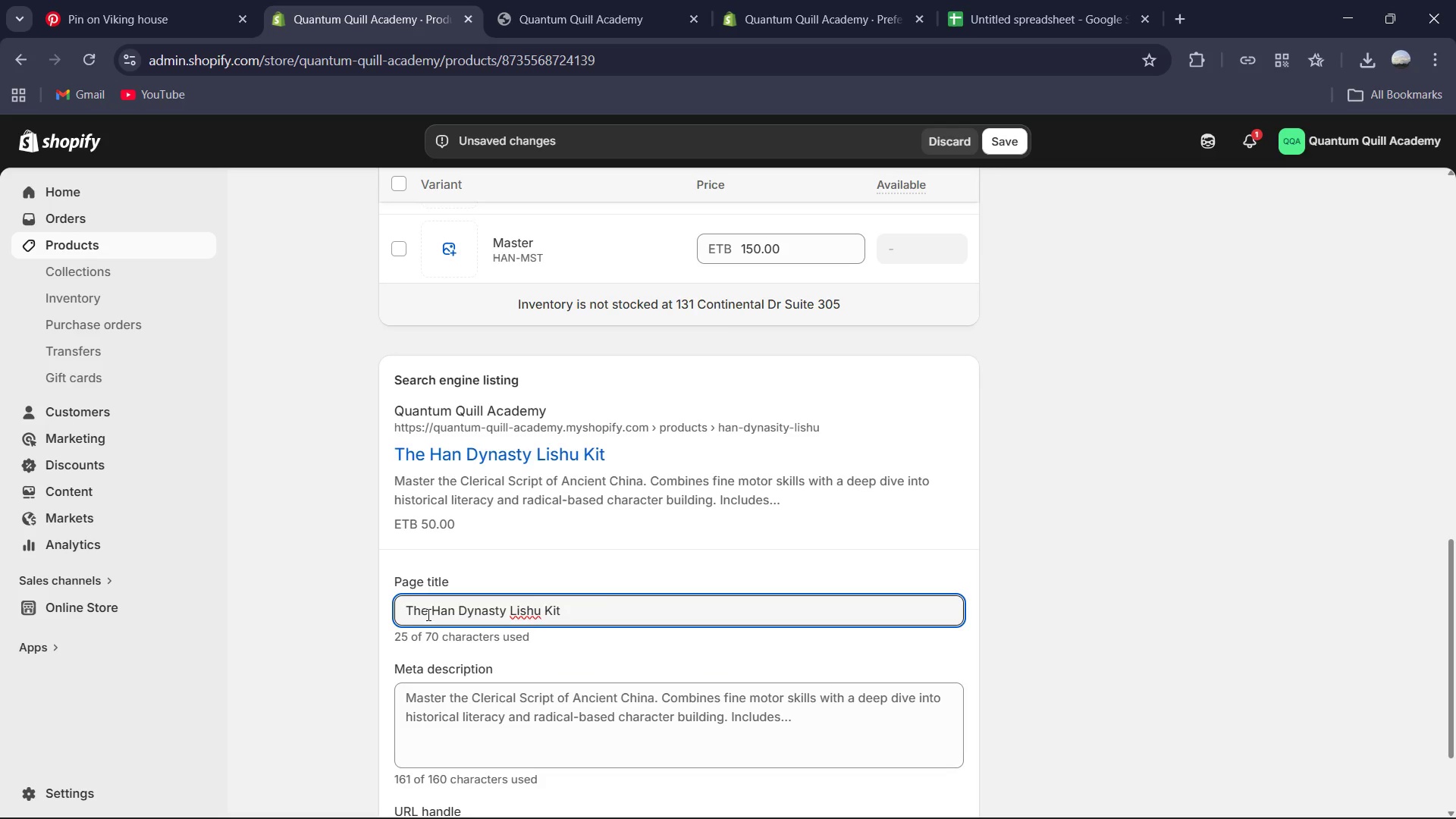 
left_click([434, 613])
 